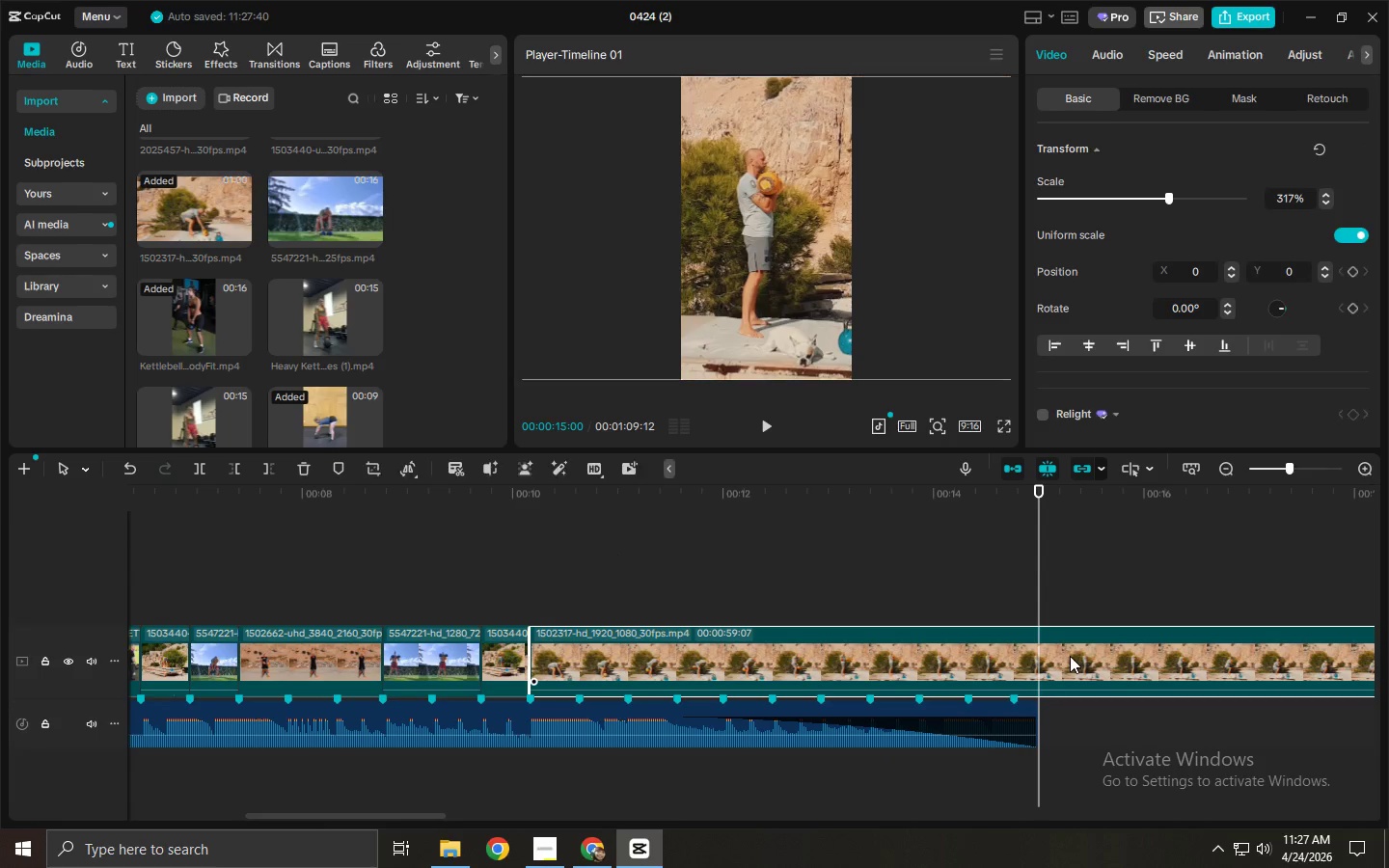 
key(Control+B)
 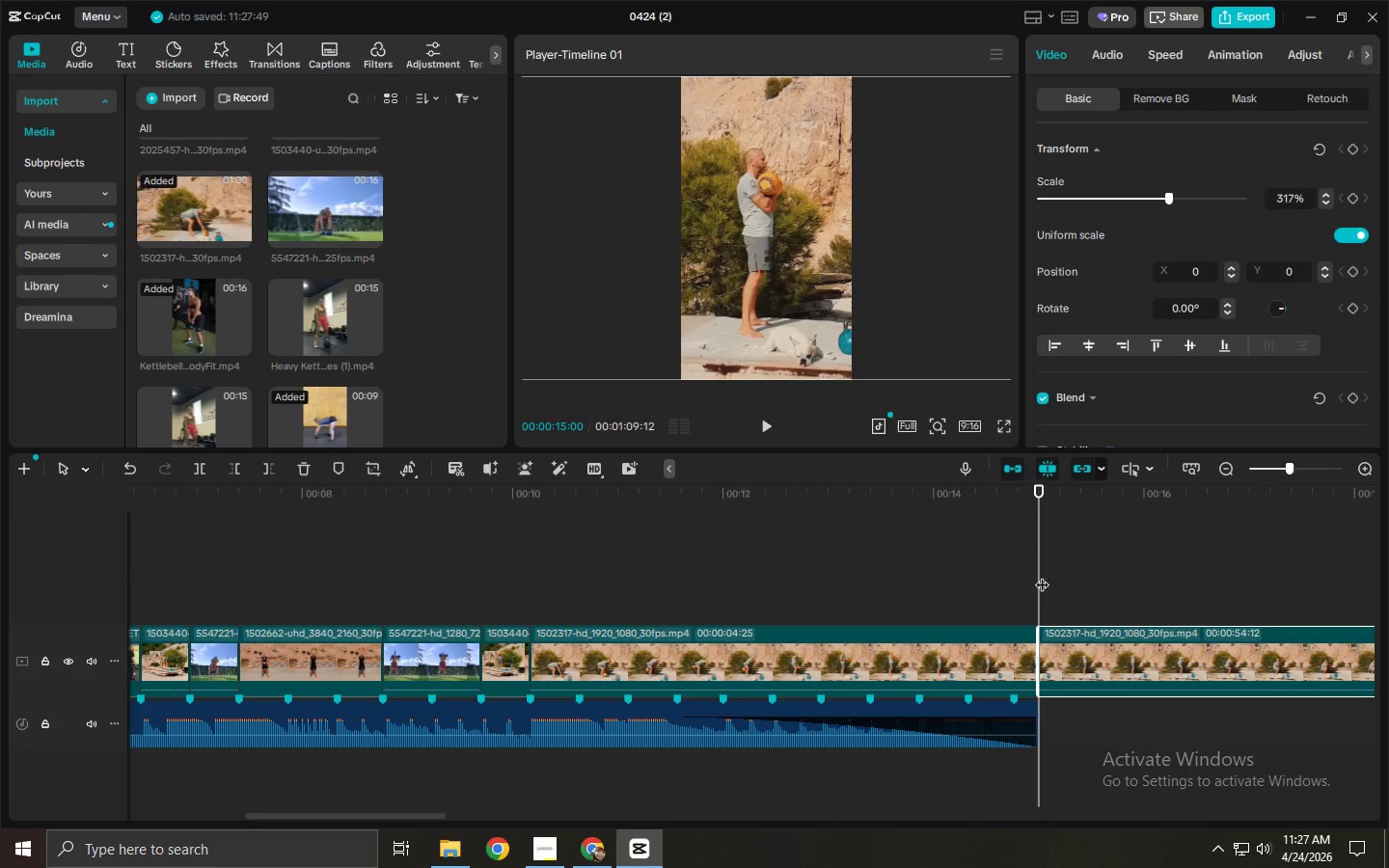 
left_click([1050, 650])
 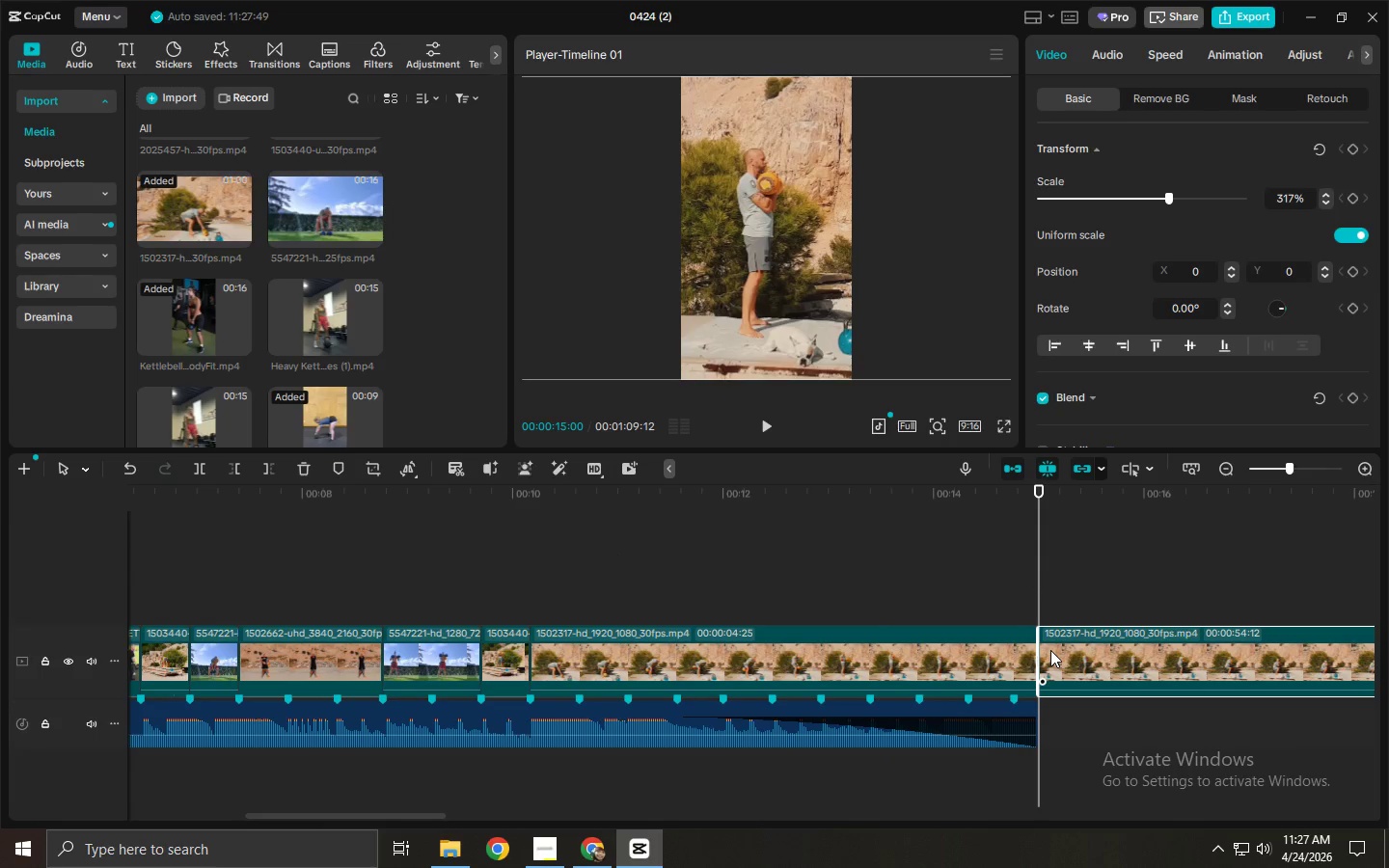 
key(Delete)
 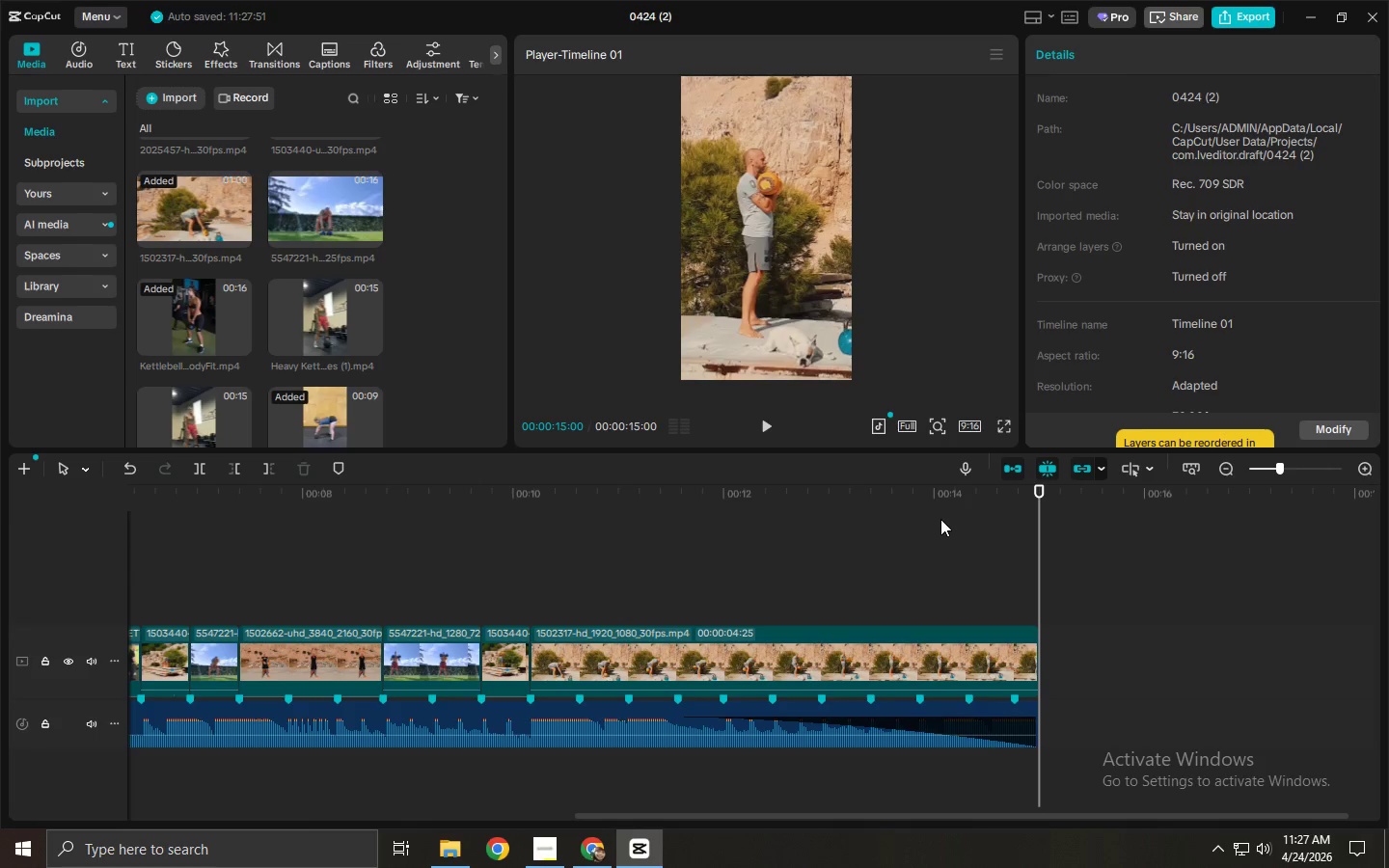 
left_click_drag(start_coordinate=[922, 497], to_coordinate=[666, 478])
 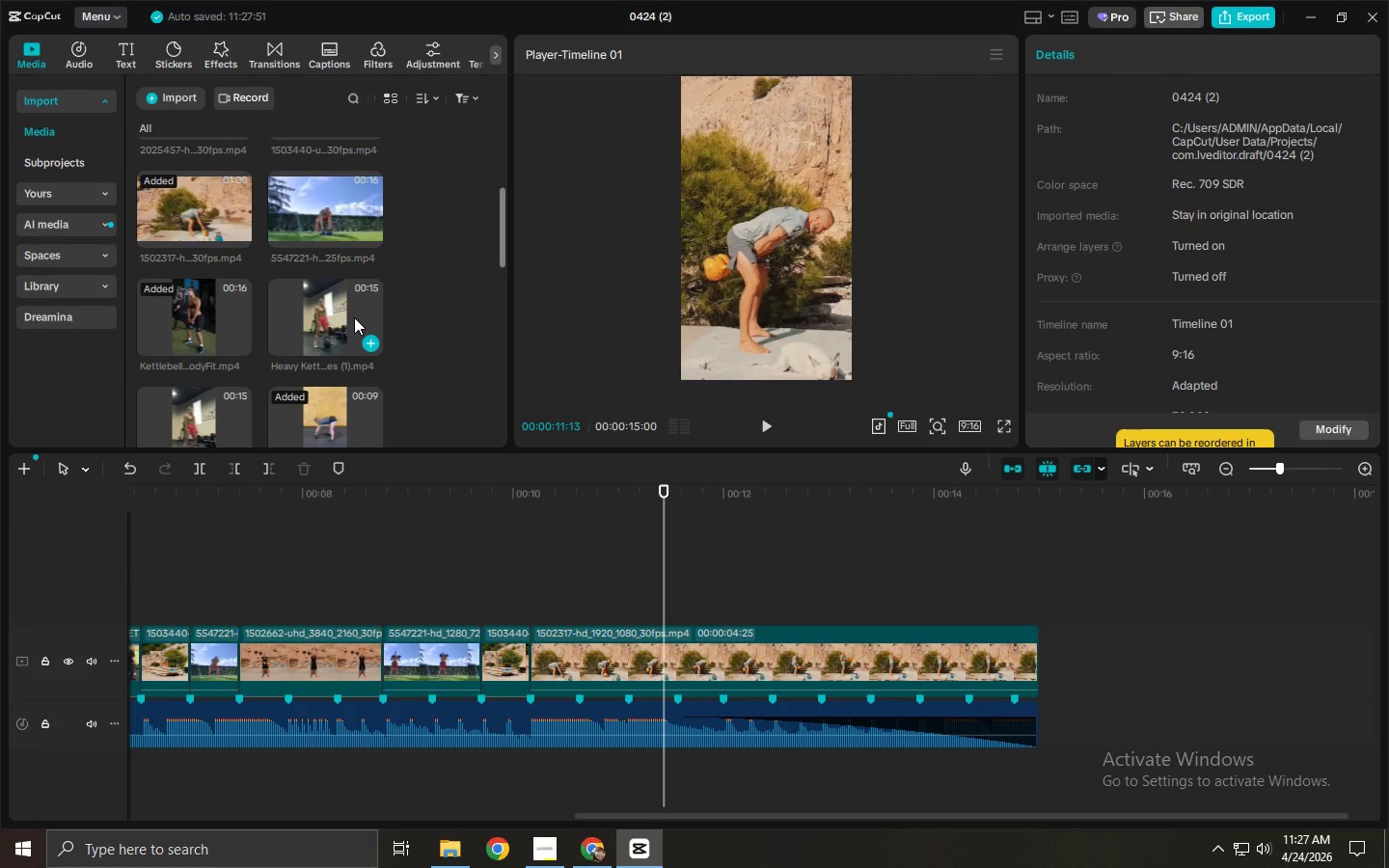 
scroll: coordinate [354, 317], scroll_direction: up, amount: 2.0
 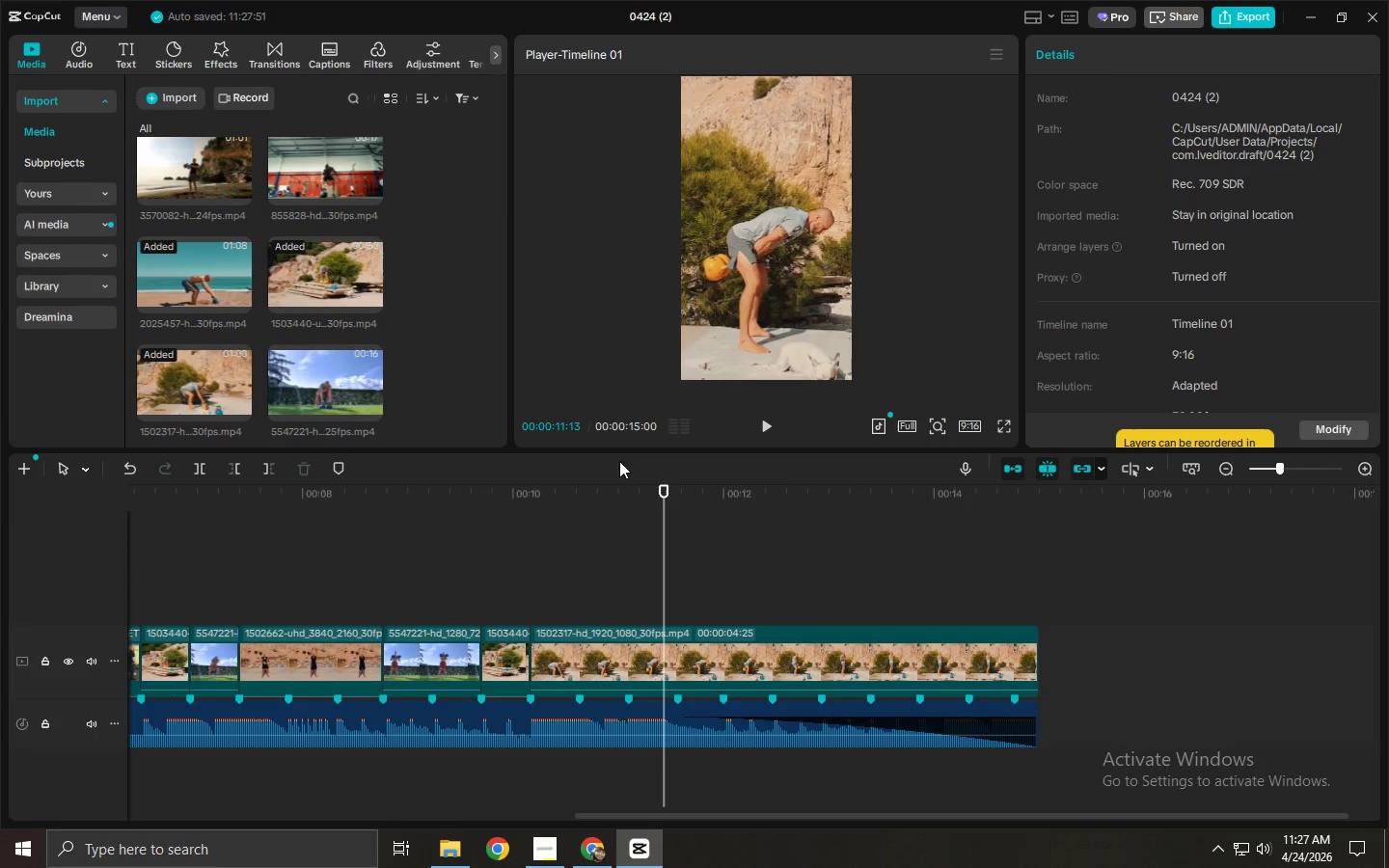 
left_click_drag(start_coordinate=[669, 493], to_coordinate=[538, 519])
 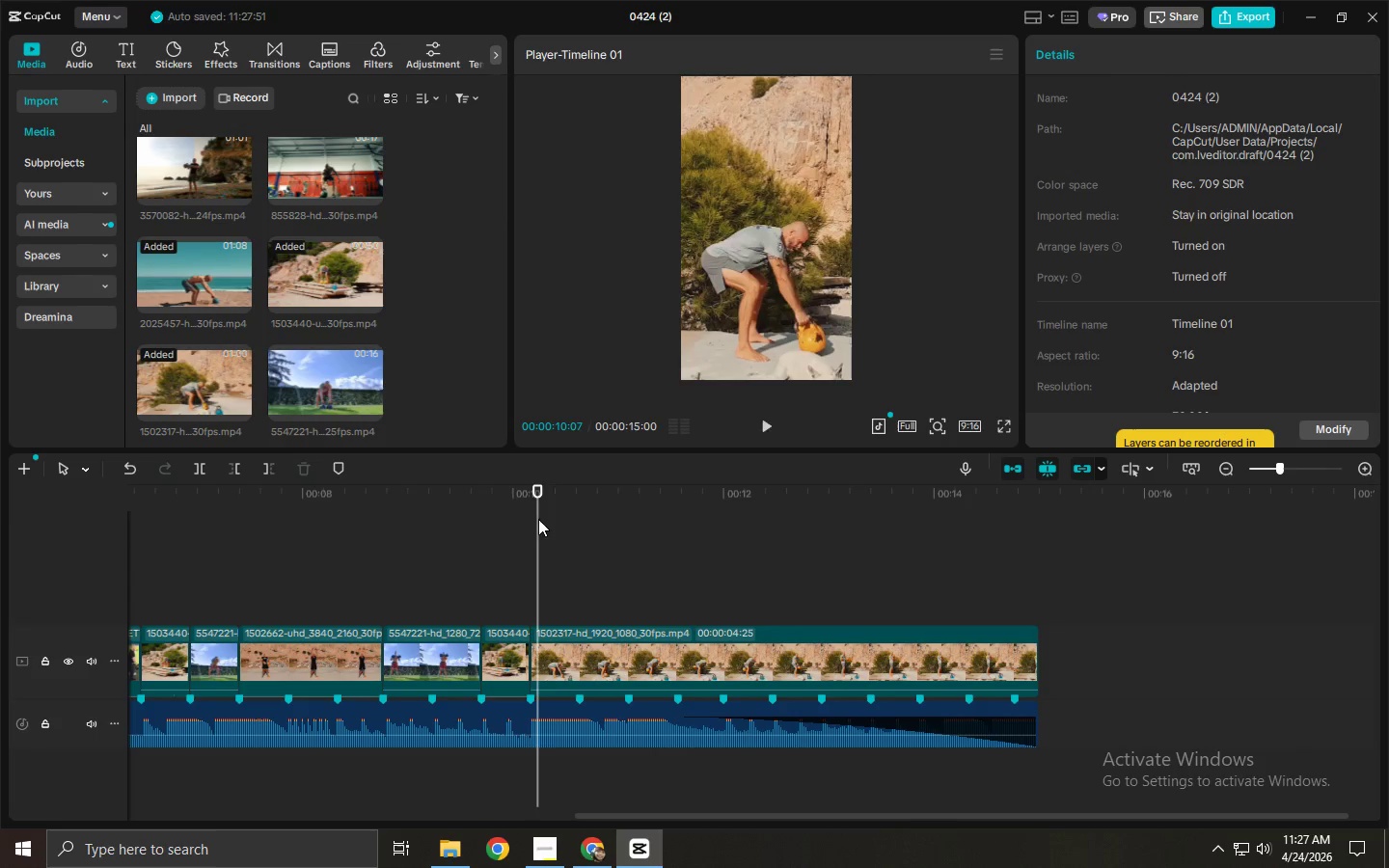 
key(Space)
 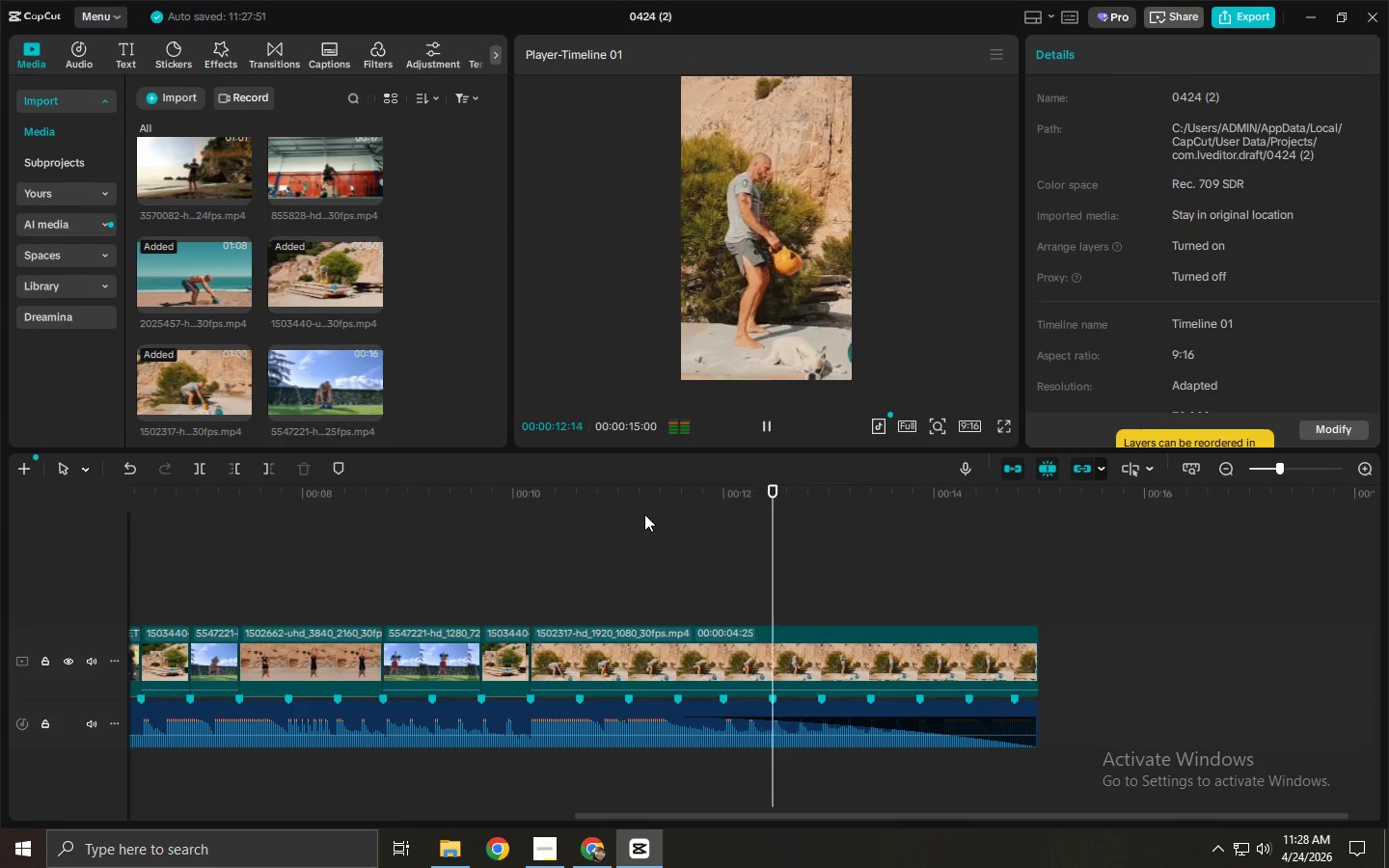 
key(Space)
 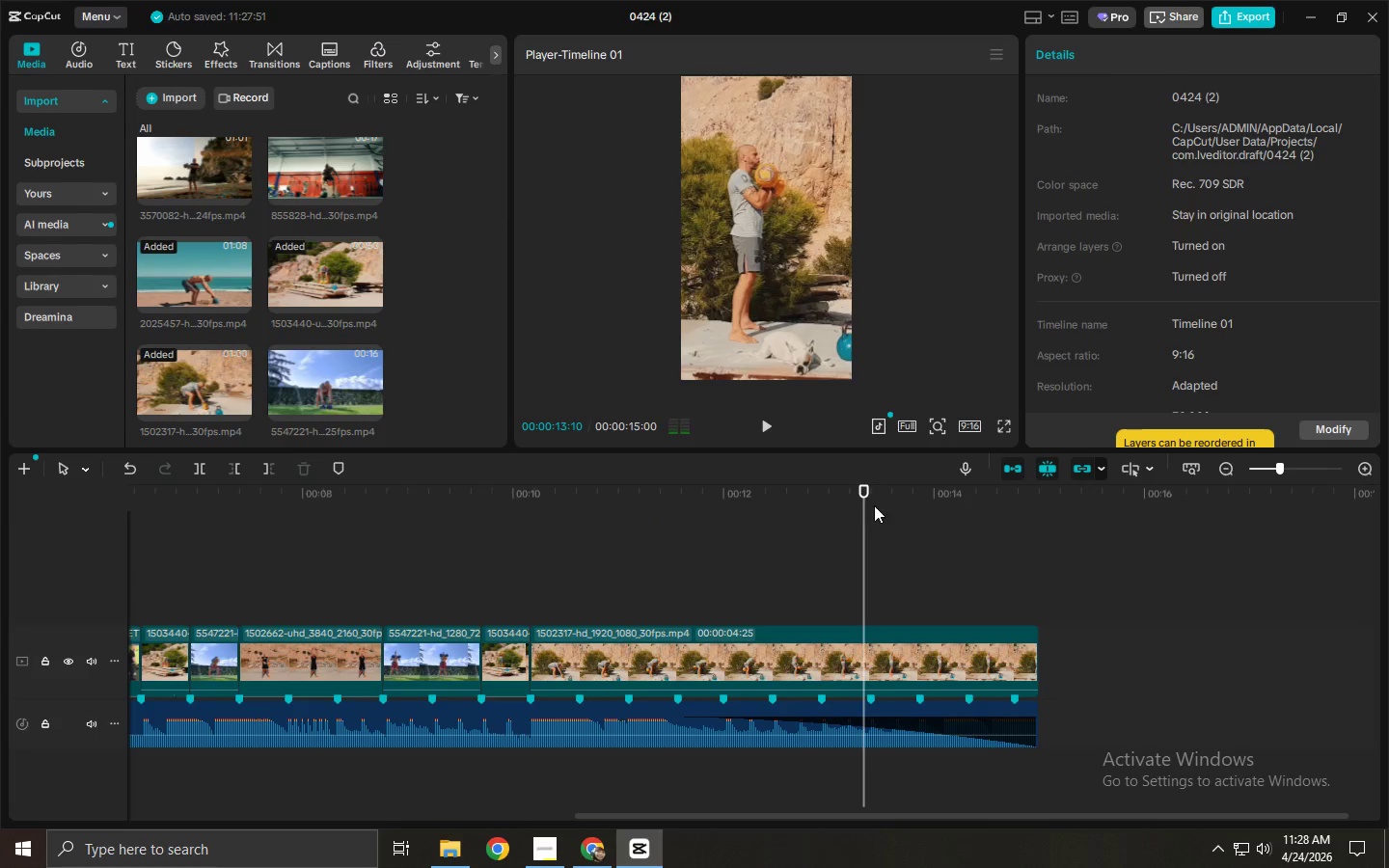 
key(Control+ControlLeft)
 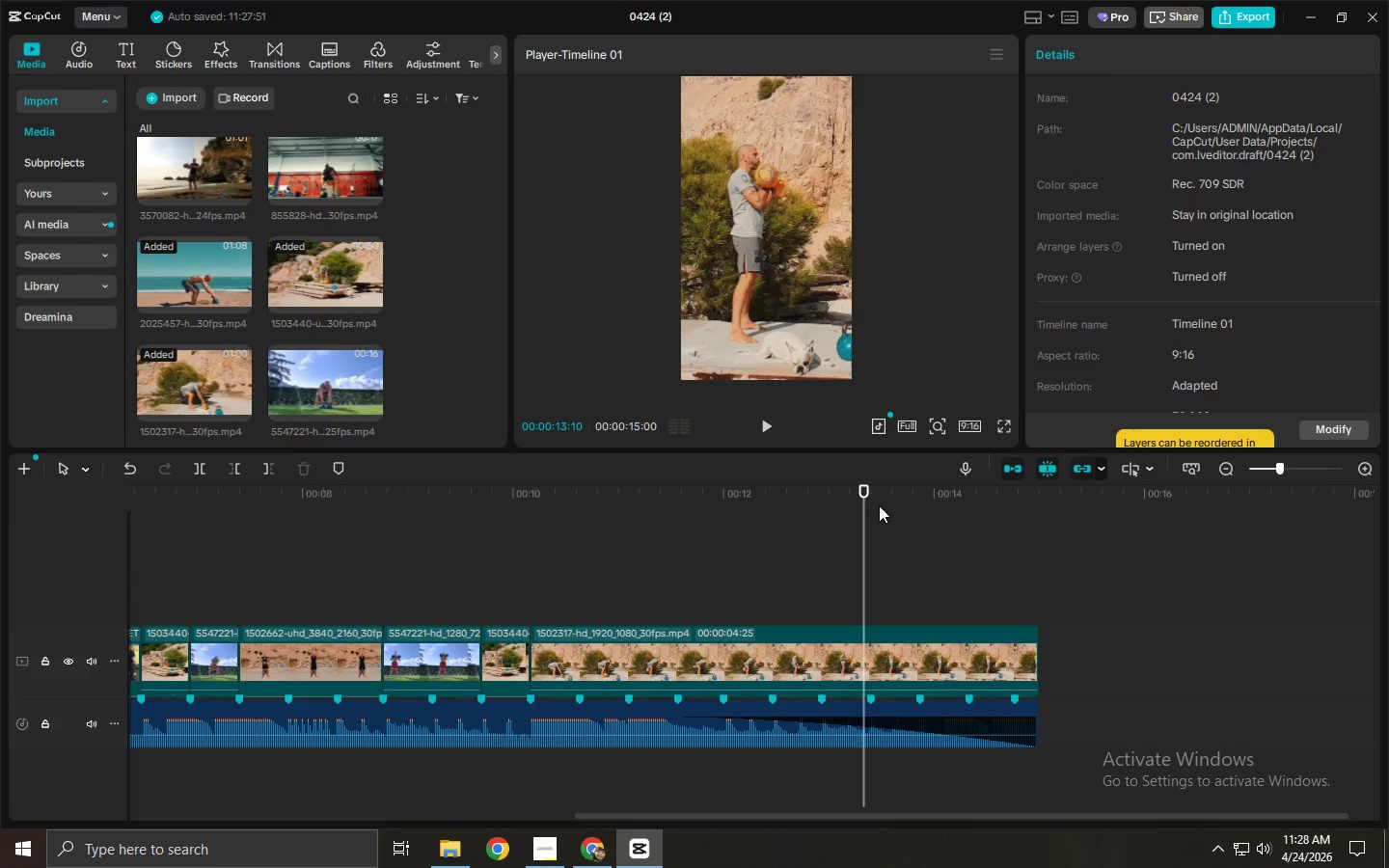 
key(Control+B)
 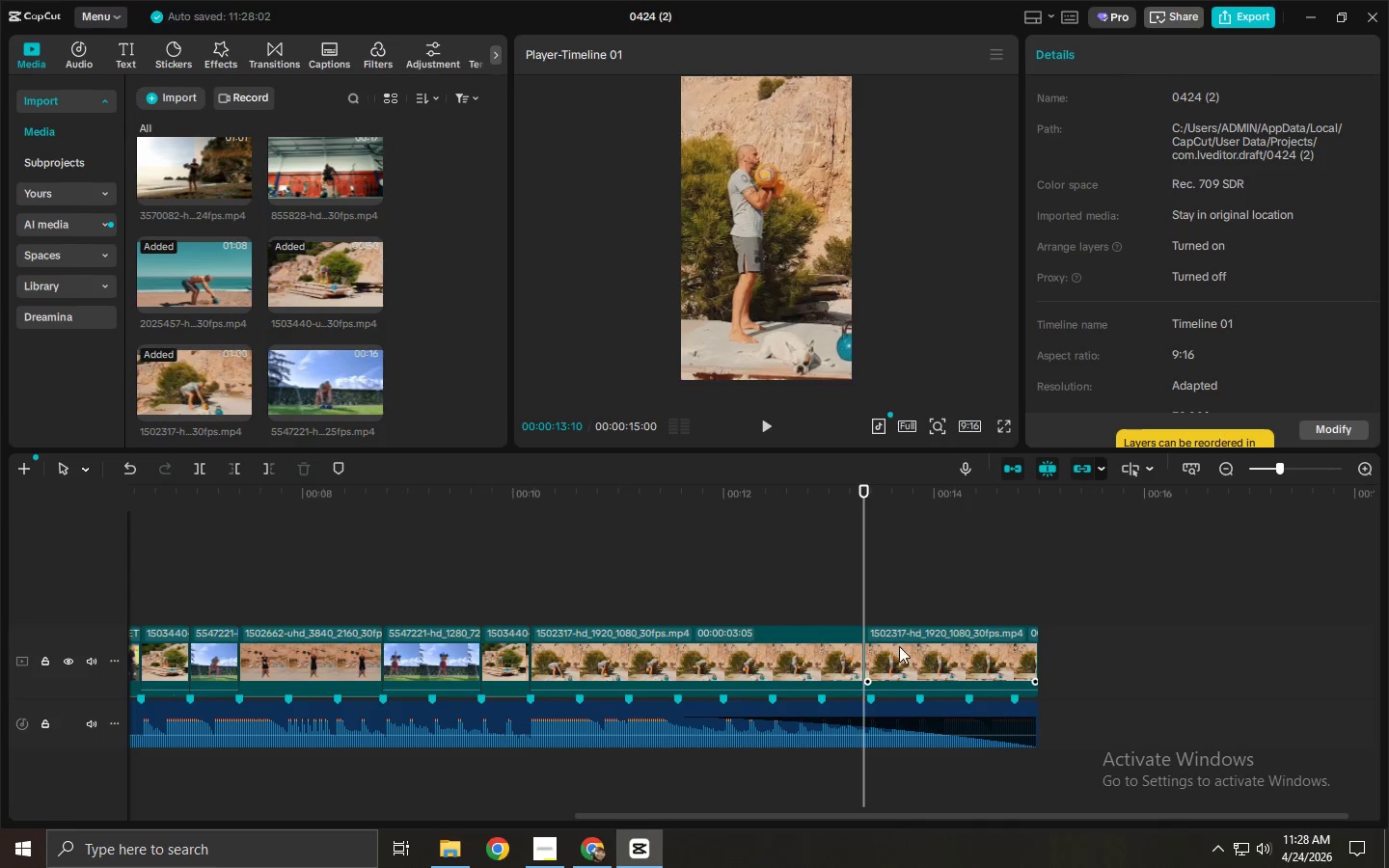 
left_click([815, 649])
 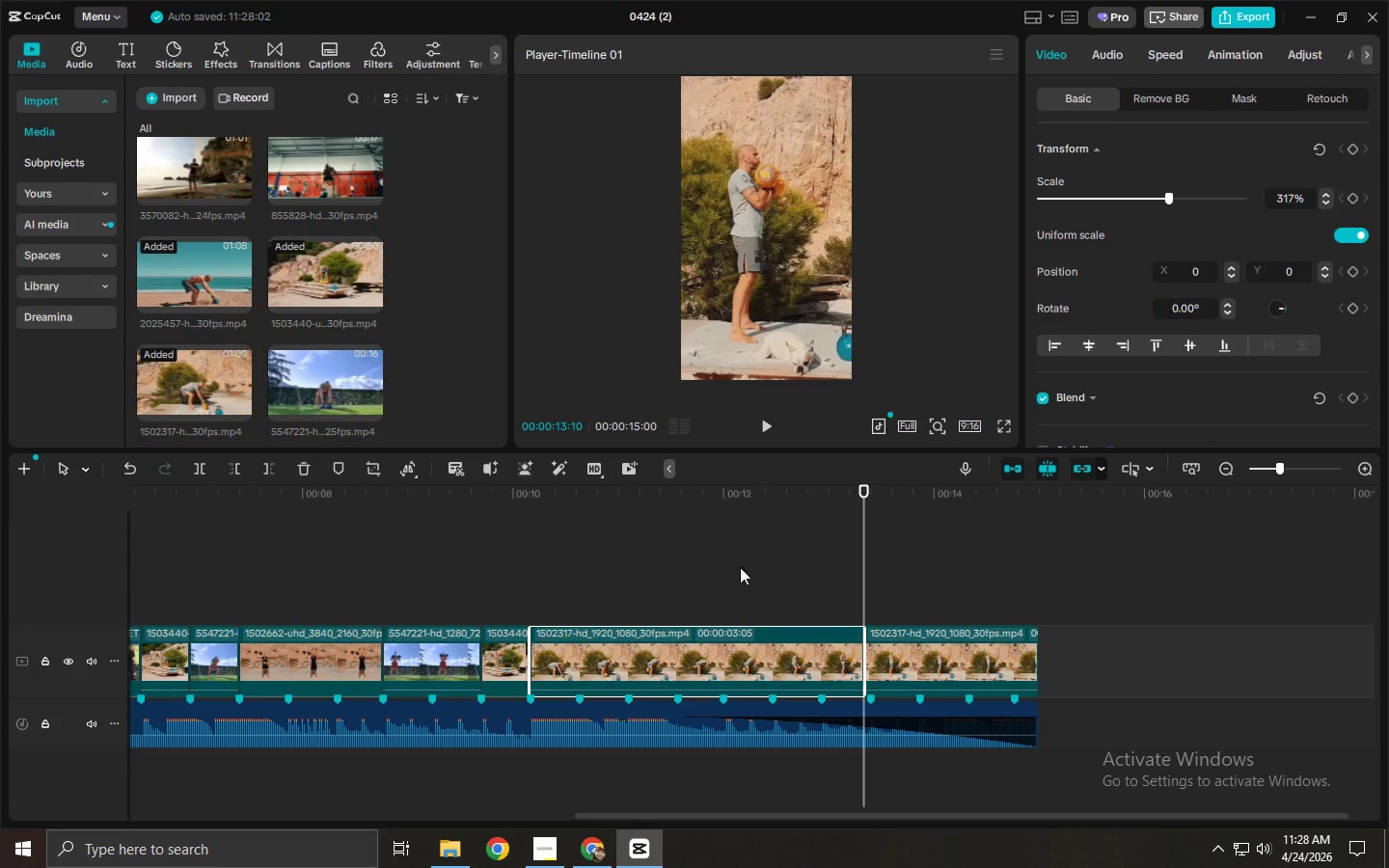 
left_click_drag(start_coordinate=[714, 519], to_coordinate=[691, 512])
 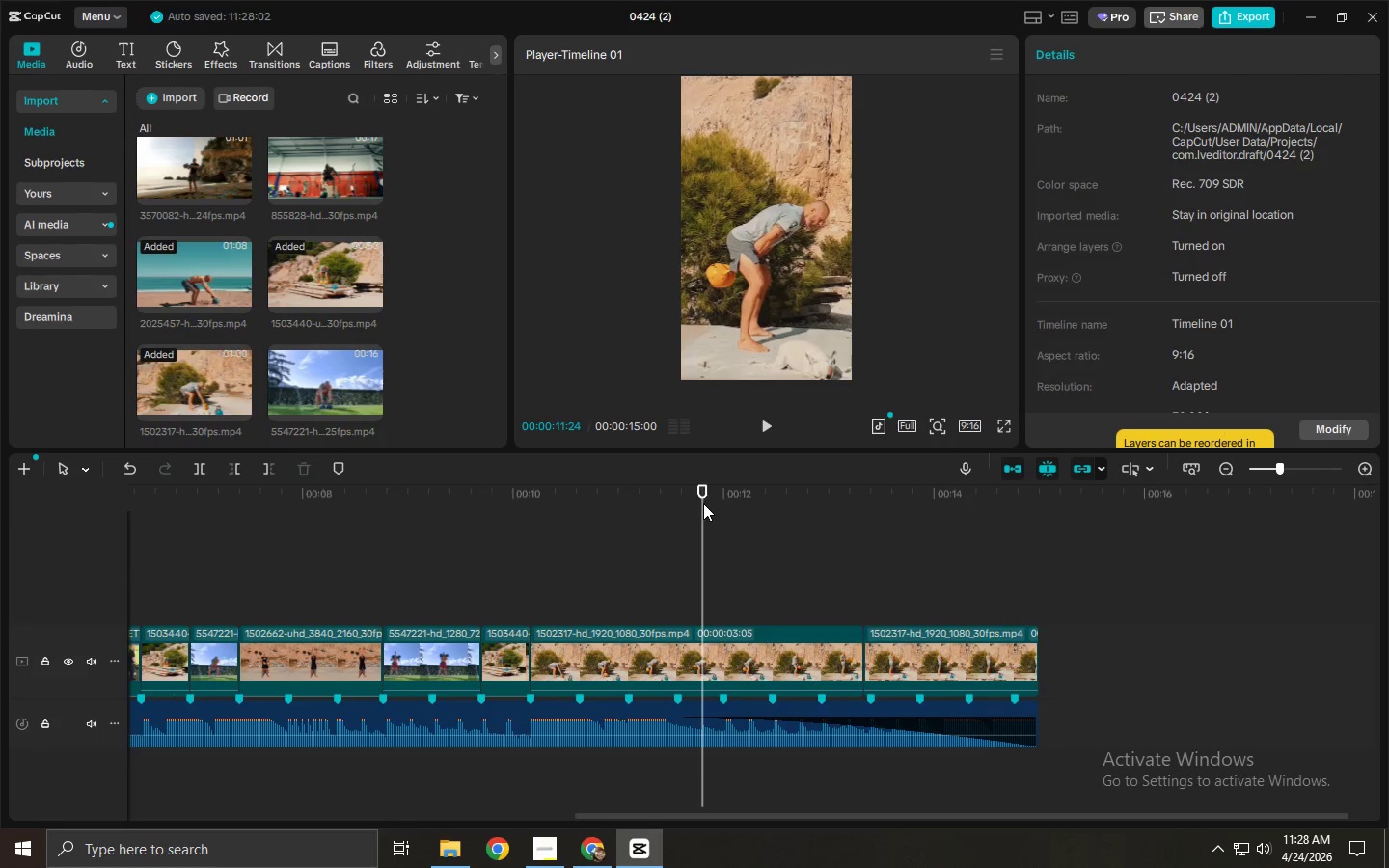 
key(Control+ControlLeft)
 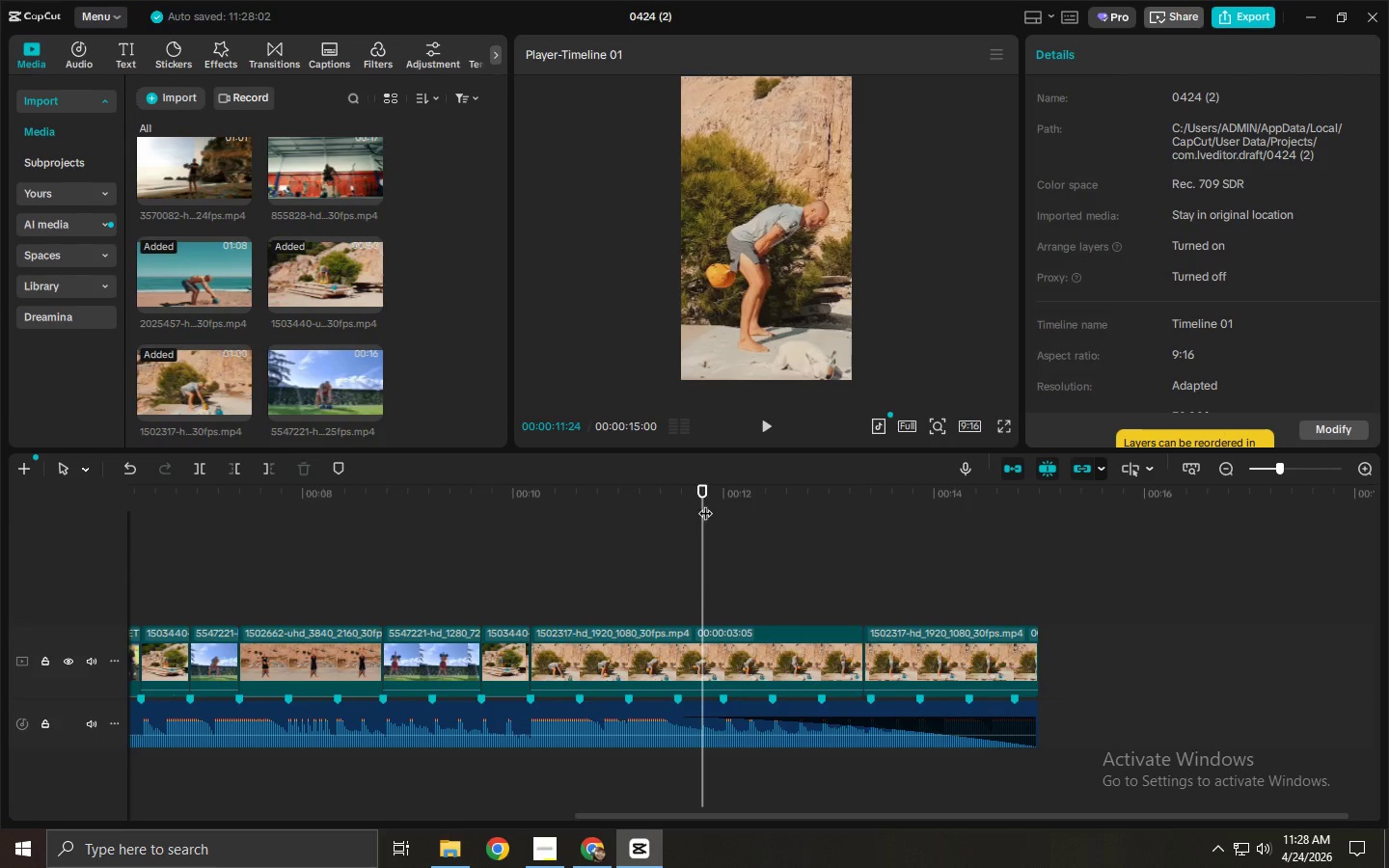 
key(Control+B)
 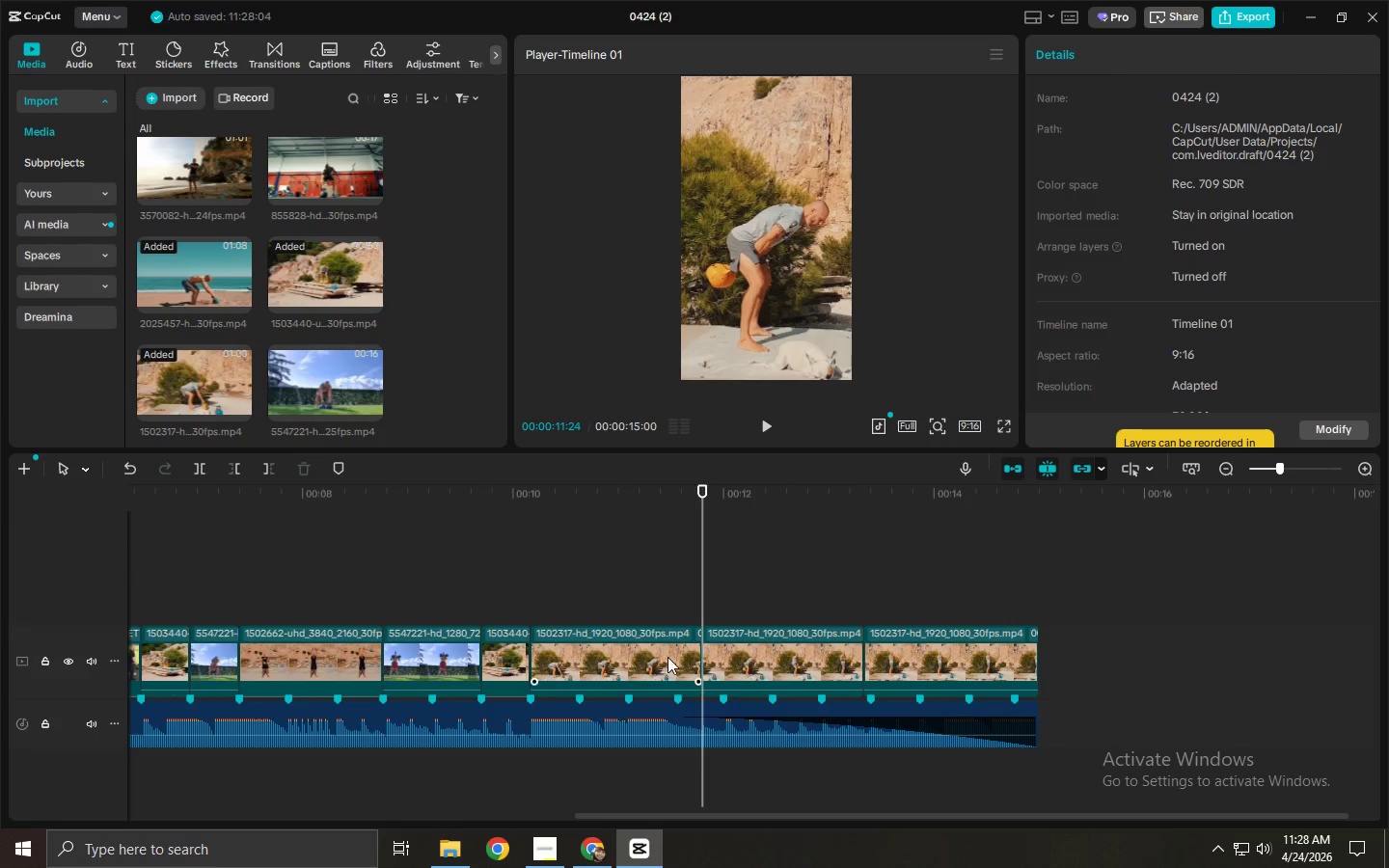 
left_click([667, 657])
 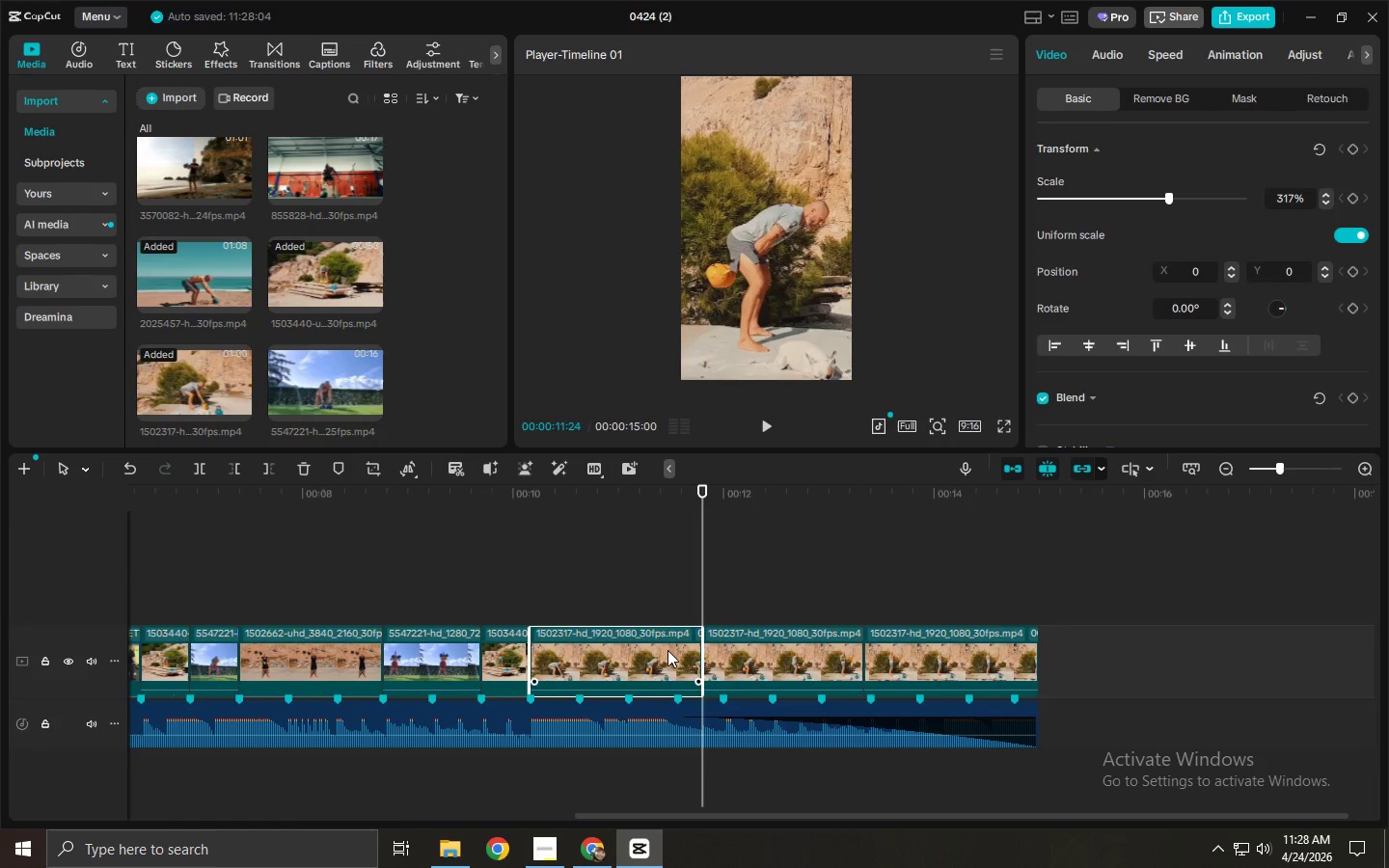 
key(Delete)
 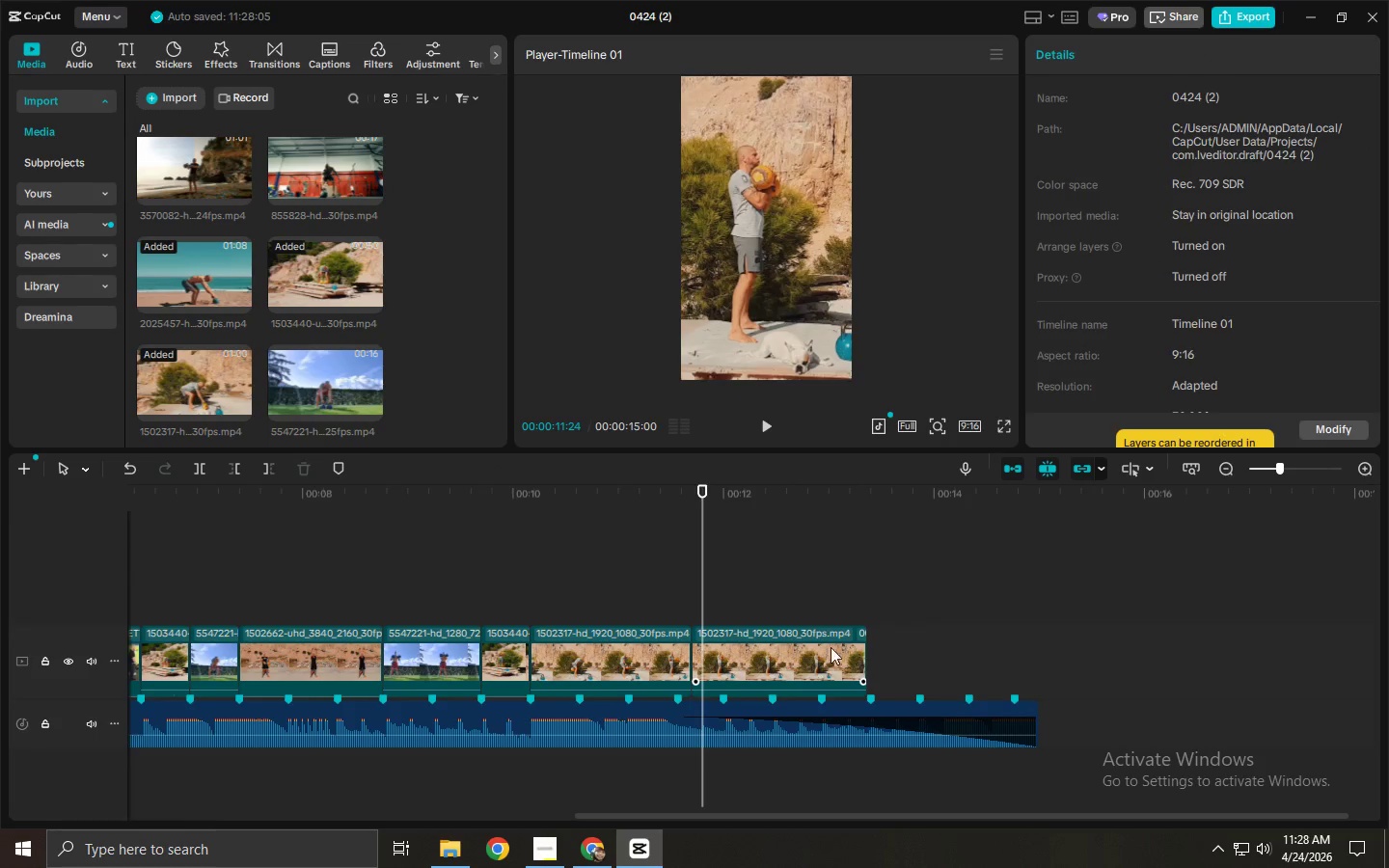 
double_click([816, 647])
 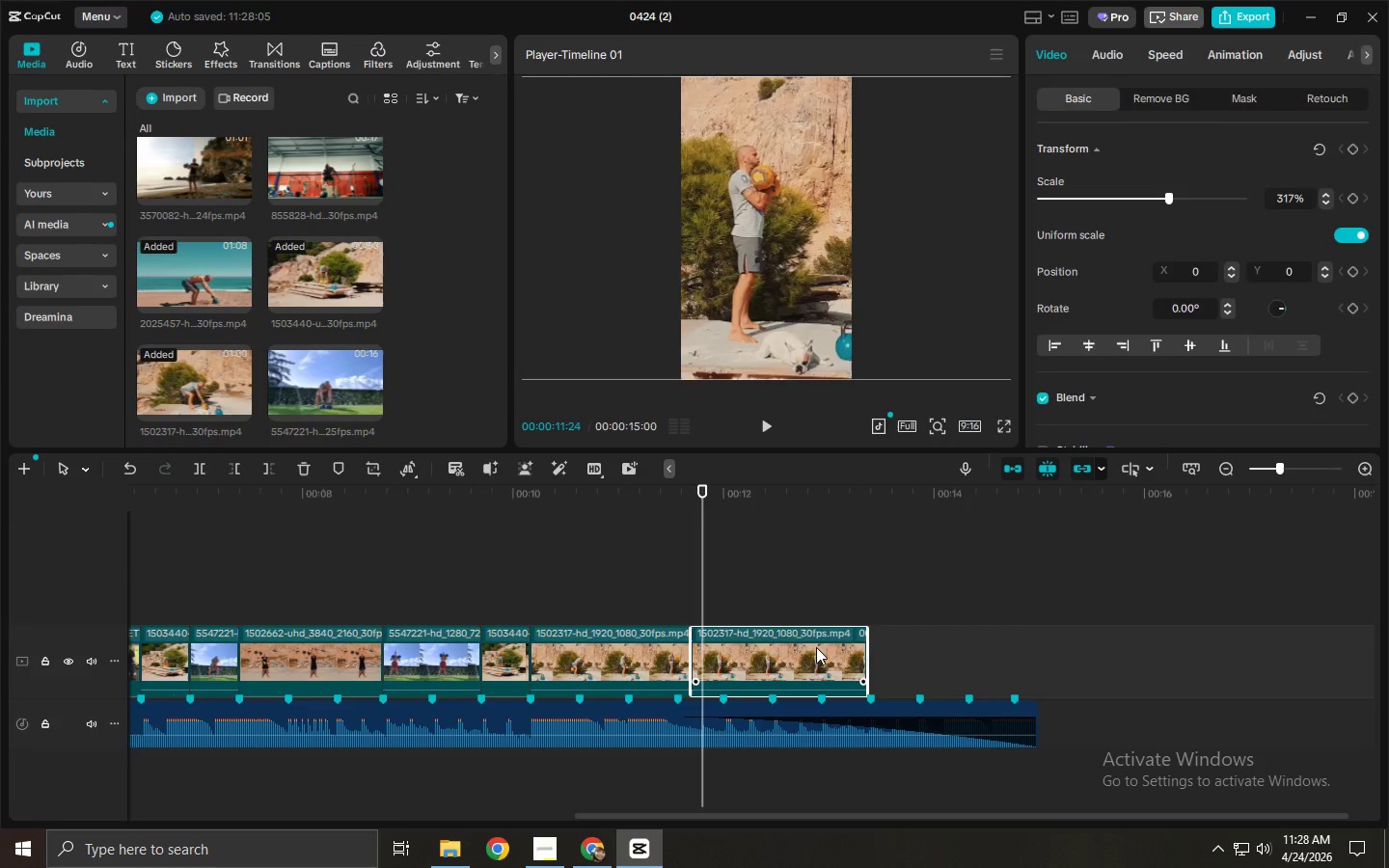 
key(Delete)
 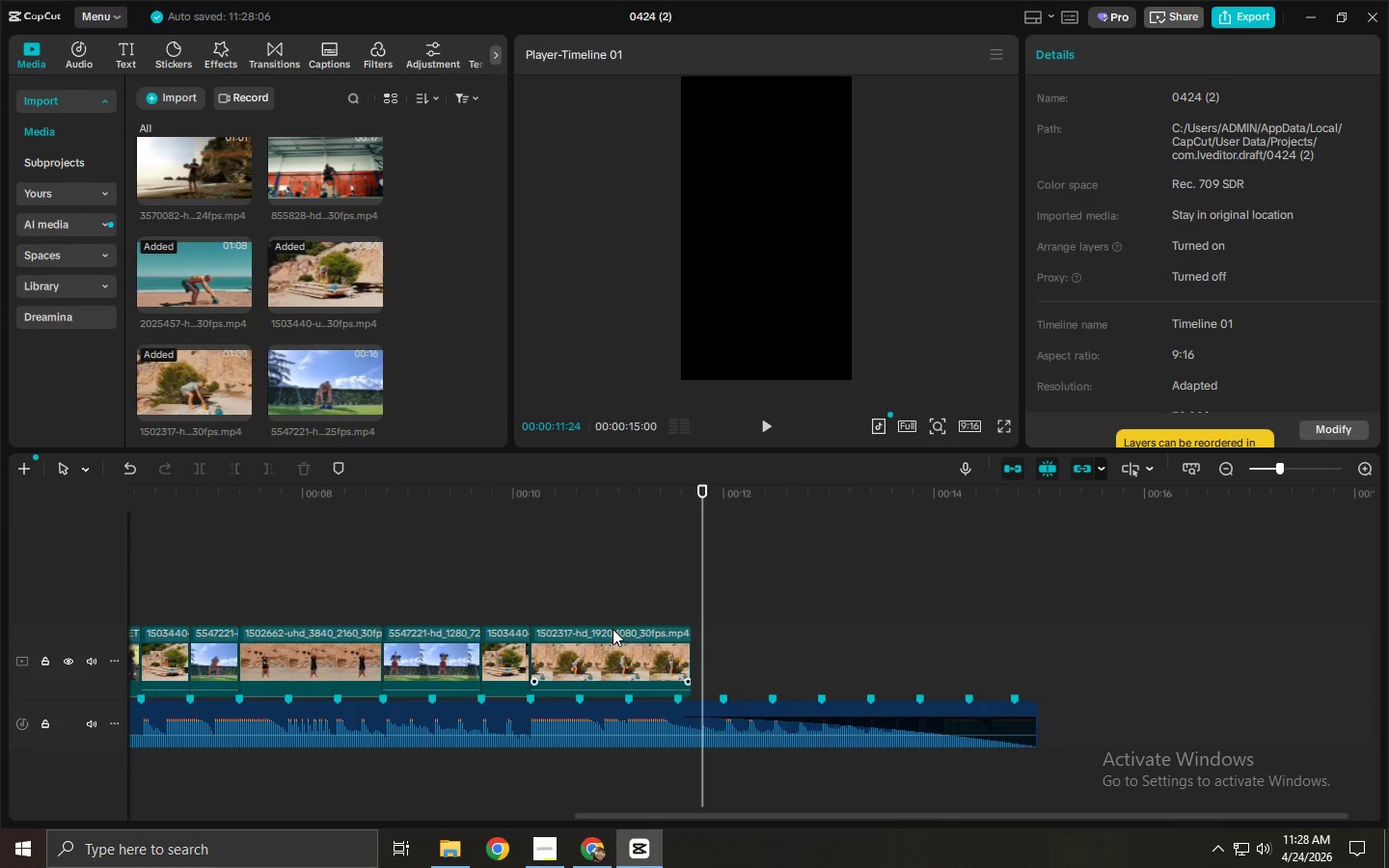 
left_click([612, 630])
 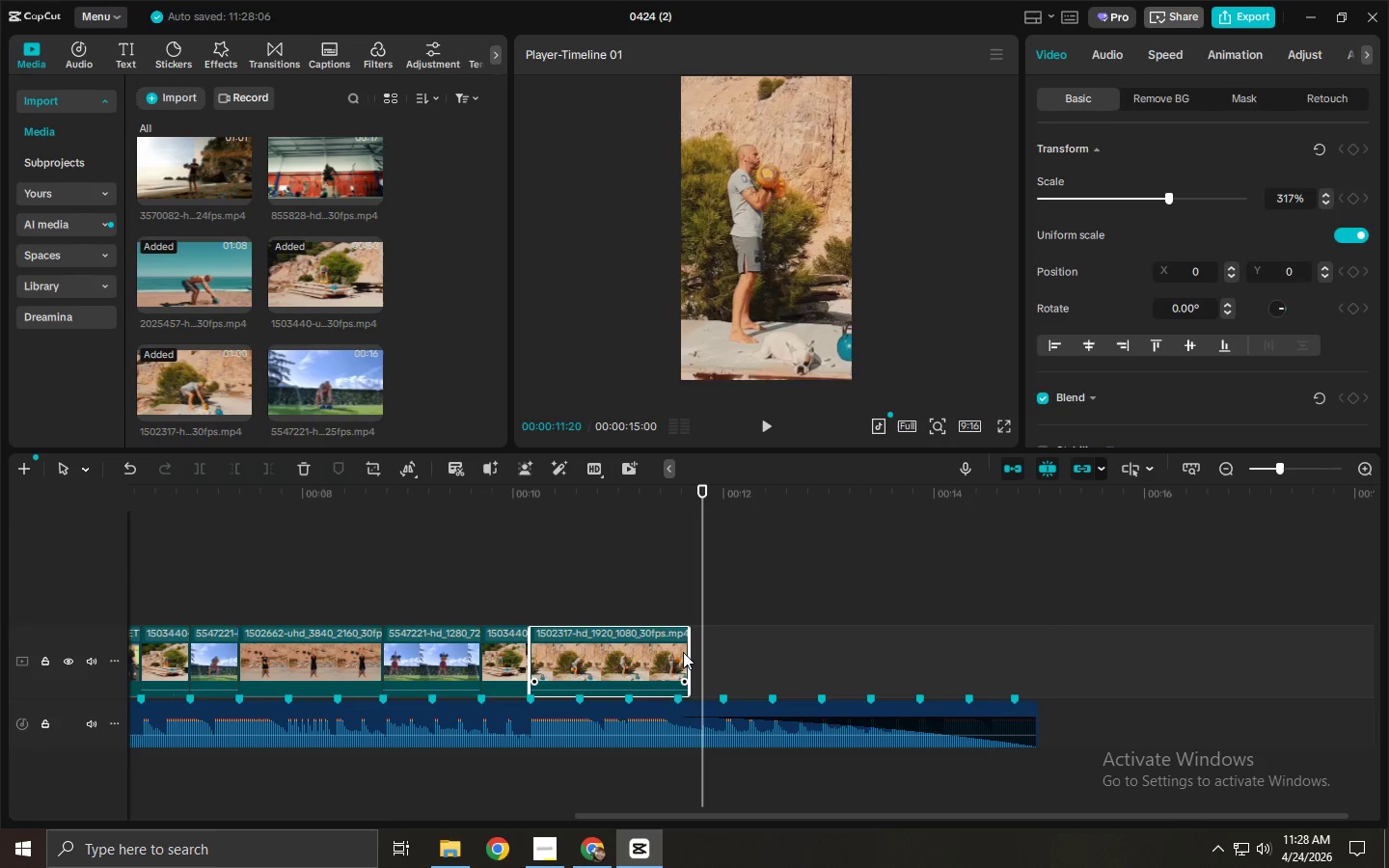 
double_click([683, 652])
 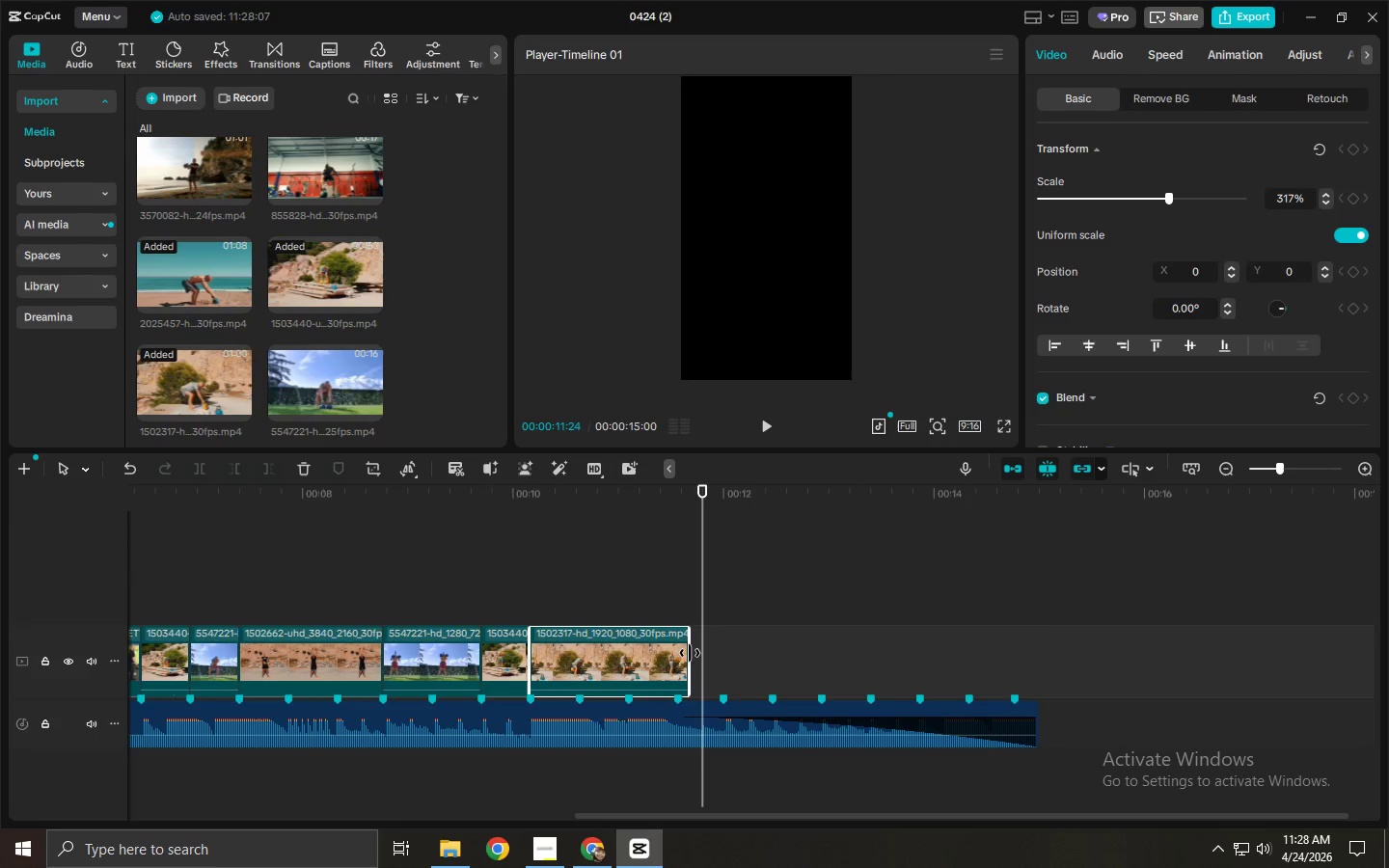 
left_click_drag(start_coordinate=[690, 653], to_coordinate=[678, 654])
 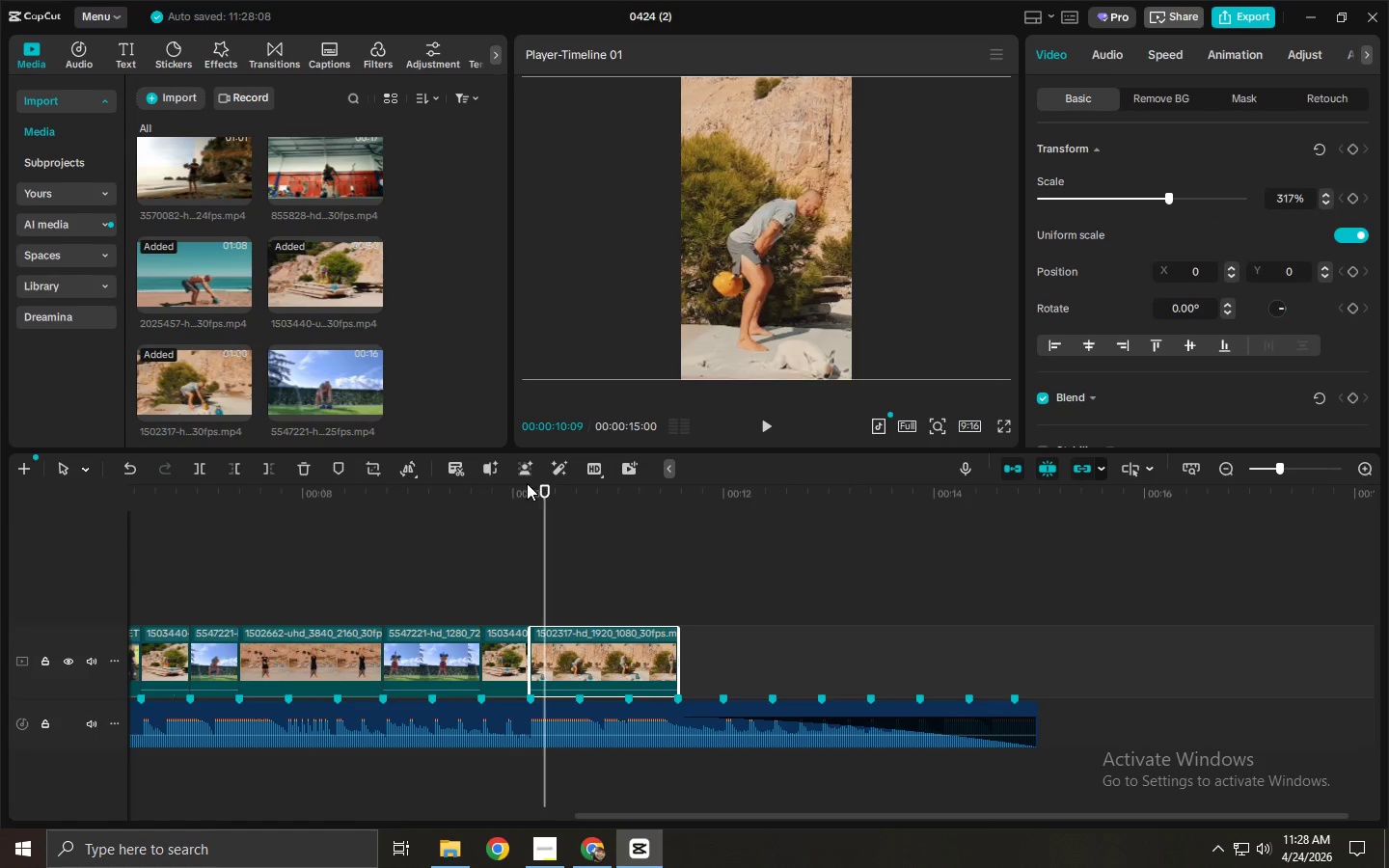 
key(Space)
 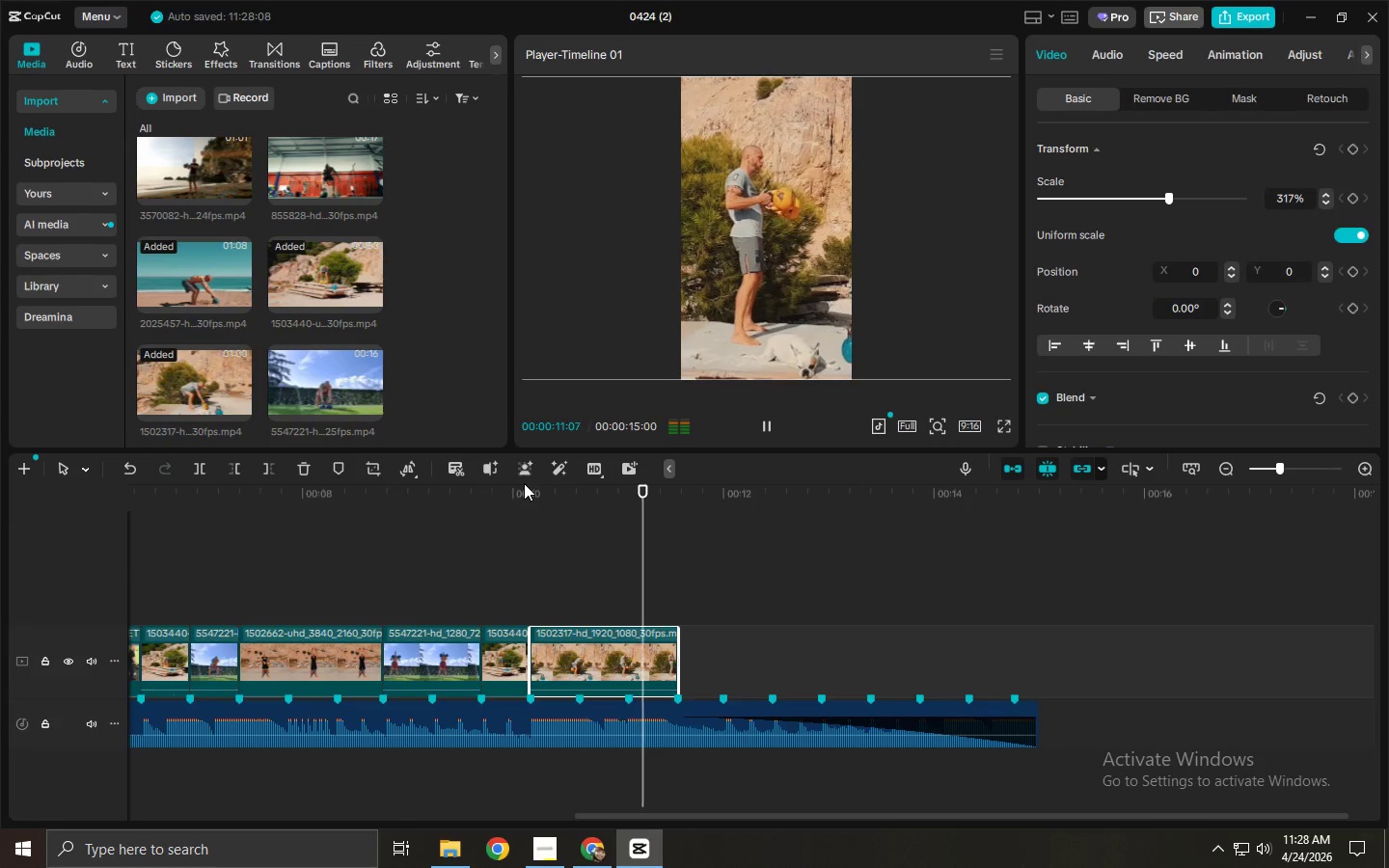 
key(Space)
 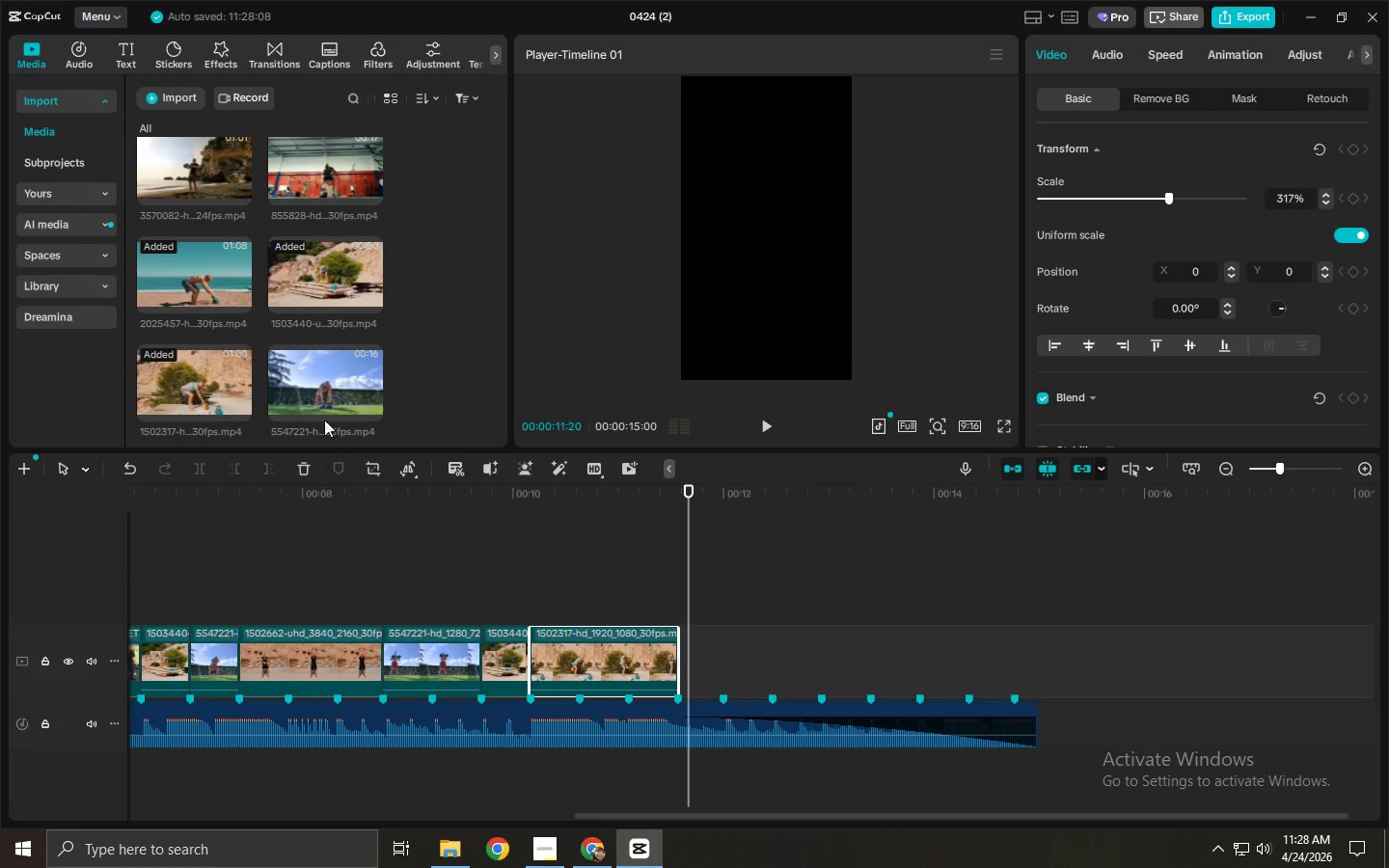 
scroll: coordinate [327, 286], scroll_direction: down, amount: 2.0
 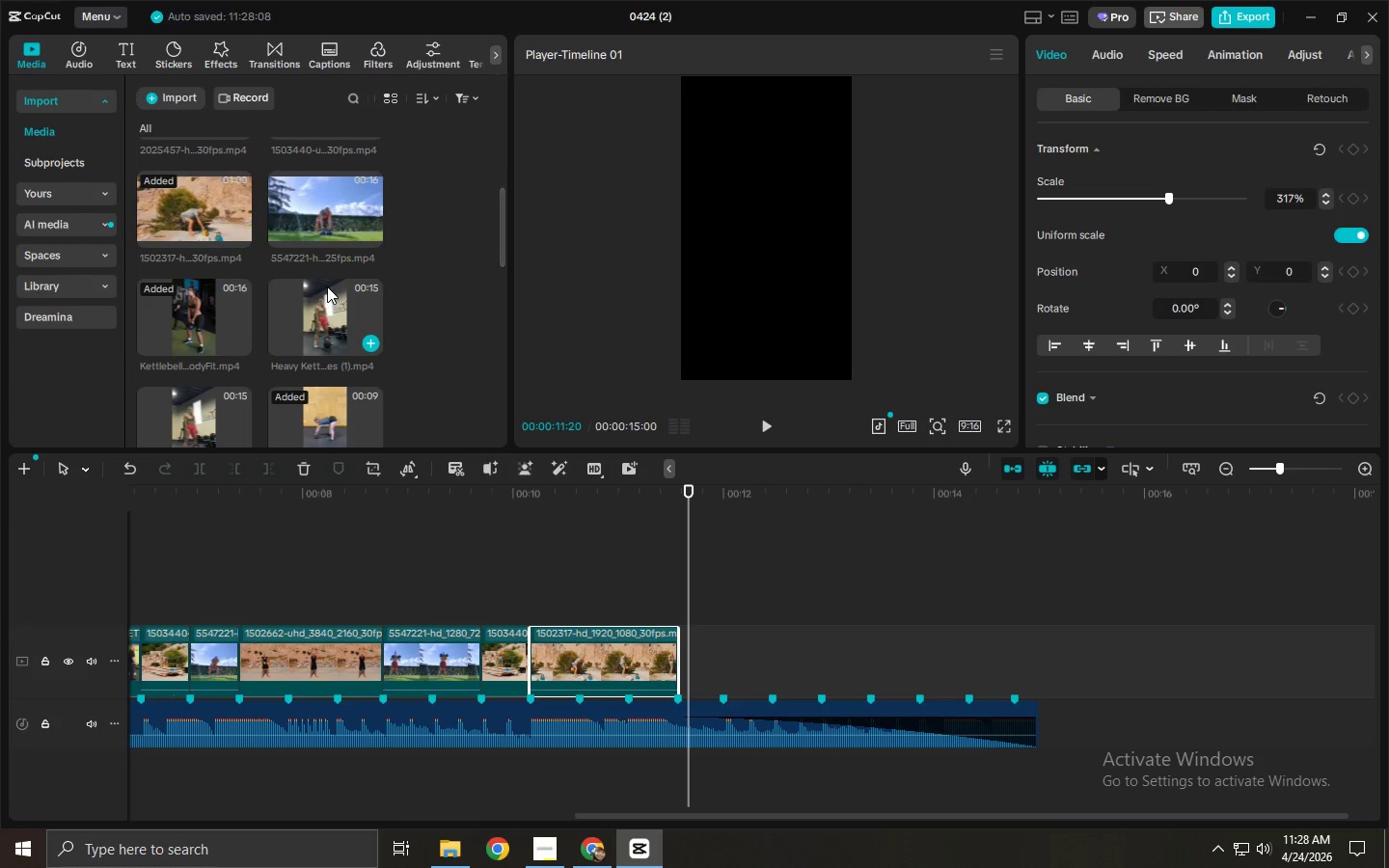 
scroll: coordinate [327, 286], scroll_direction: up, amount: 2.0
 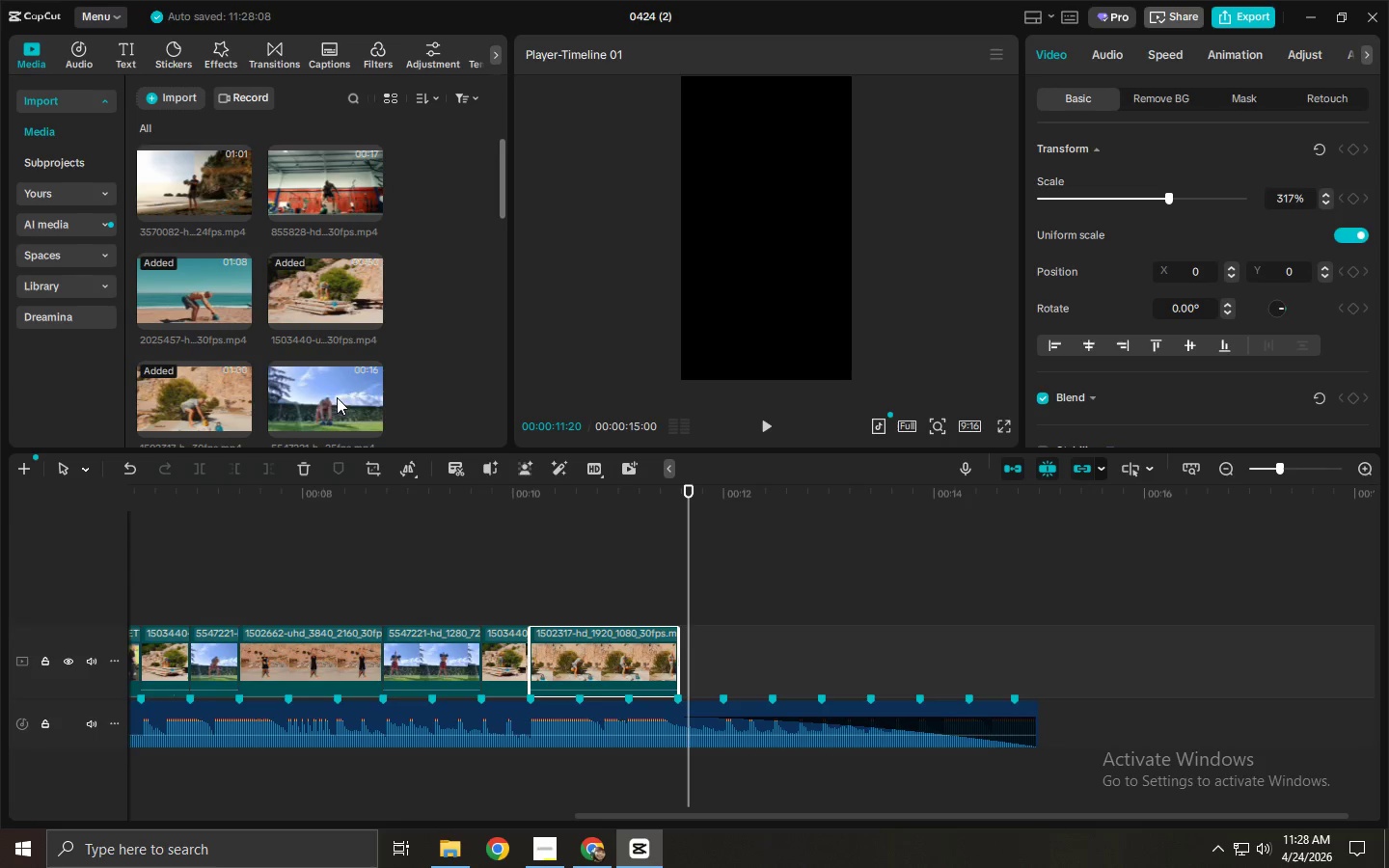 
left_click_drag(start_coordinate=[196, 197], to_coordinate=[693, 646])
 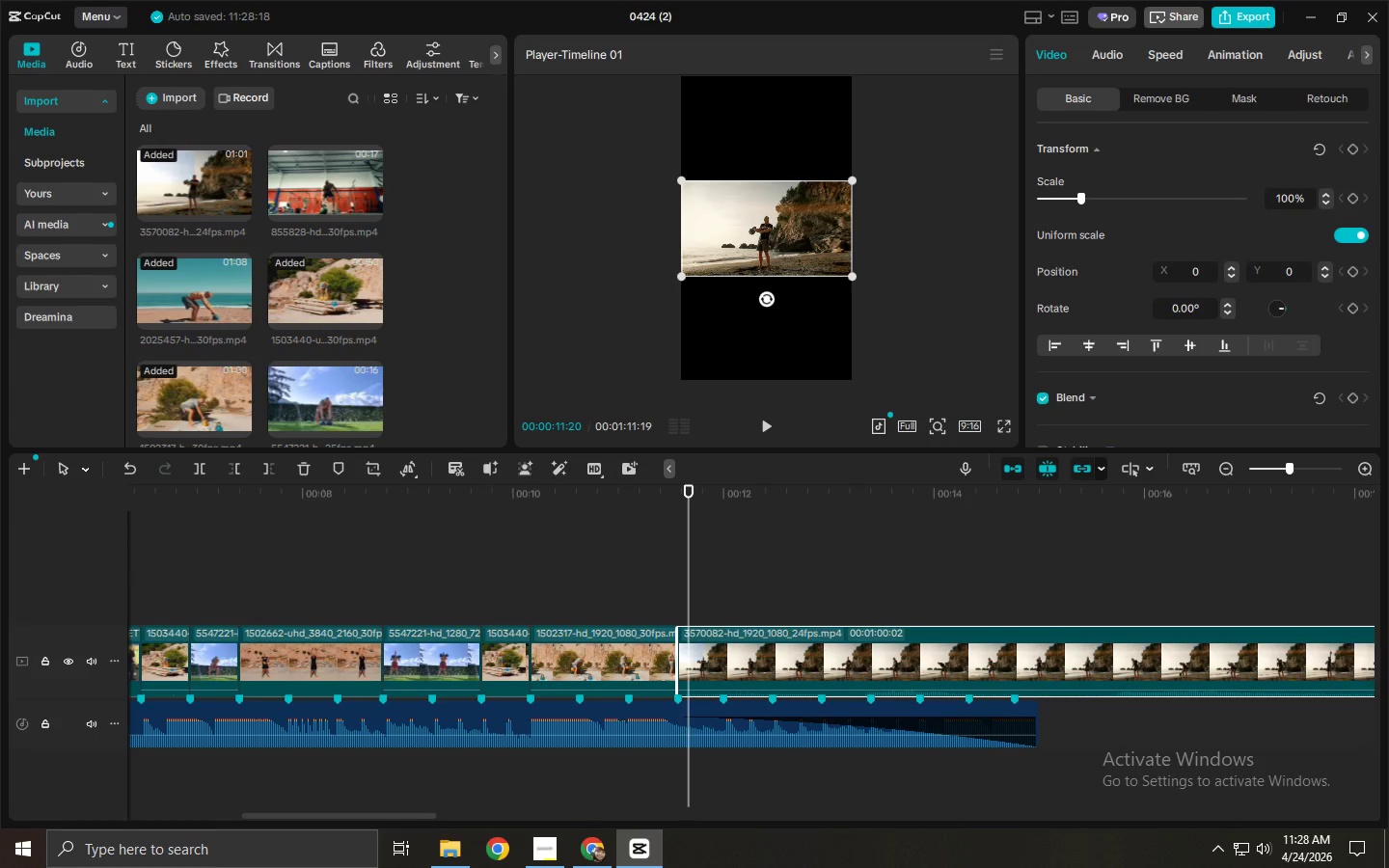 
left_click_drag(start_coordinate=[849, 281], to_coordinate=[1099, 501])
 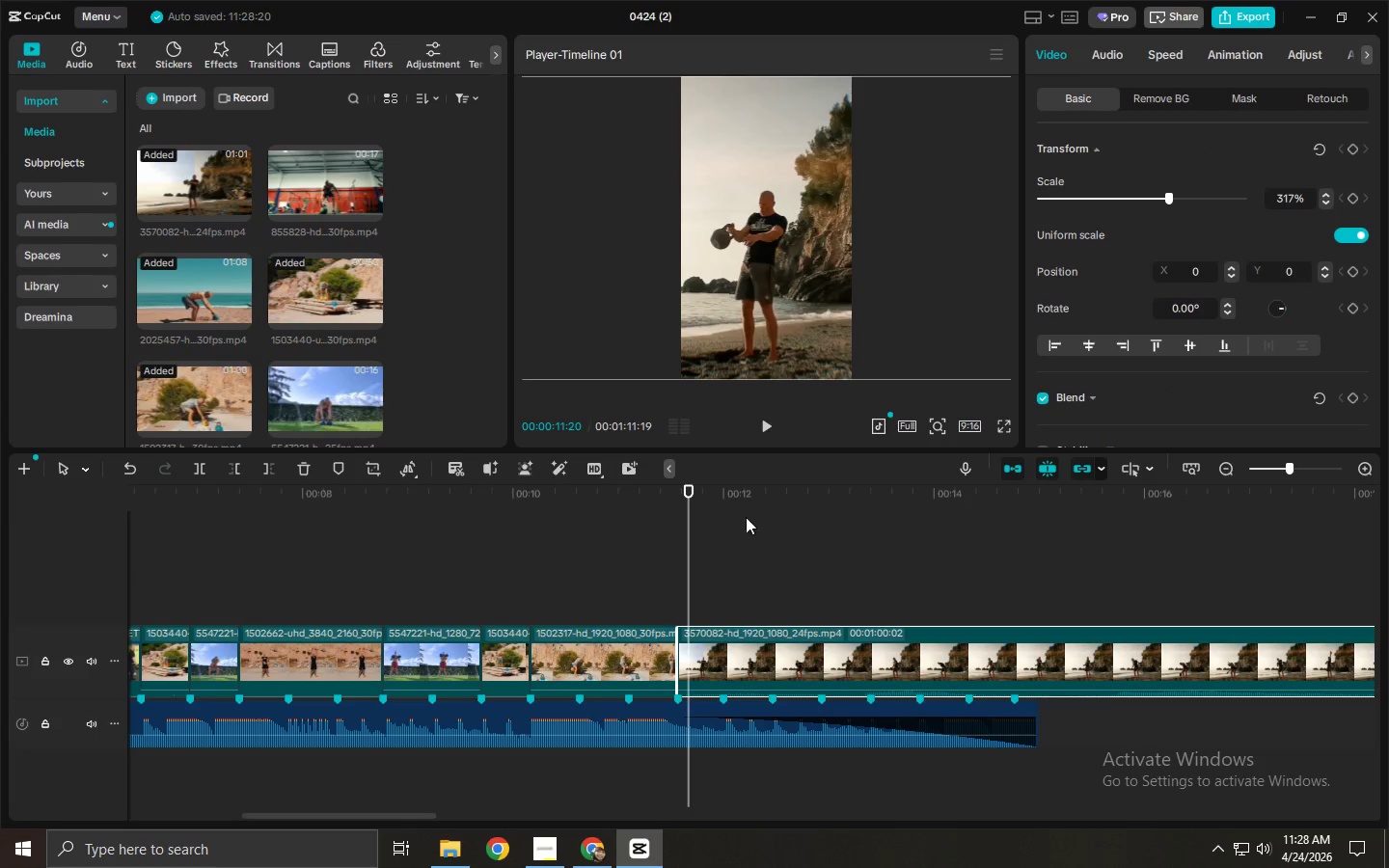 
key(Space)
 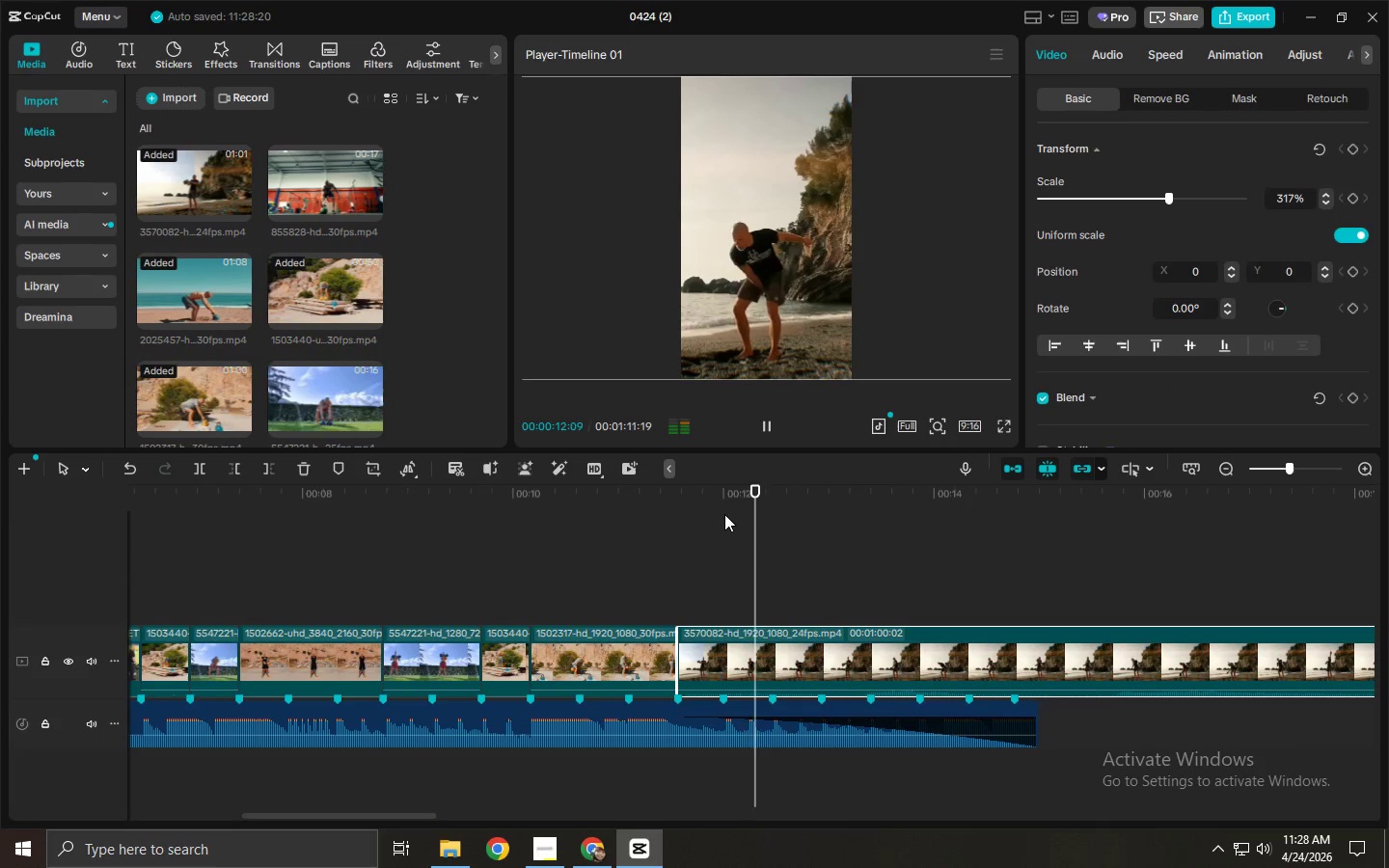 
key(Space)
 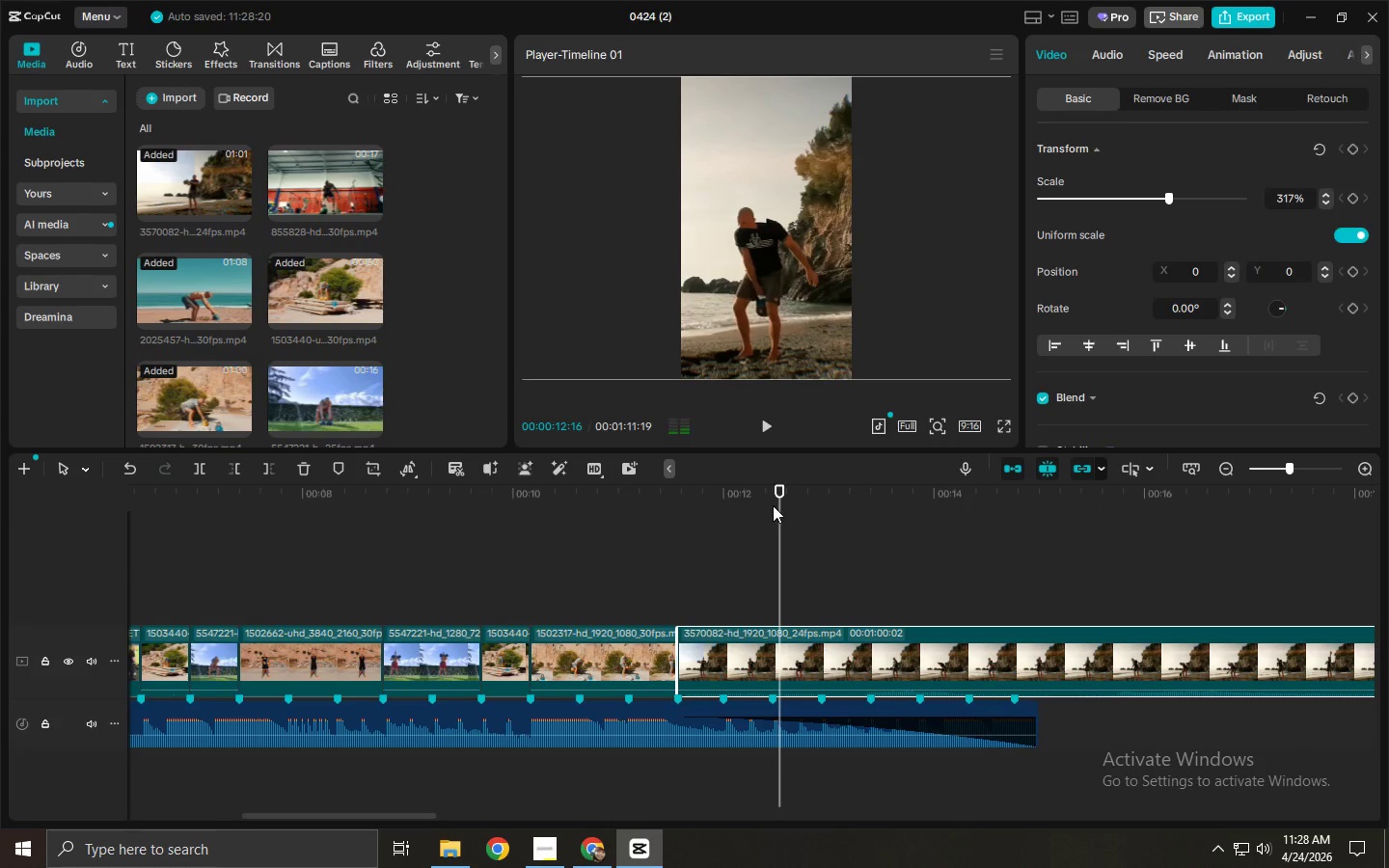 
key(Space)
 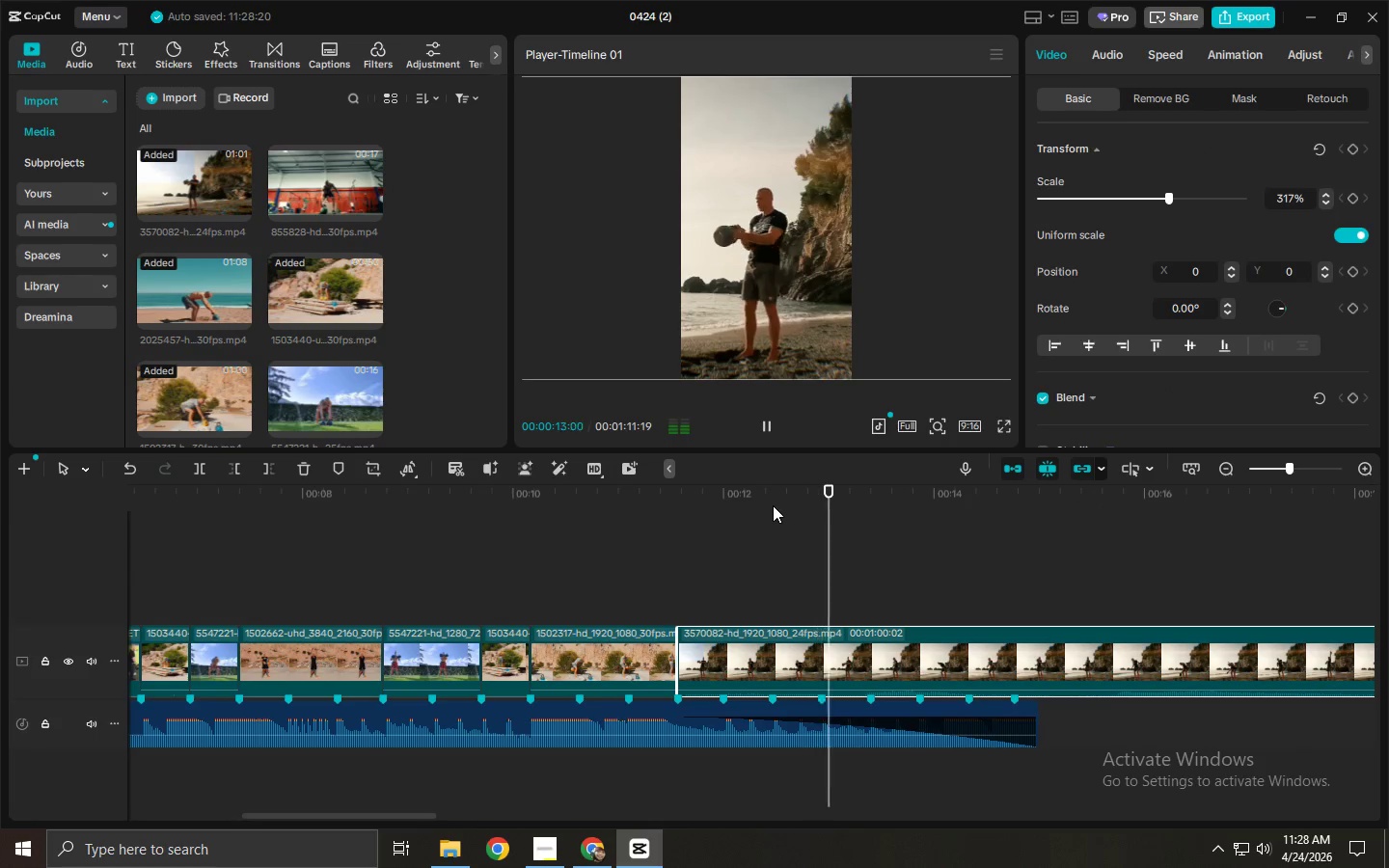 
key(Space)
 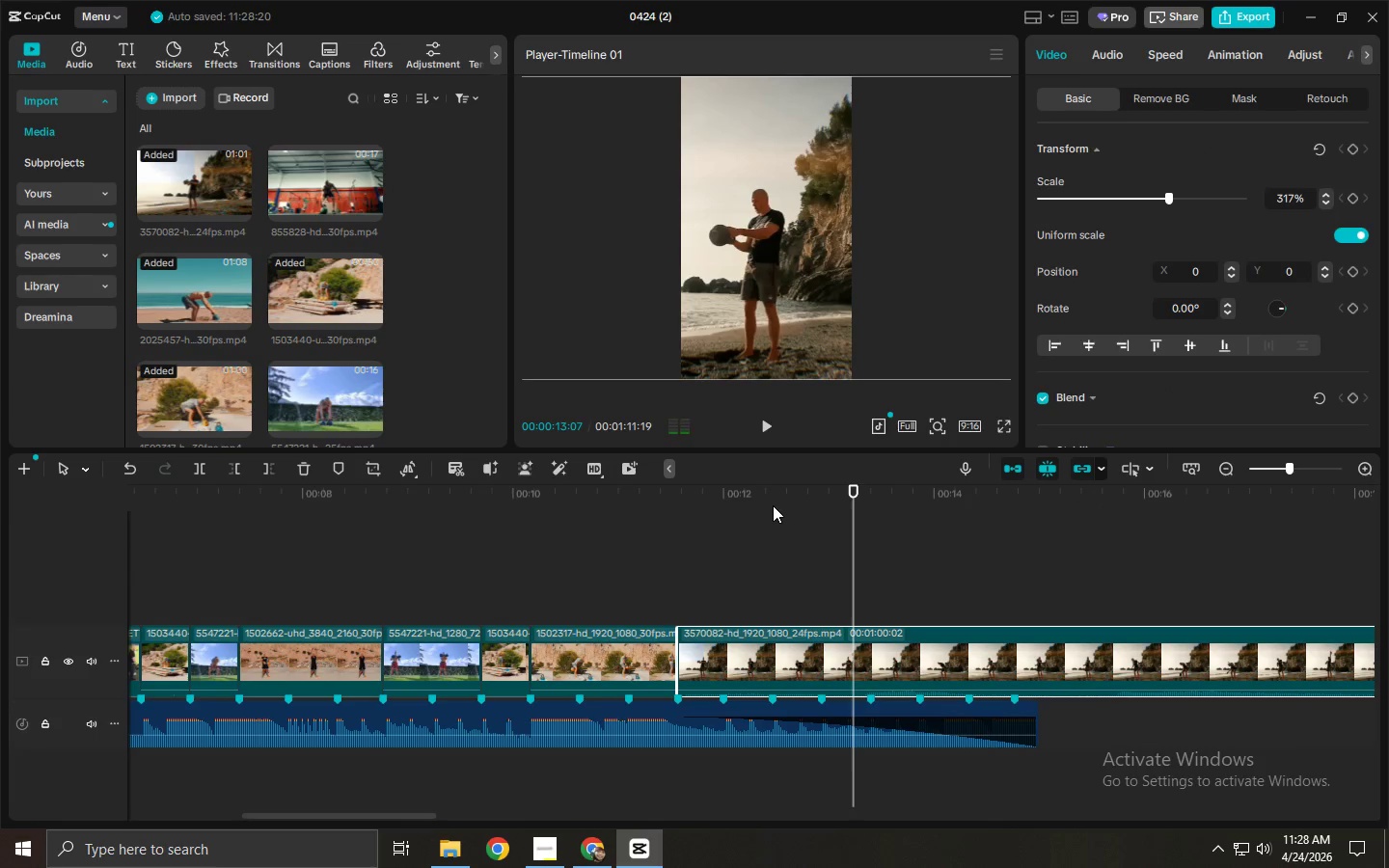 
key(Space)
 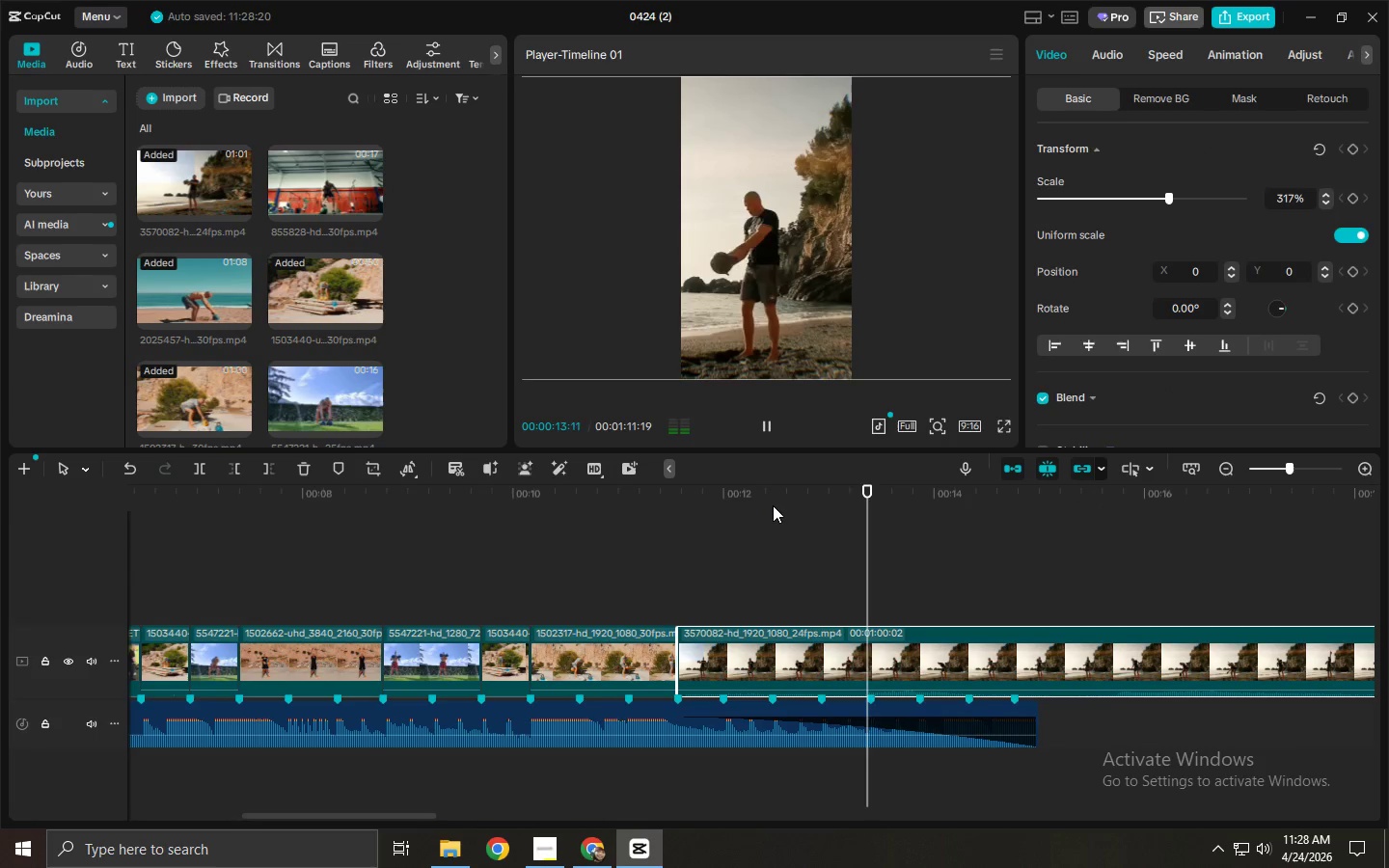 
key(Space)
 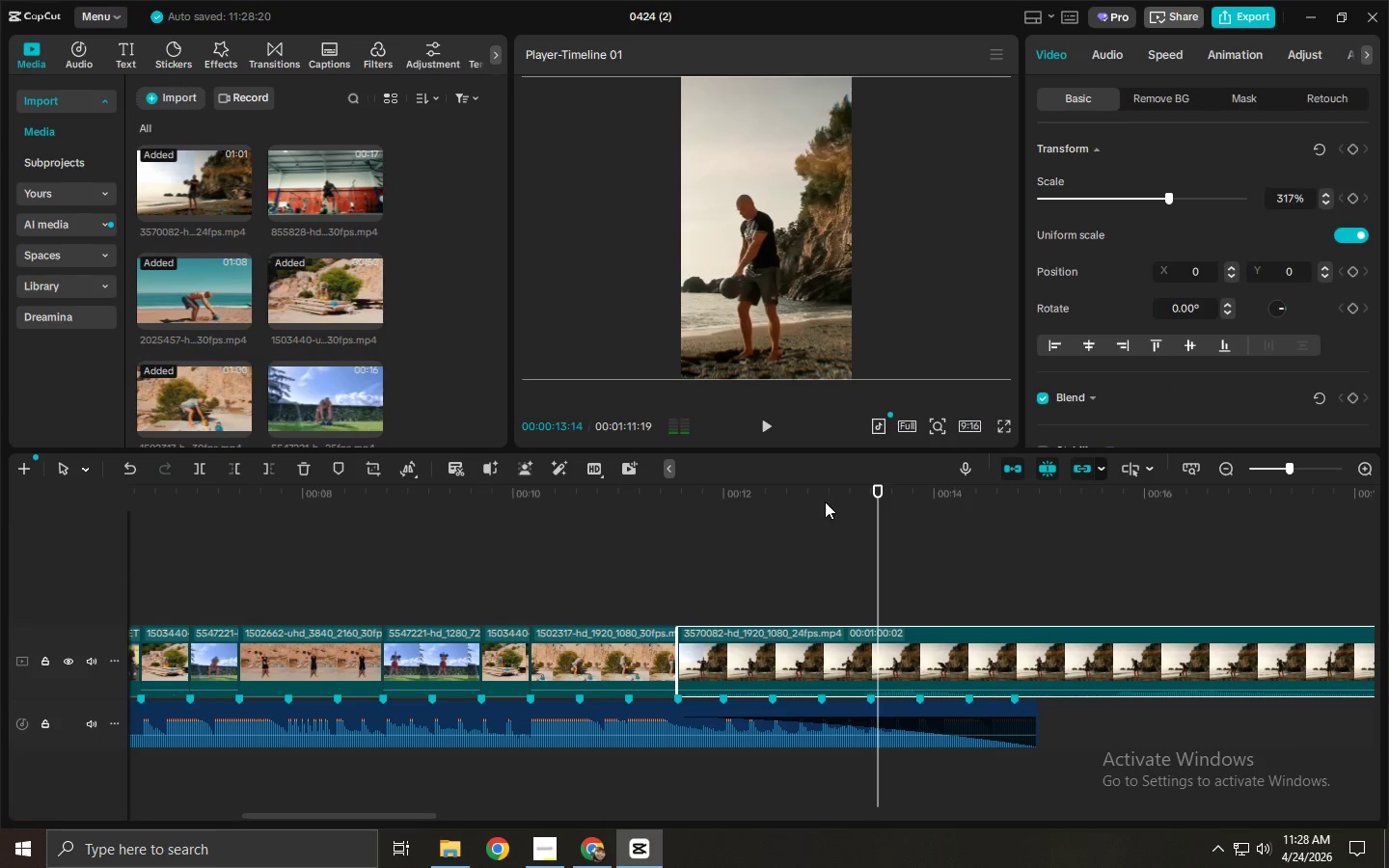 
key(Space)
 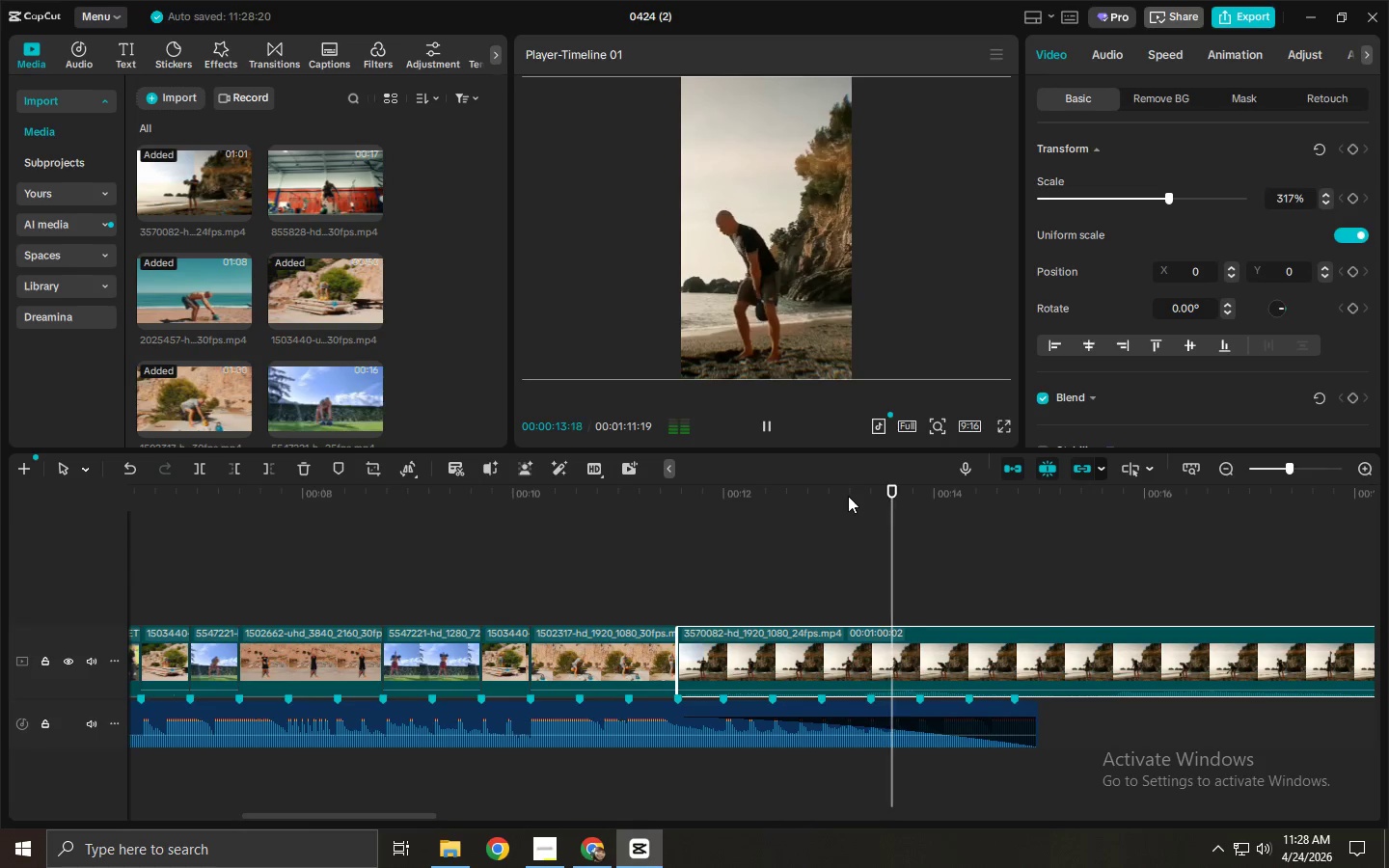 
key(Space)
 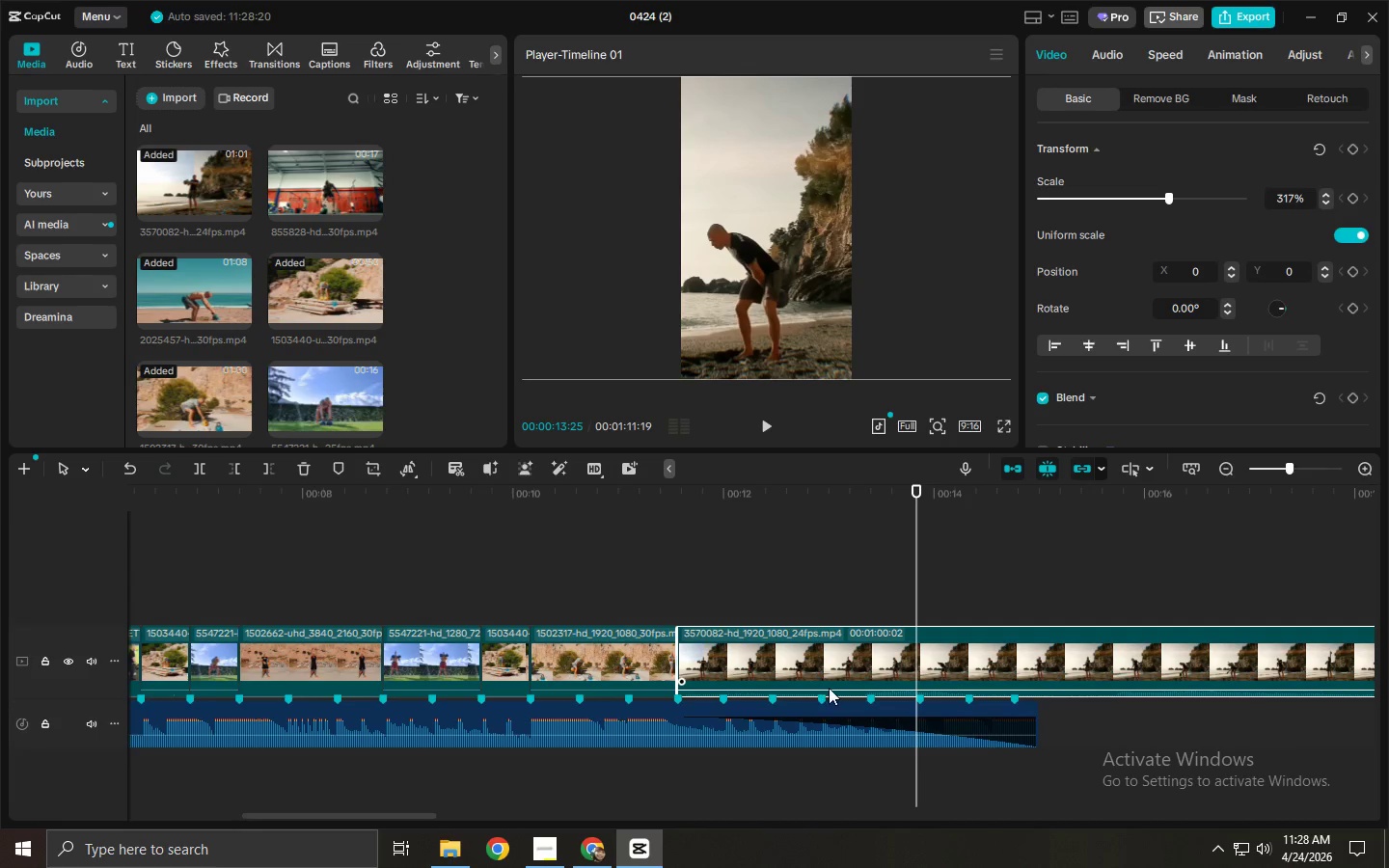 
left_click_drag(start_coordinate=[831, 692], to_coordinate=[831, 711])
 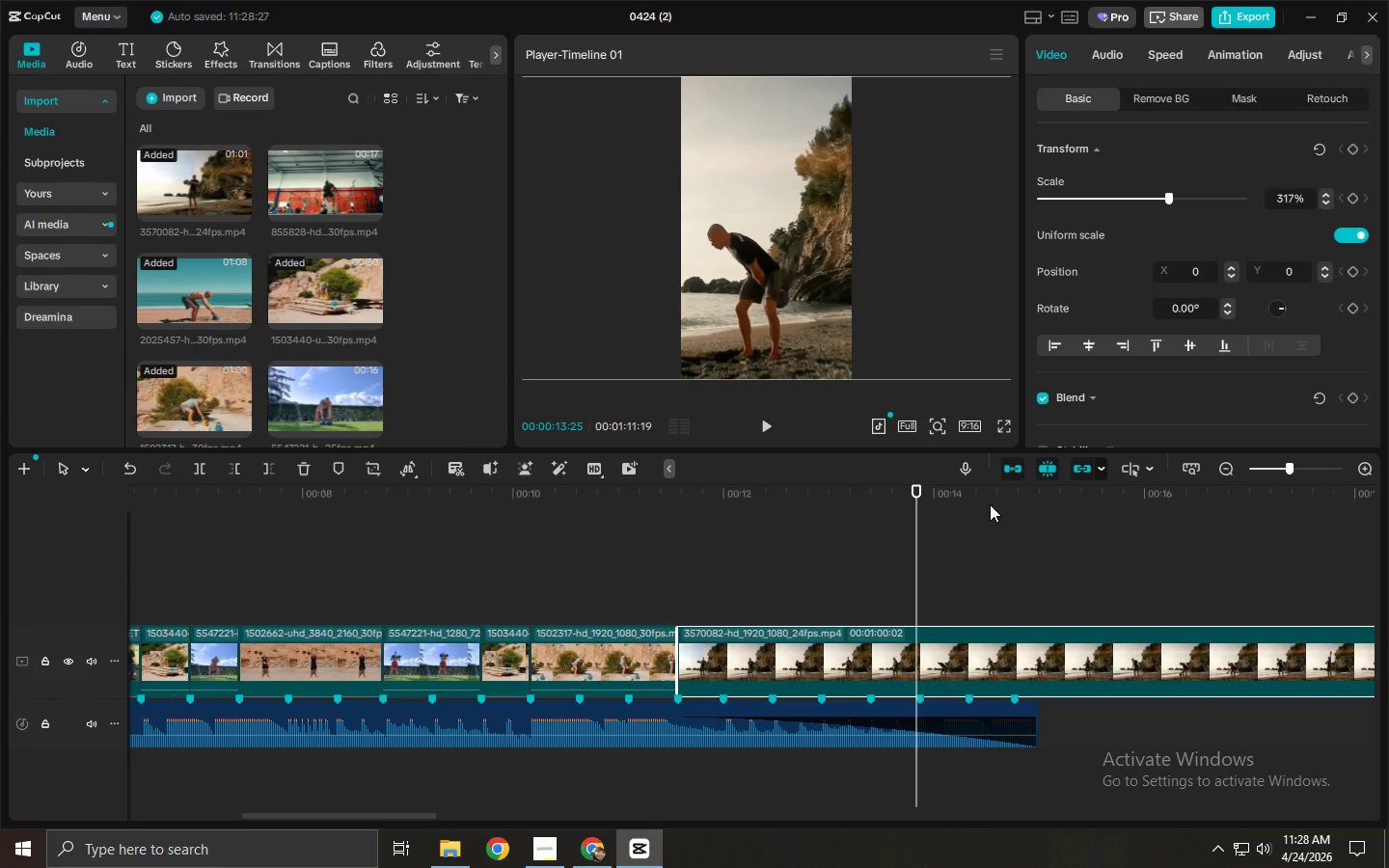 
left_click_drag(start_coordinate=[979, 501], to_coordinate=[1024, 508])
 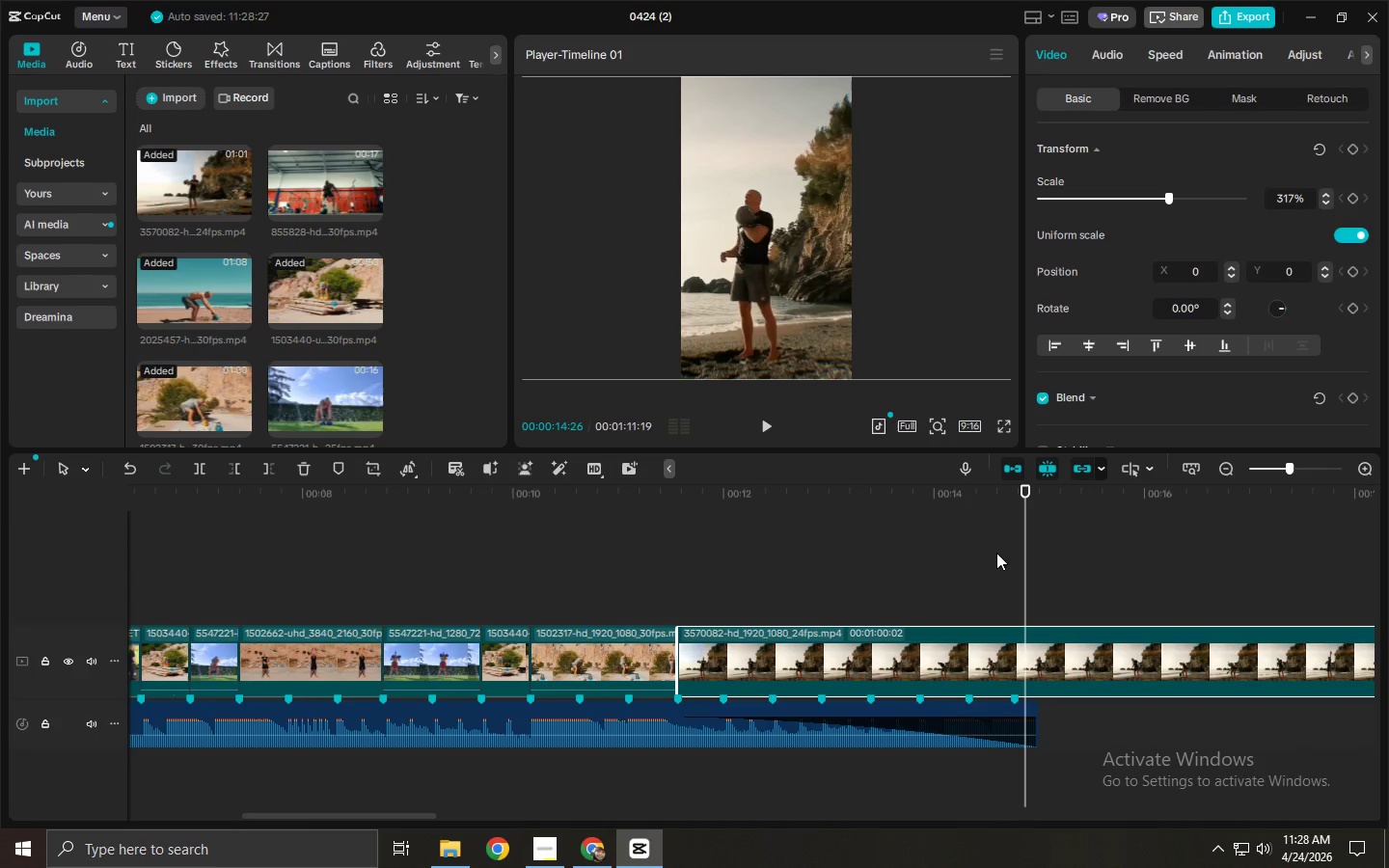 
key(Control+ControlLeft)
 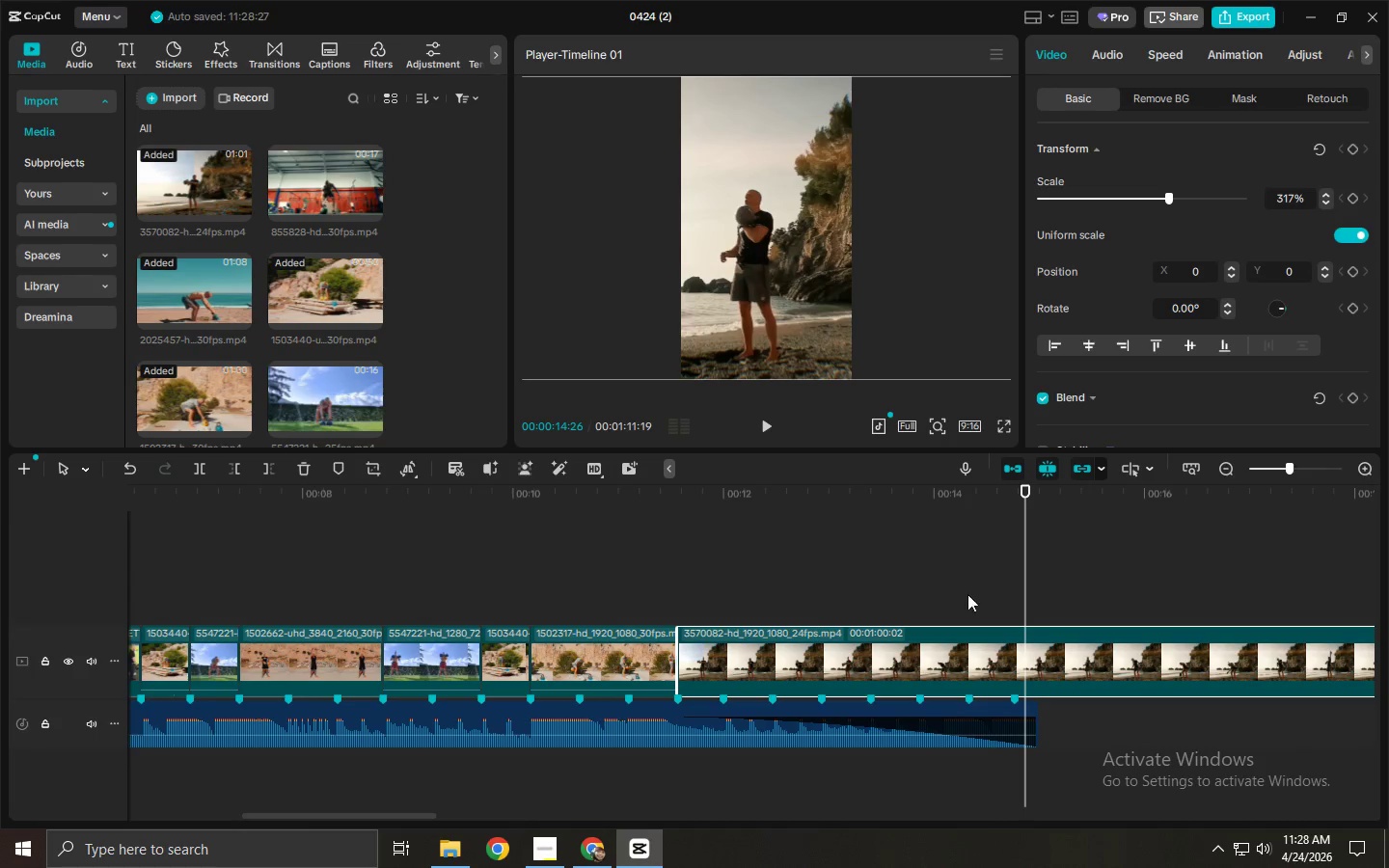 
key(Control+B)
 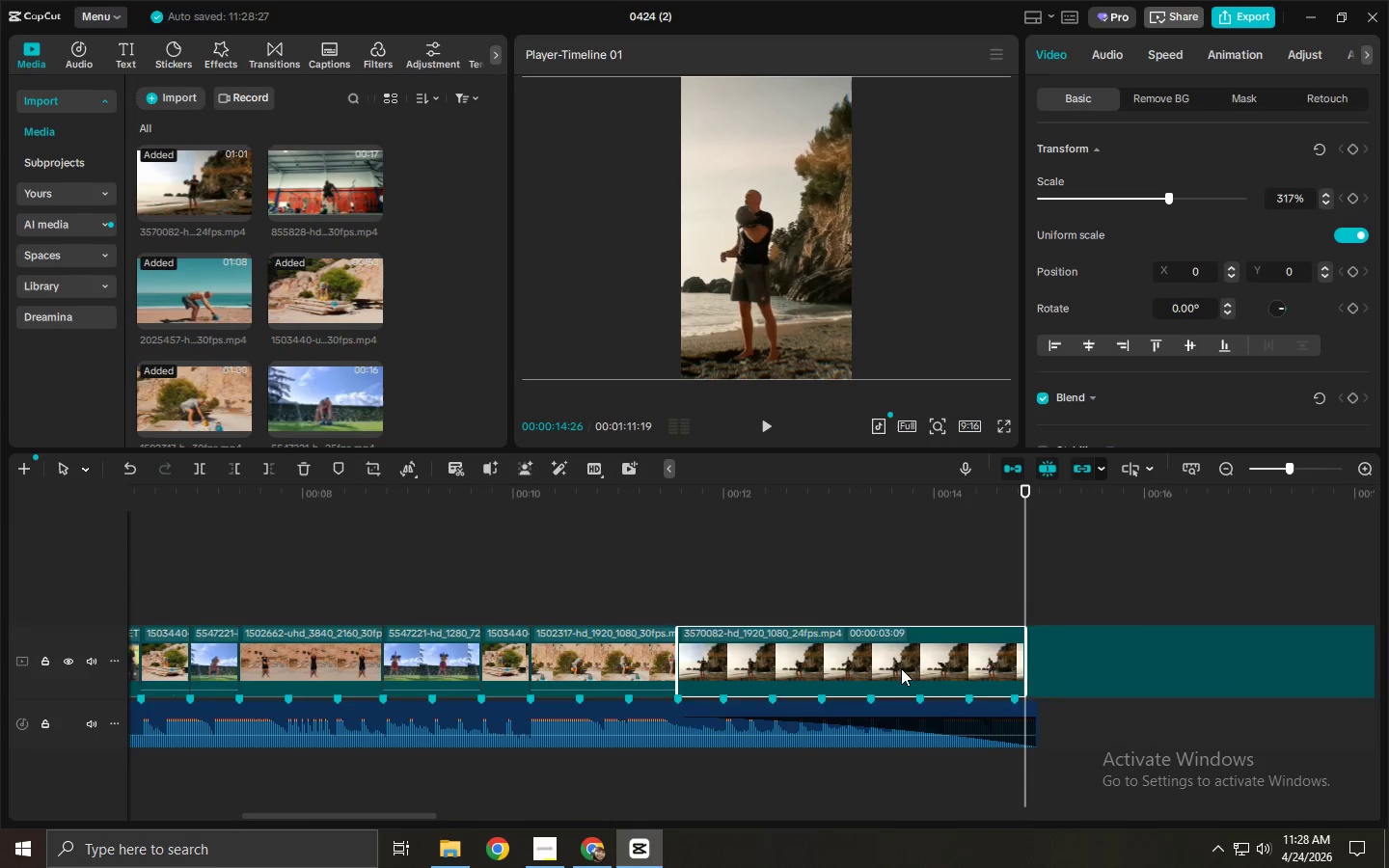 
left_click([901, 668])
 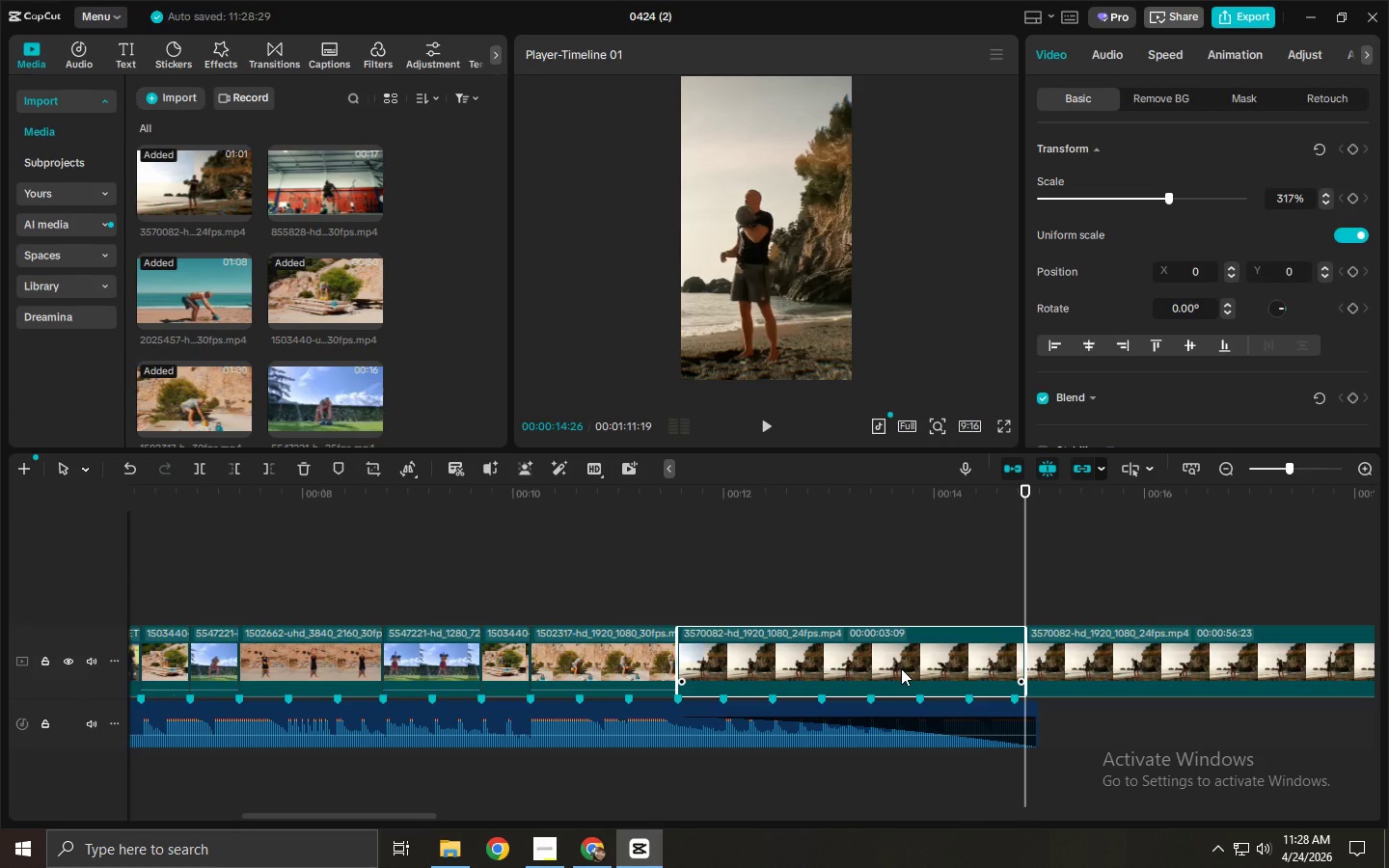 
key(Delete)
 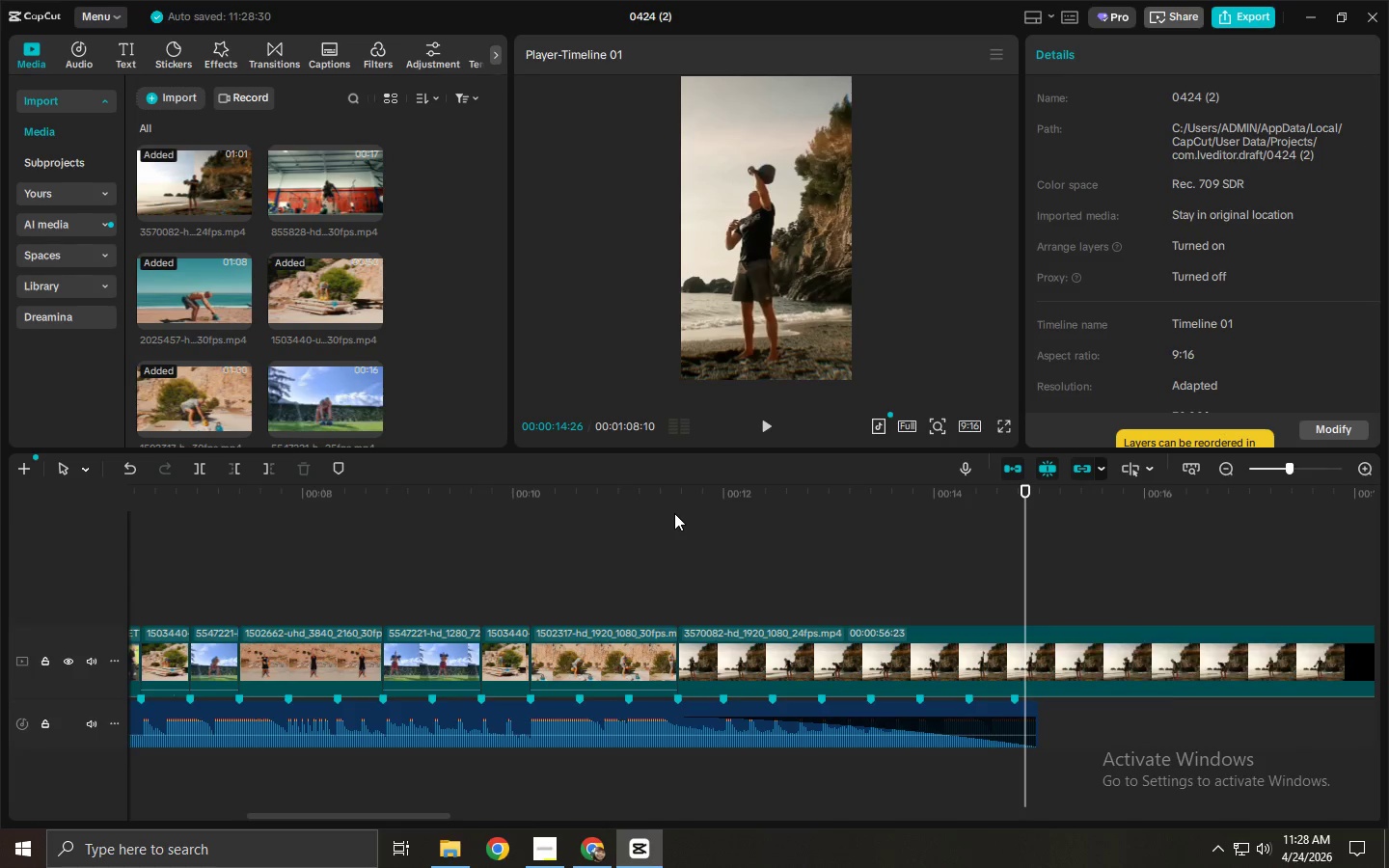 
left_click_drag(start_coordinate=[678, 500], to_coordinate=[820, 523])
 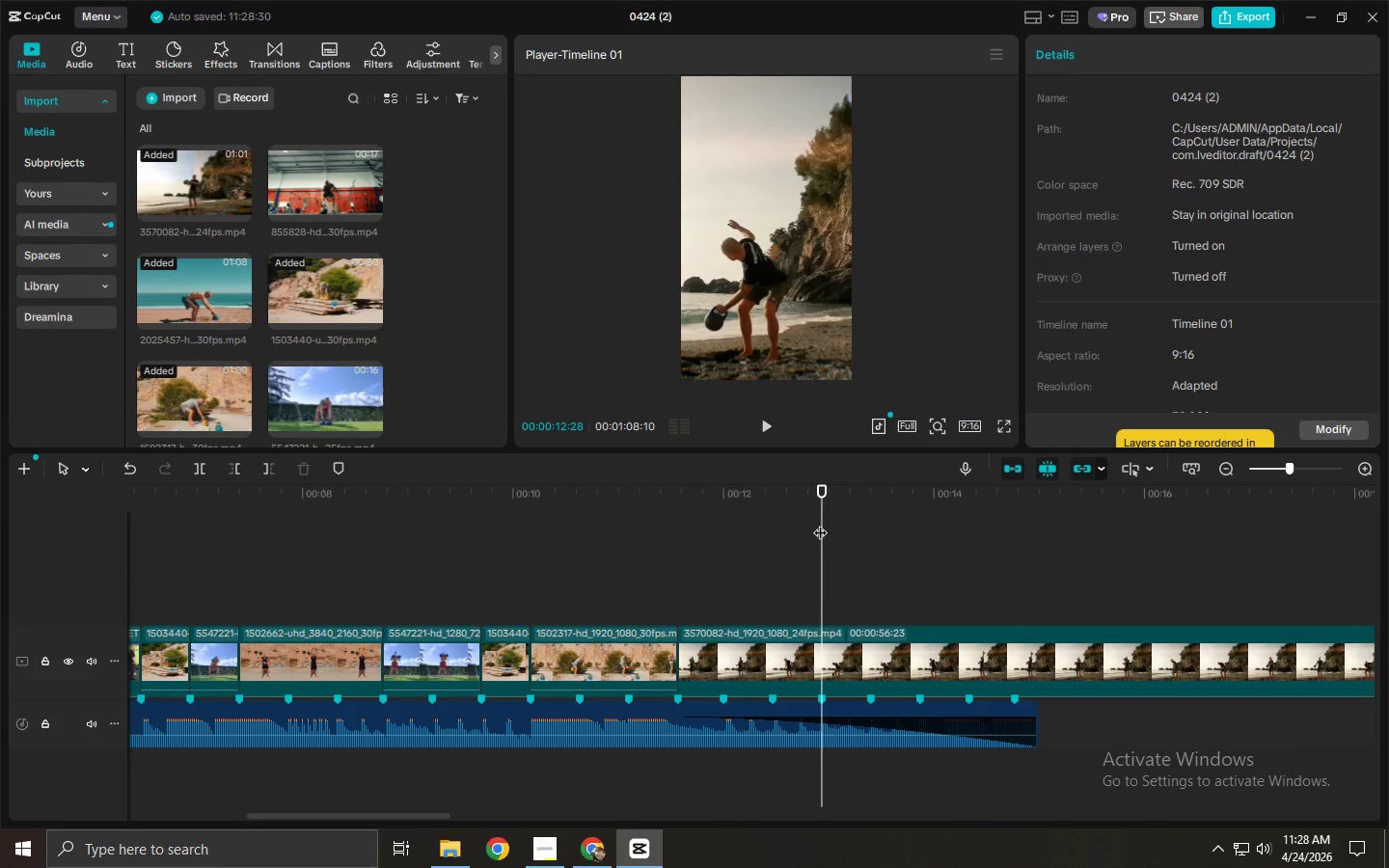 
key(Control+ControlLeft)
 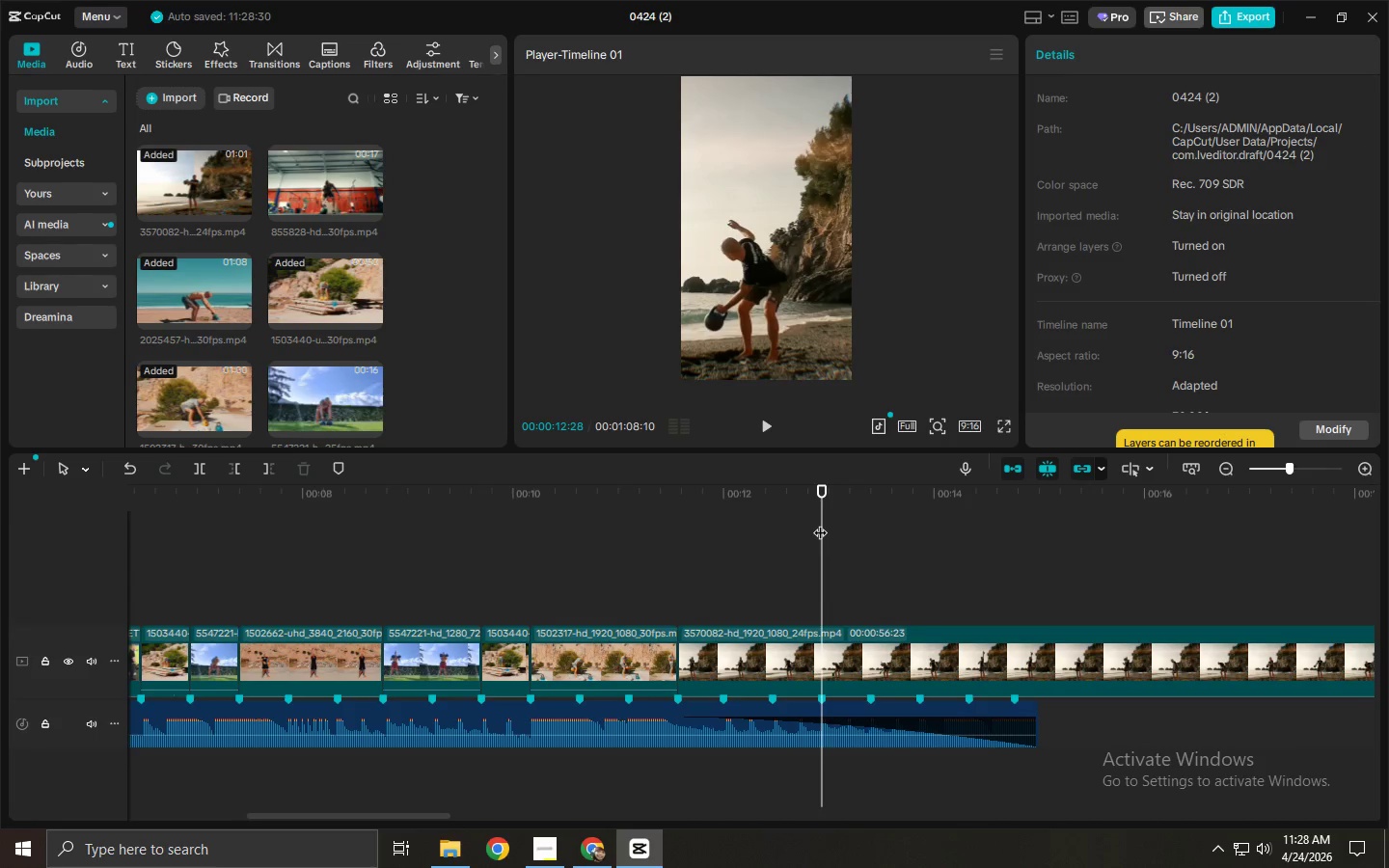 
key(Control+B)
 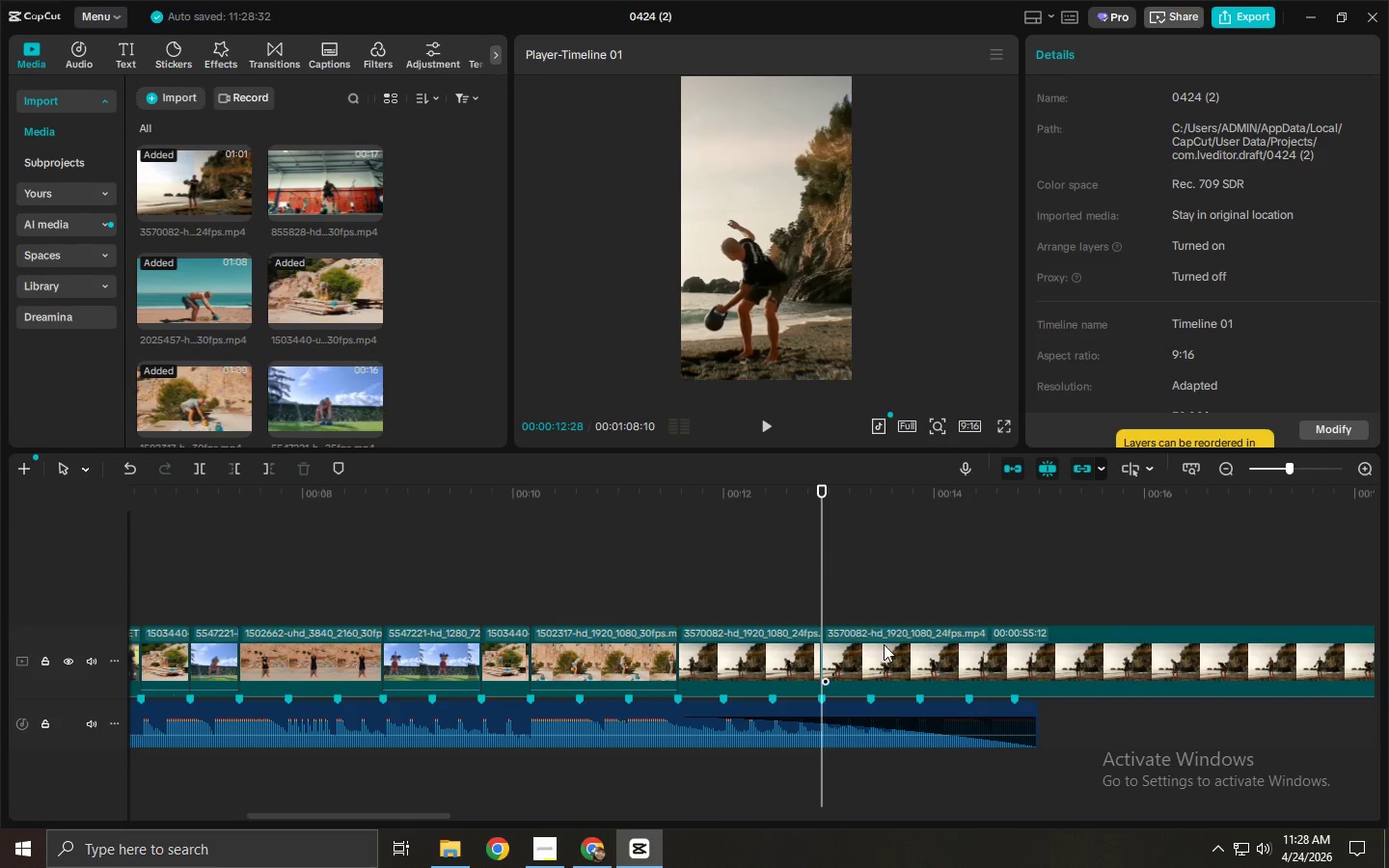 
left_click([885, 644])
 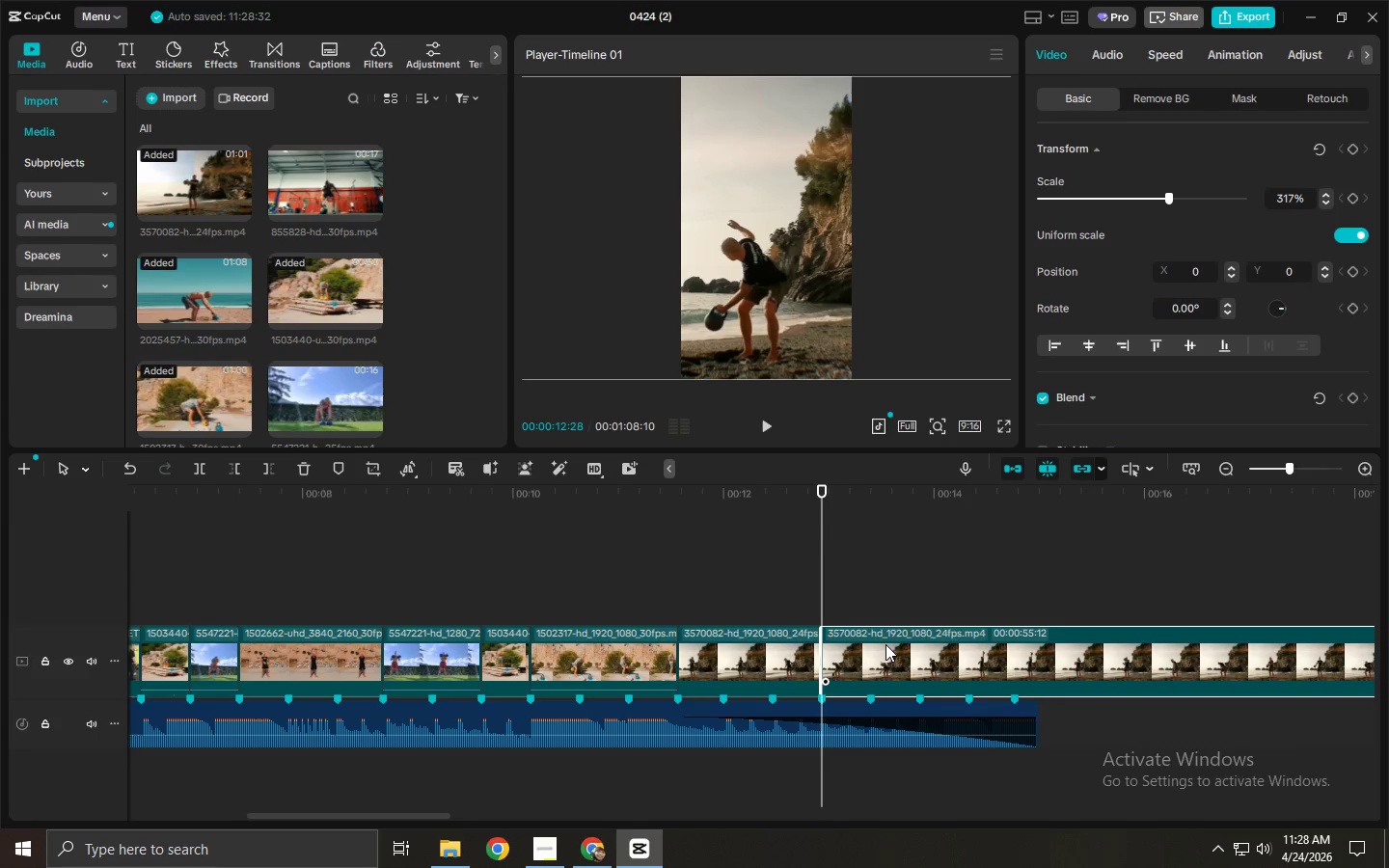 
key(Delete)
 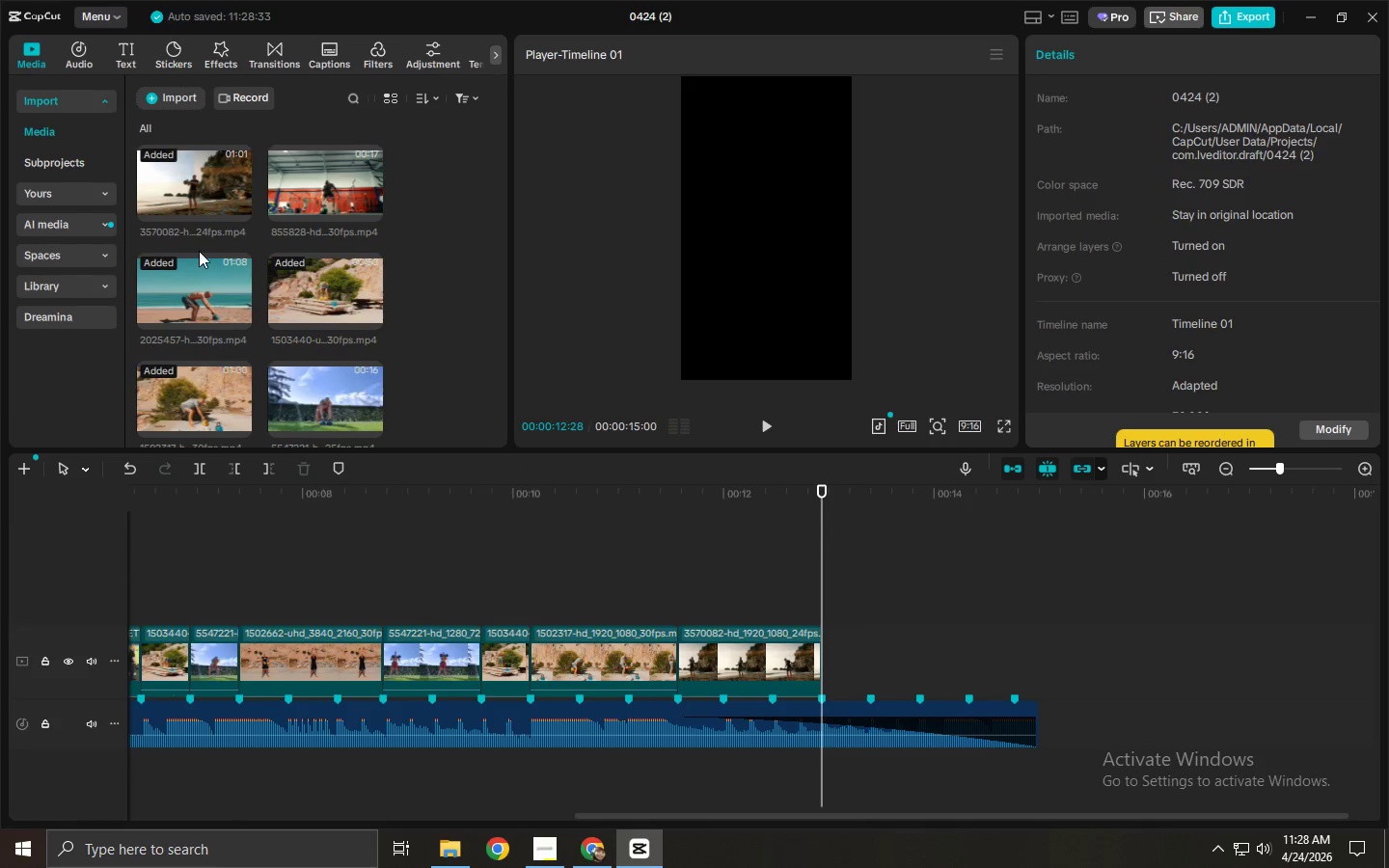 
scroll: coordinate [232, 281], scroll_direction: down, amount: 9.0
 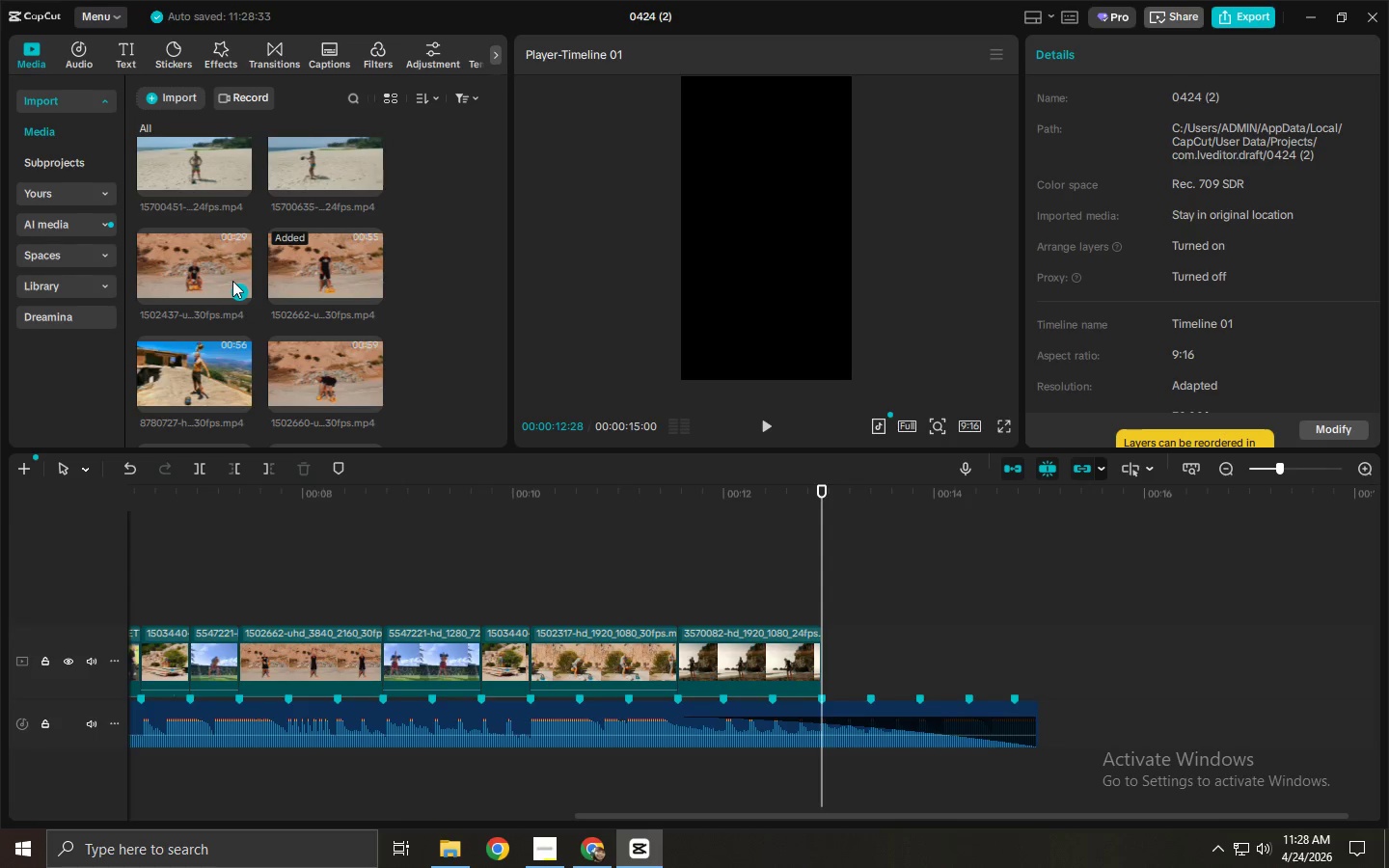 
left_click([188, 265])
 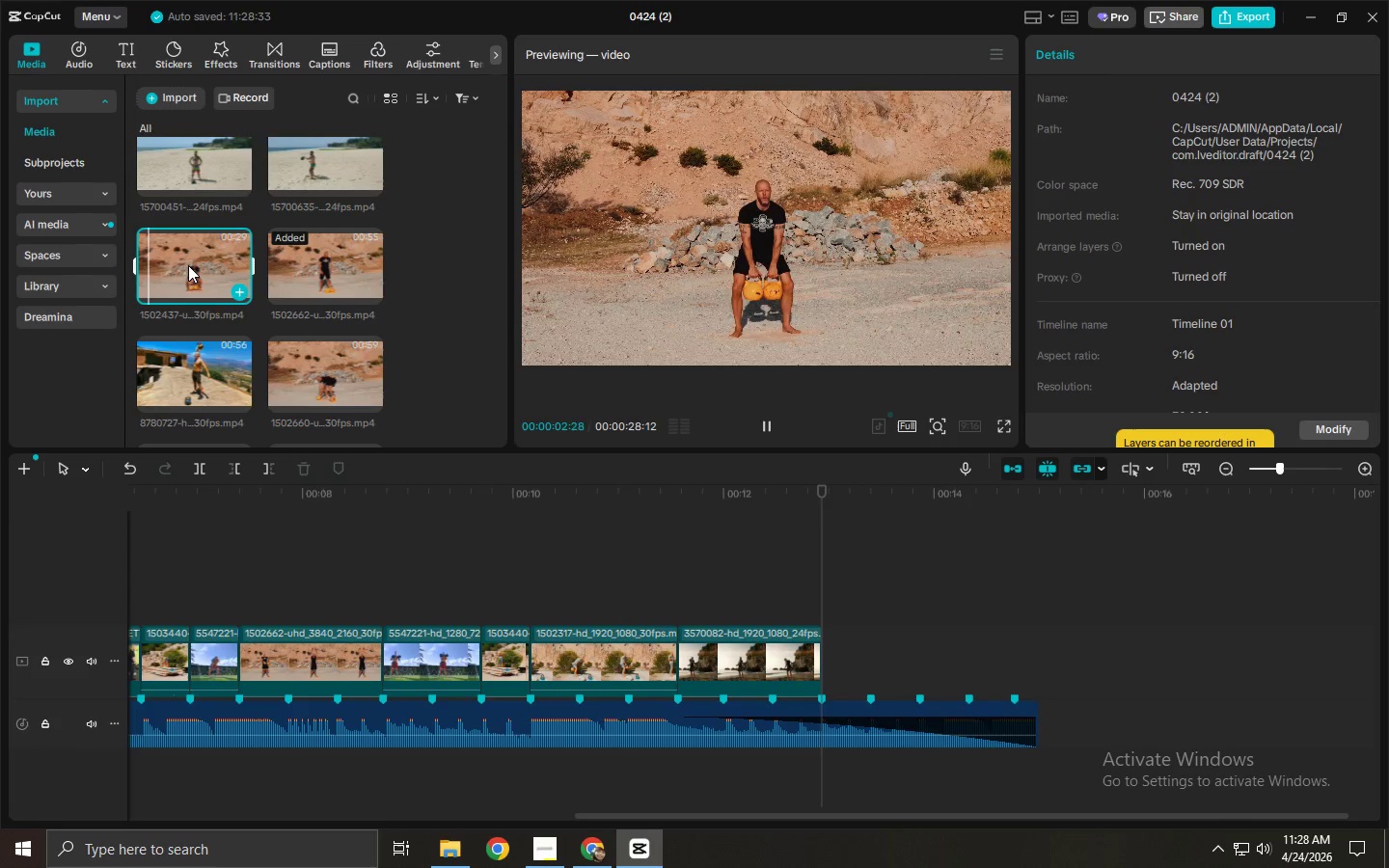 
scroll: coordinate [202, 268], scroll_direction: up, amount: 9.0
 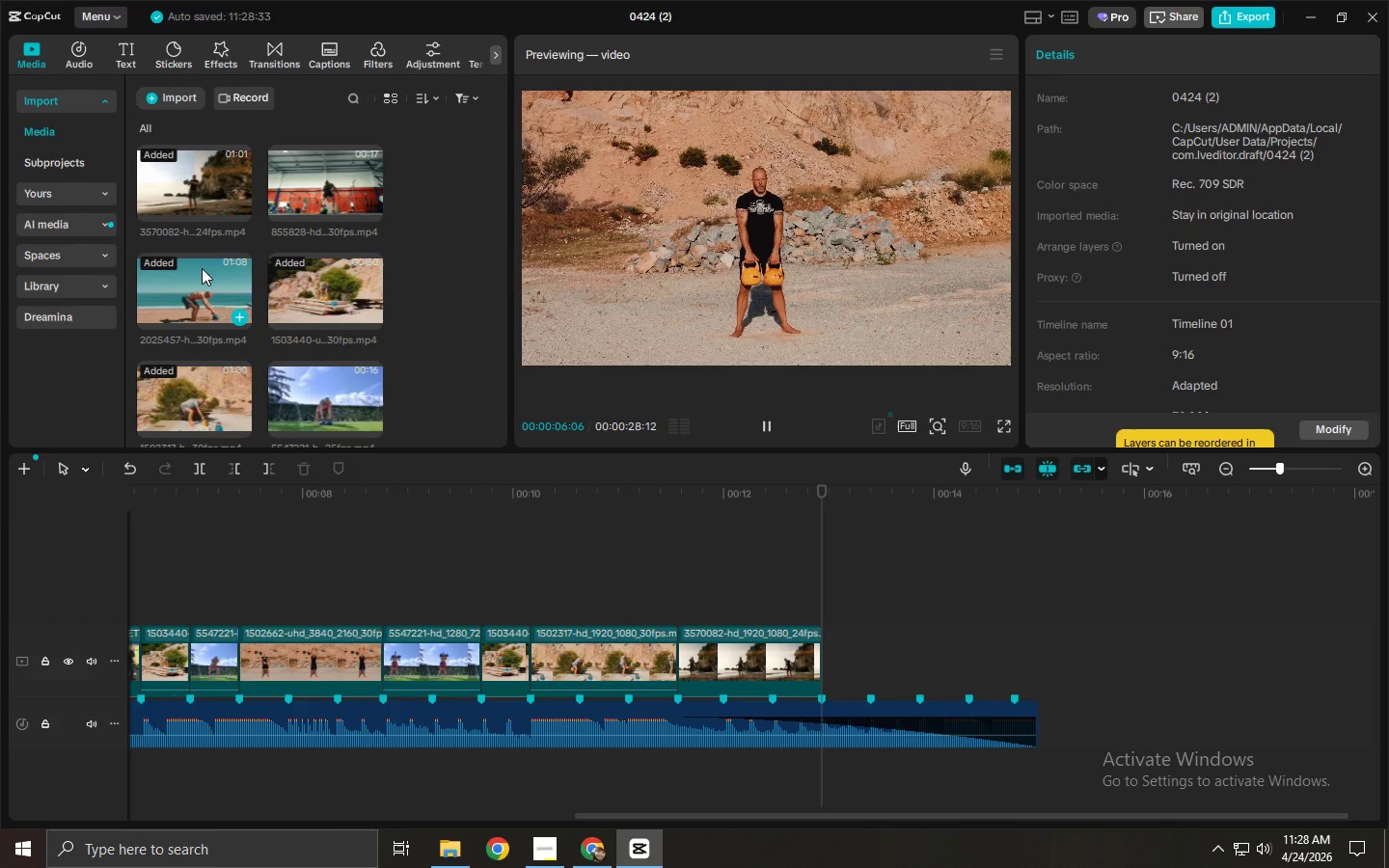 
left_click([333, 179])
 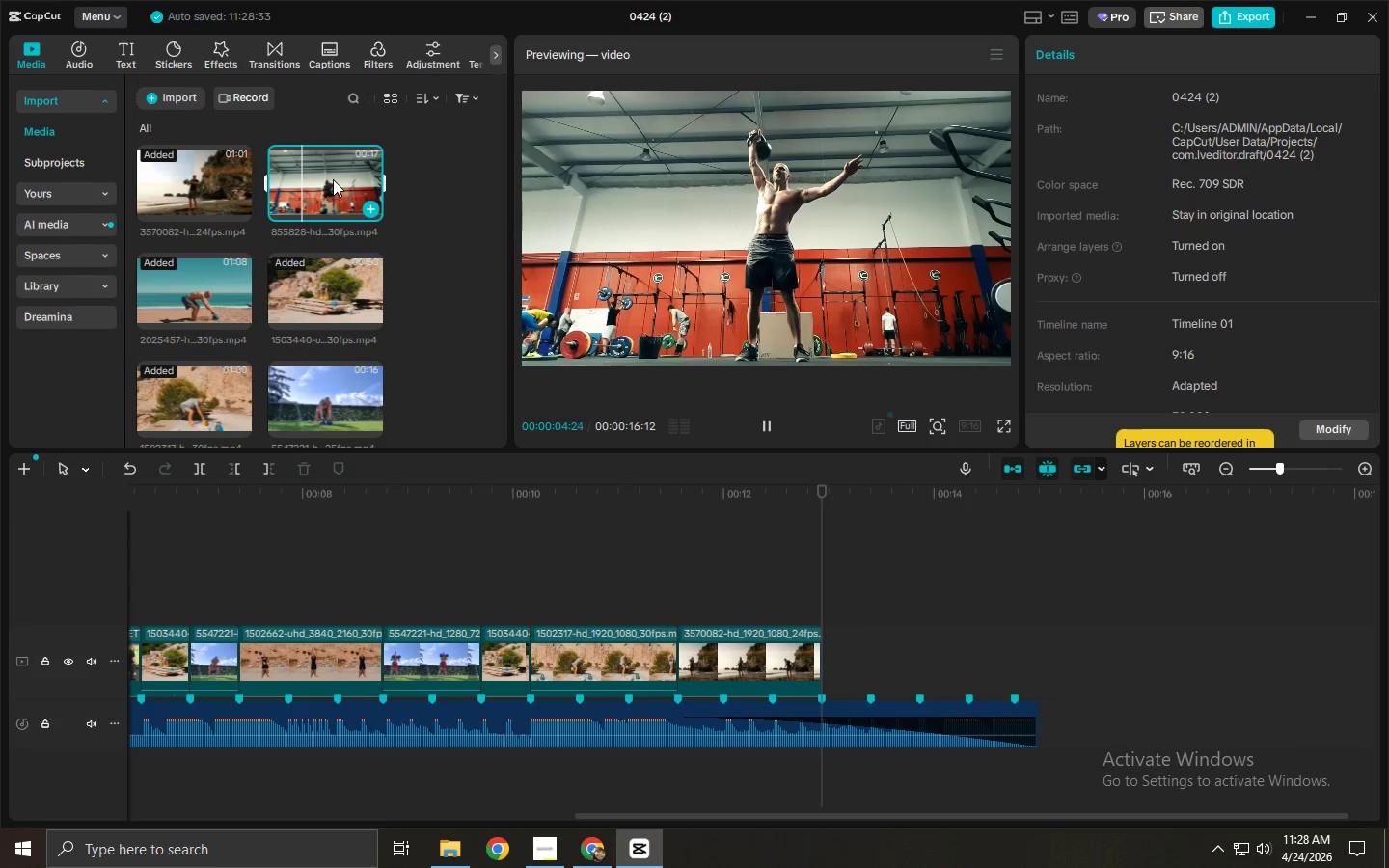 
wait(7.03)
 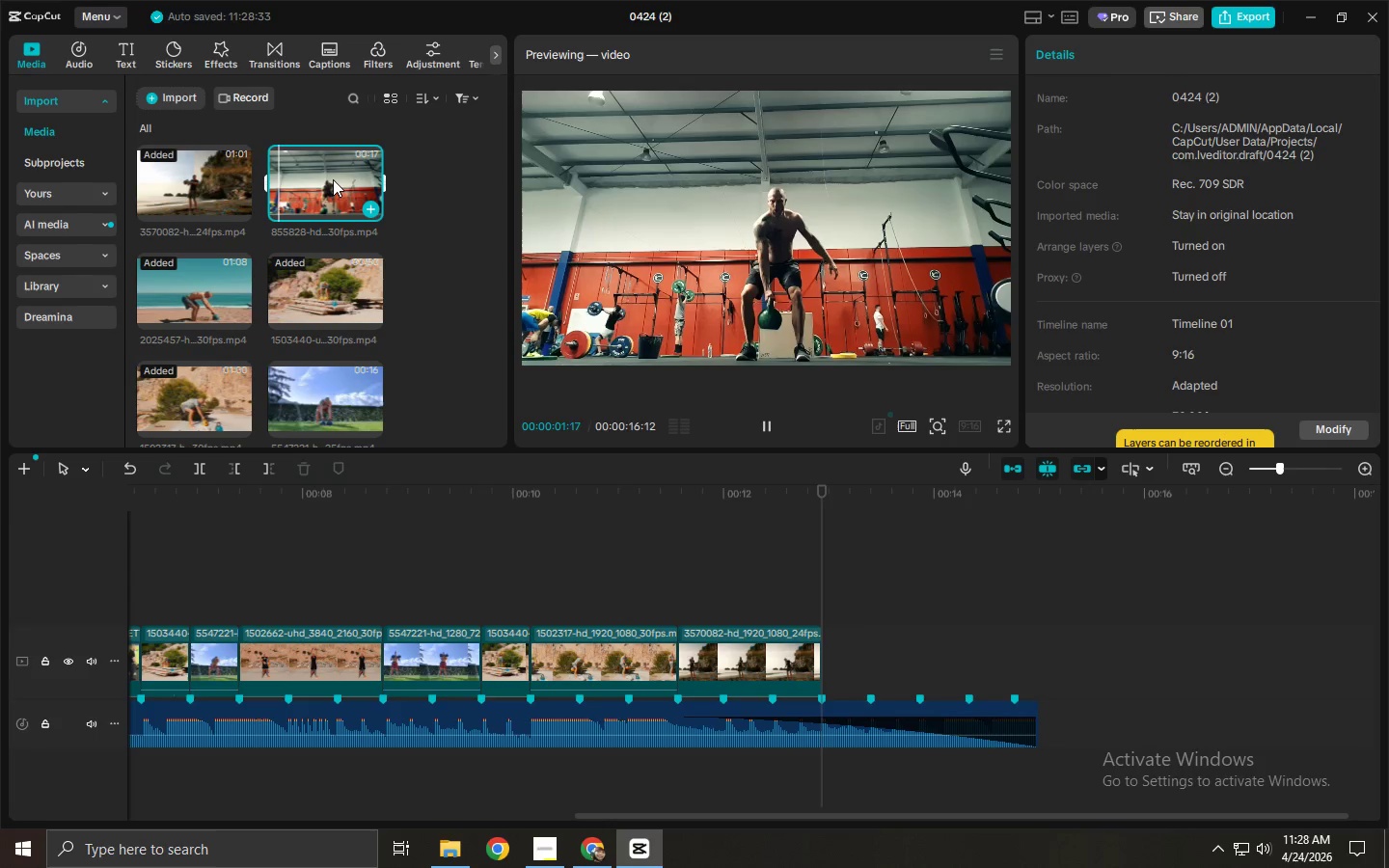 
key(Space)
 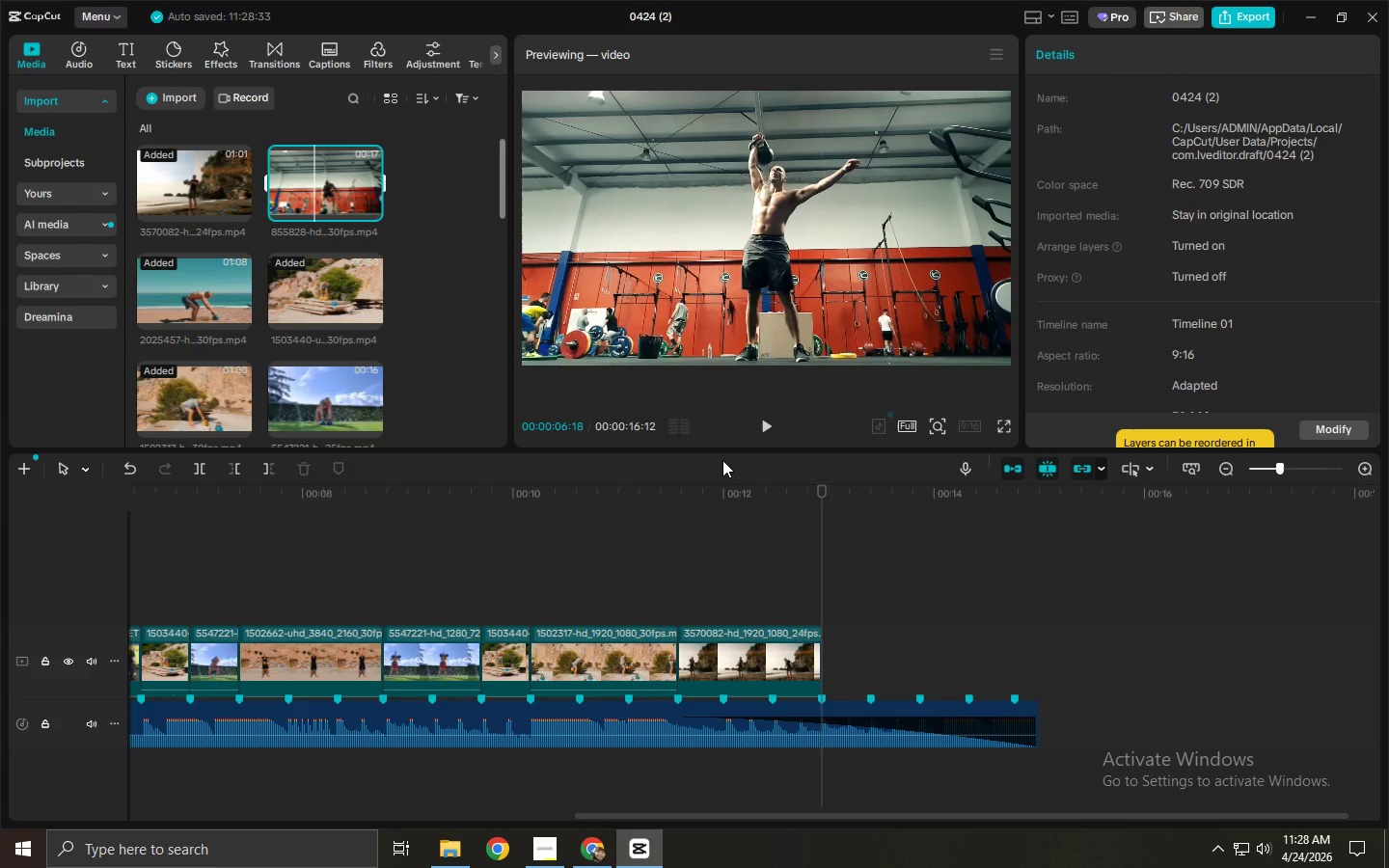 
left_click_drag(start_coordinate=[297, 186], to_coordinate=[868, 651])
 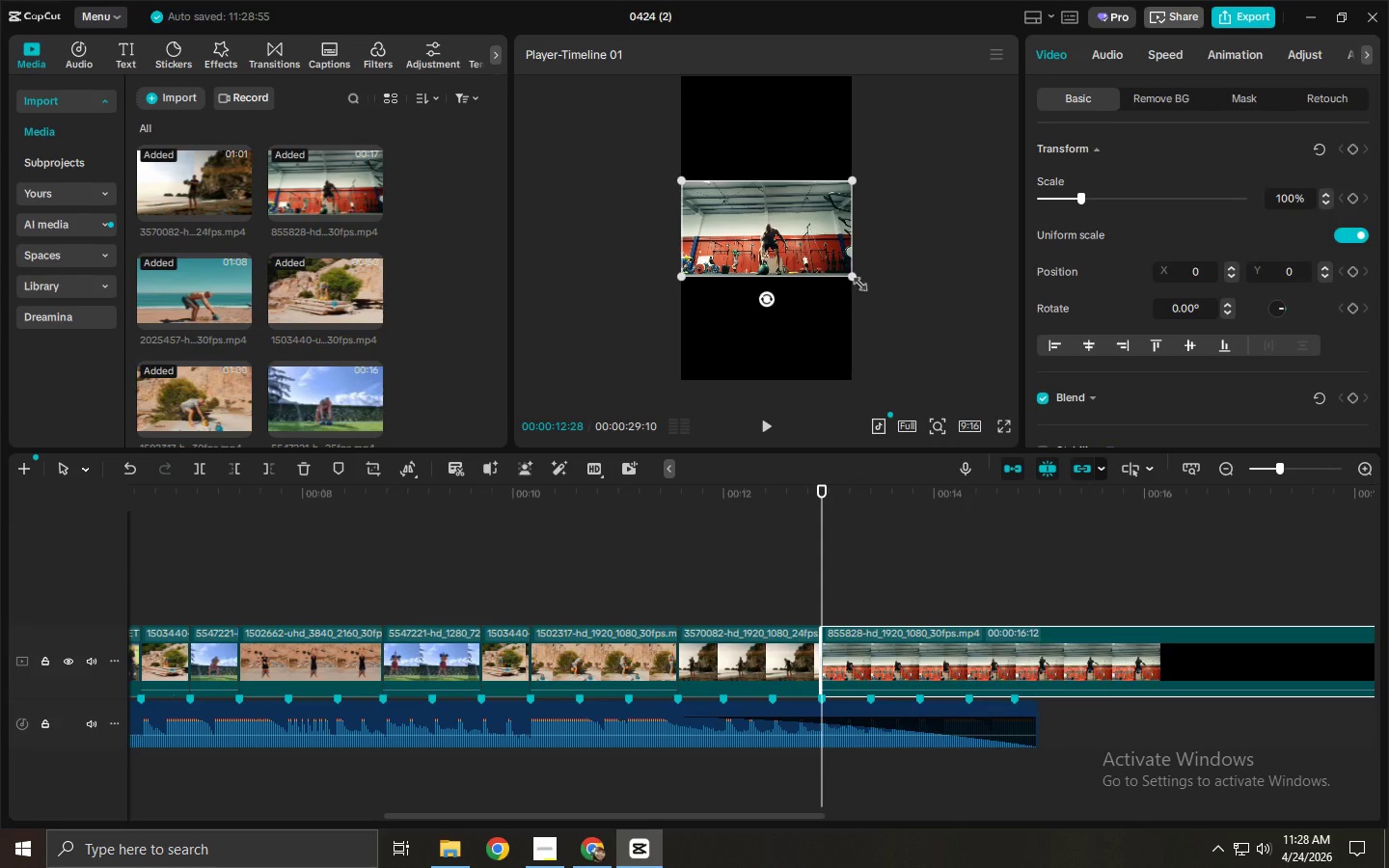 
left_click_drag(start_coordinate=[856, 277], to_coordinate=[1100, 499])
 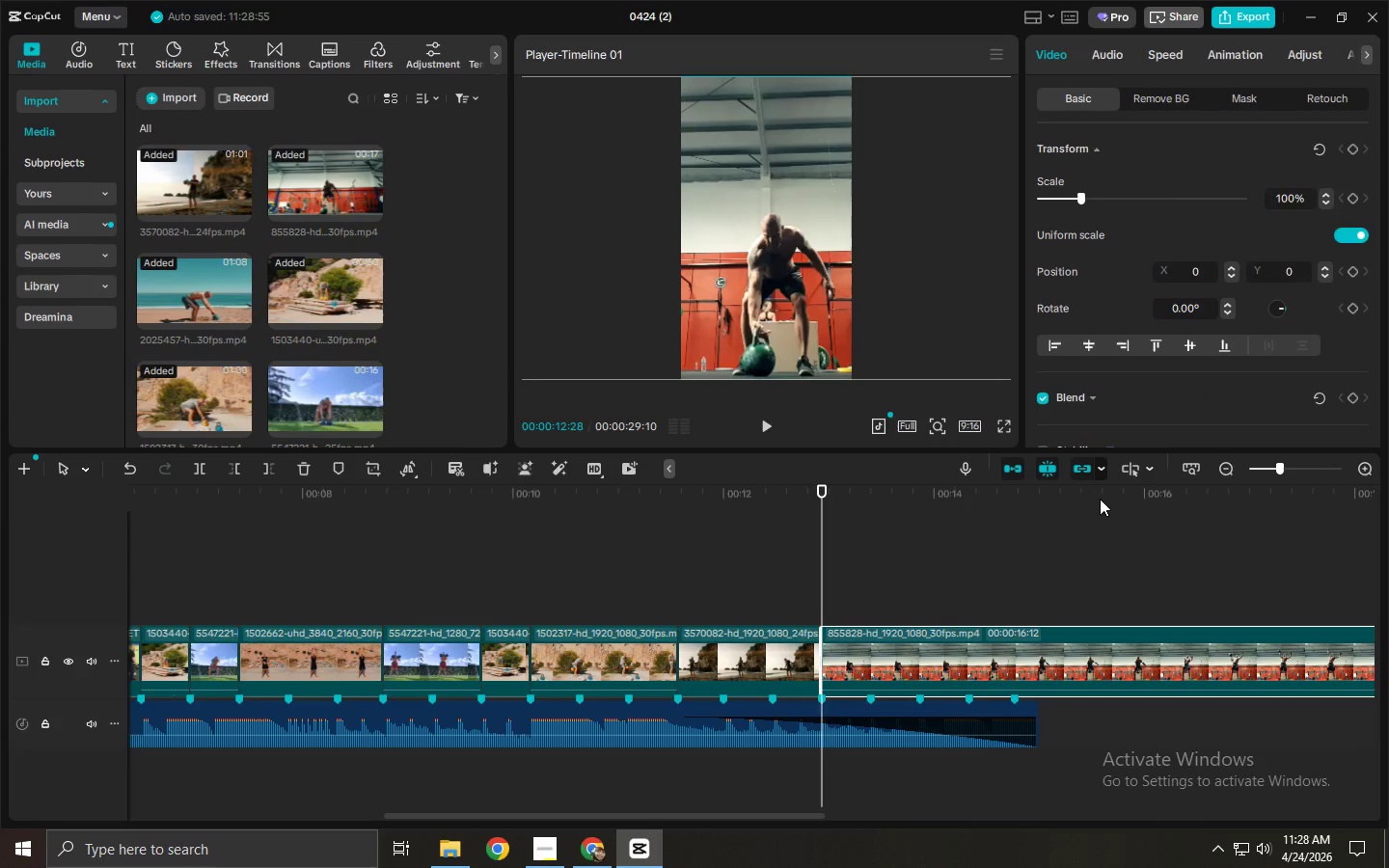 
key(Space)
 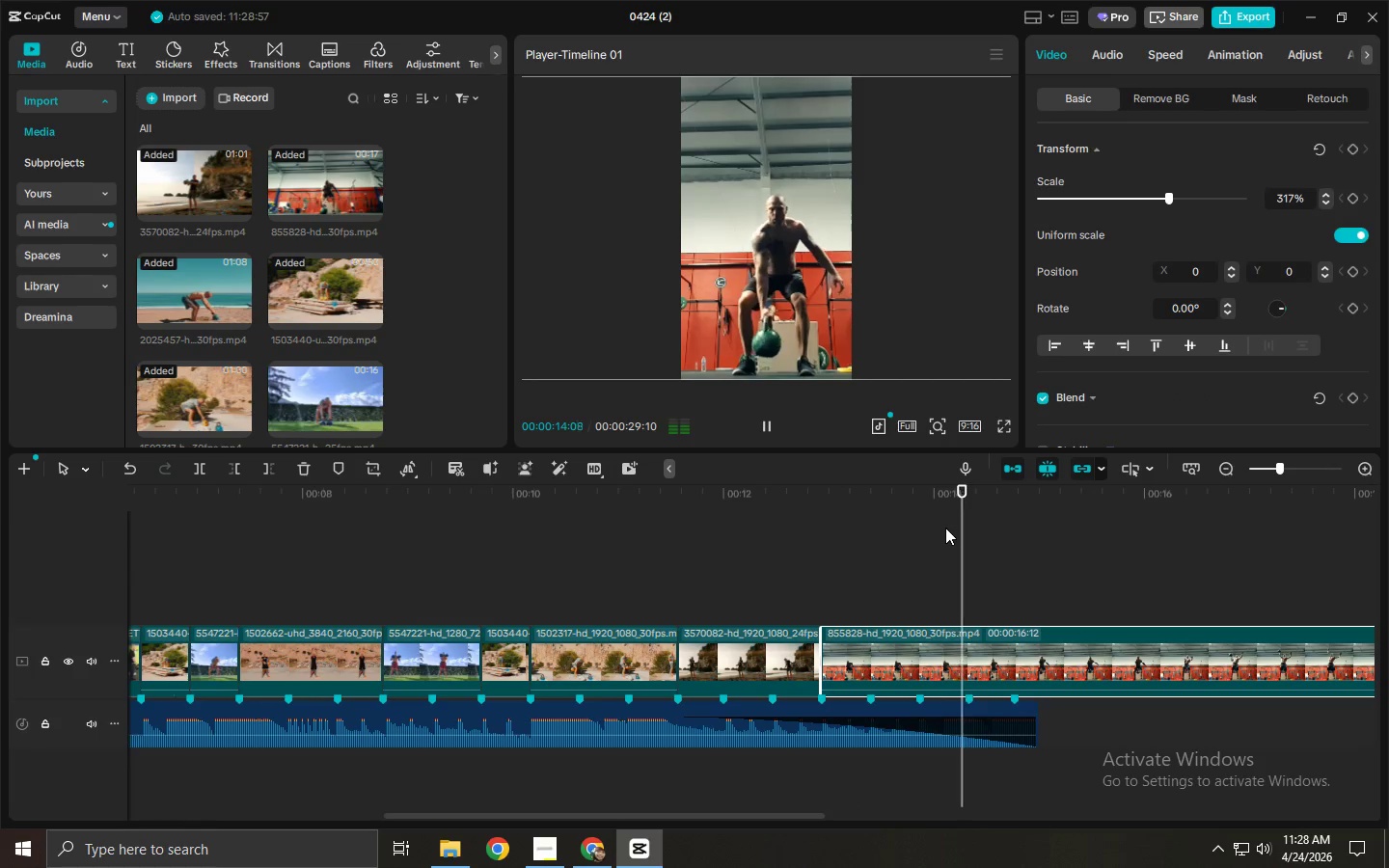 
key(Space)
 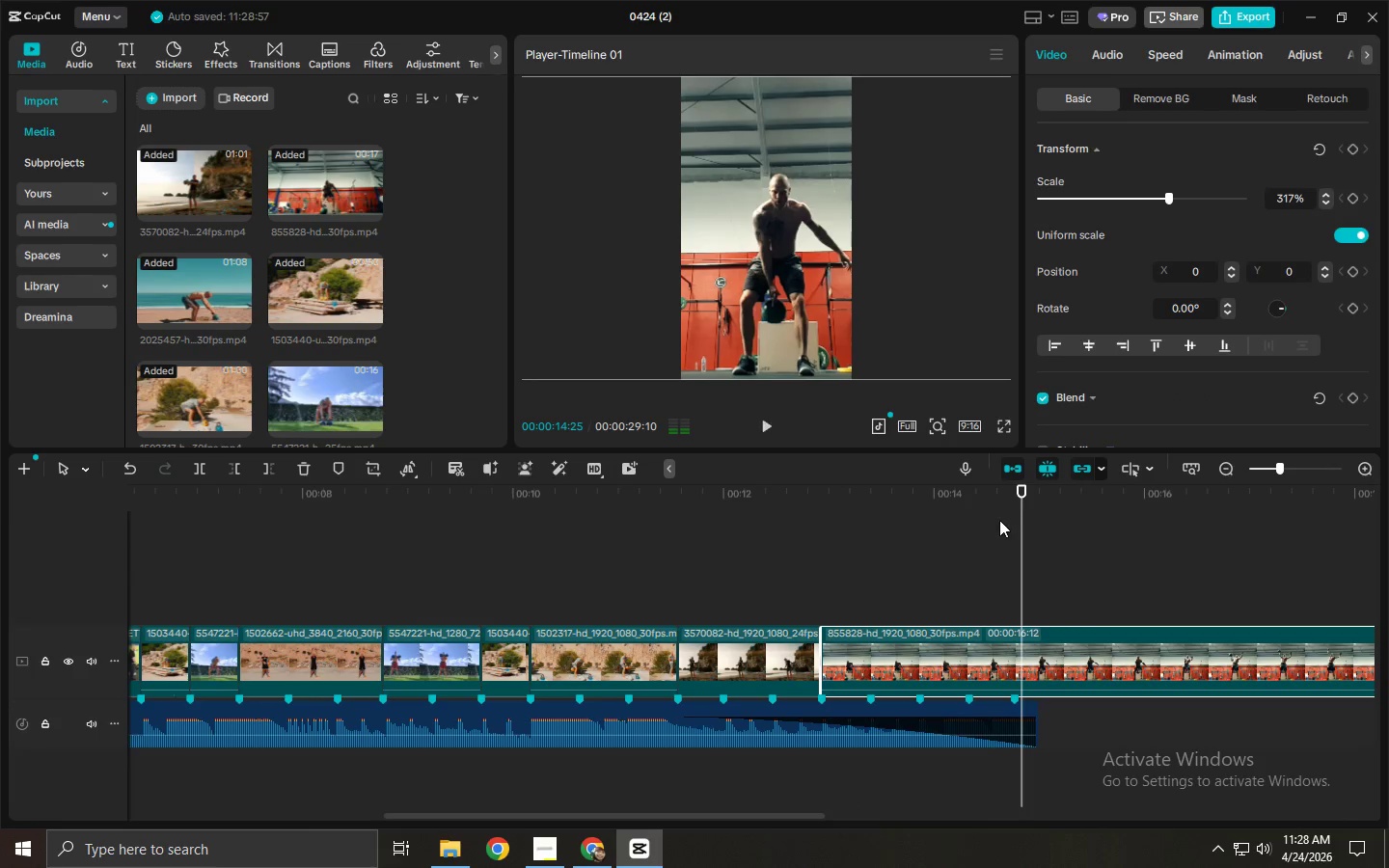 
key(Space)
 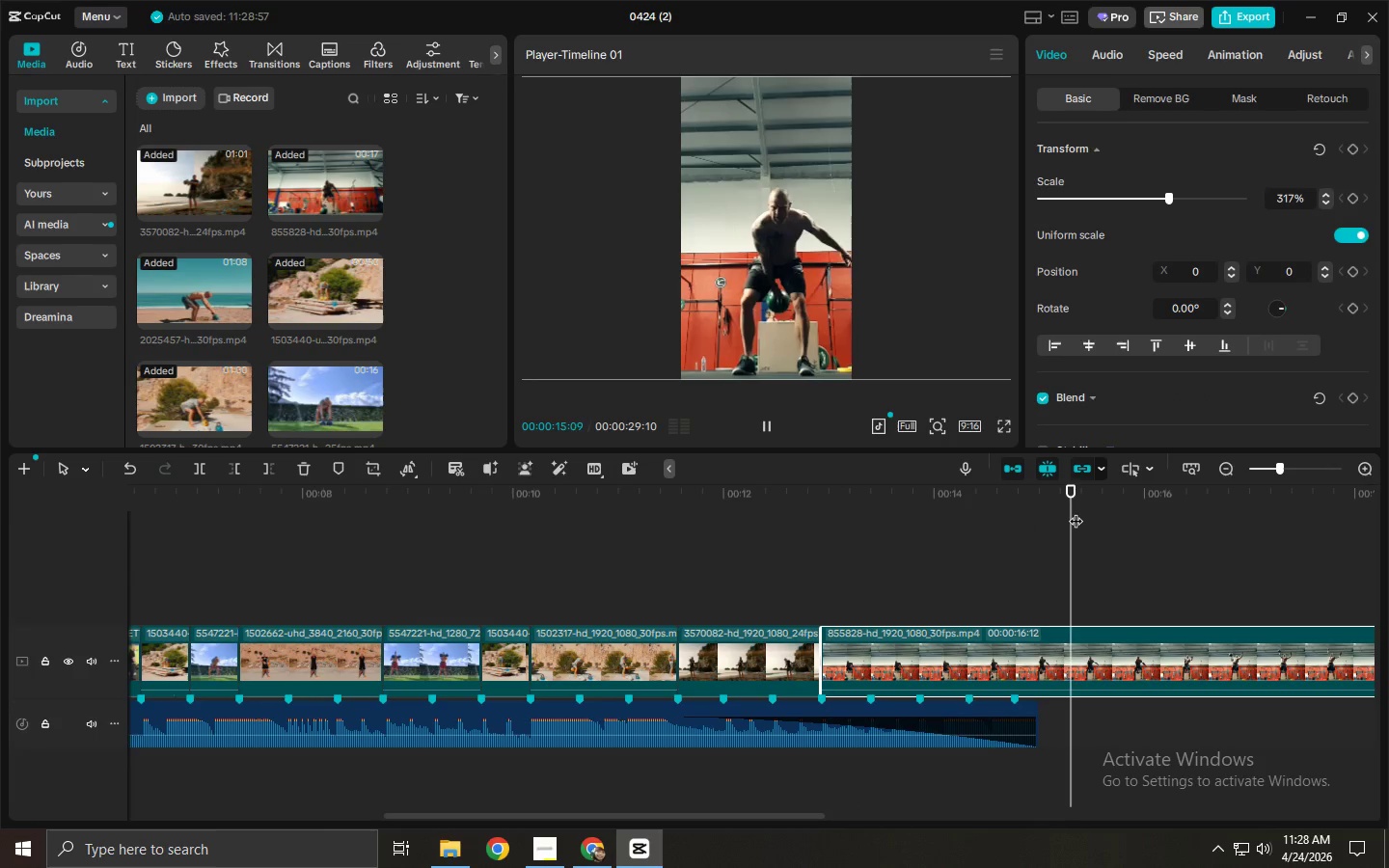 
left_click_drag(start_coordinate=[1098, 507], to_coordinate=[1294, 510])
 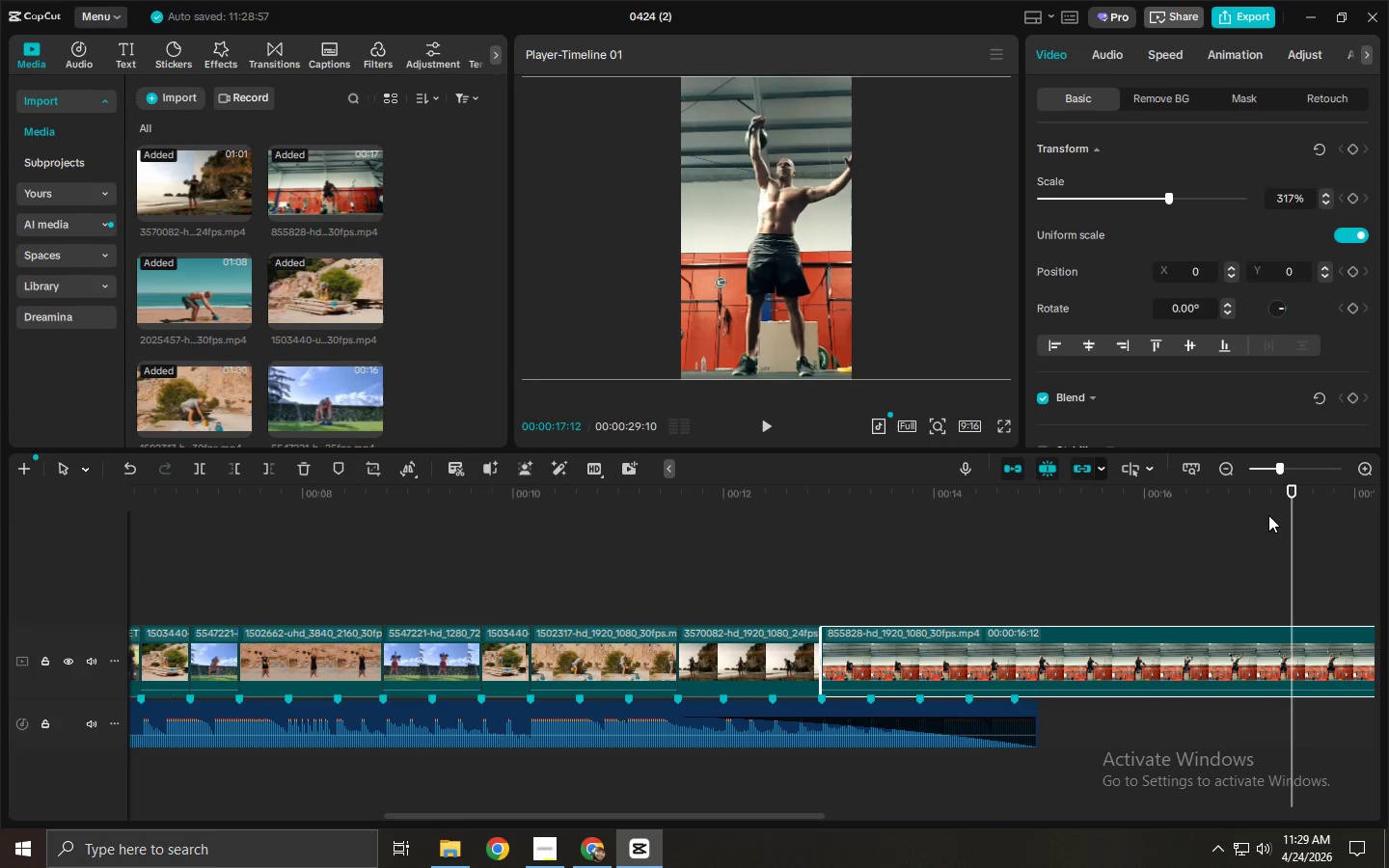 
key(Control+ControlLeft)
 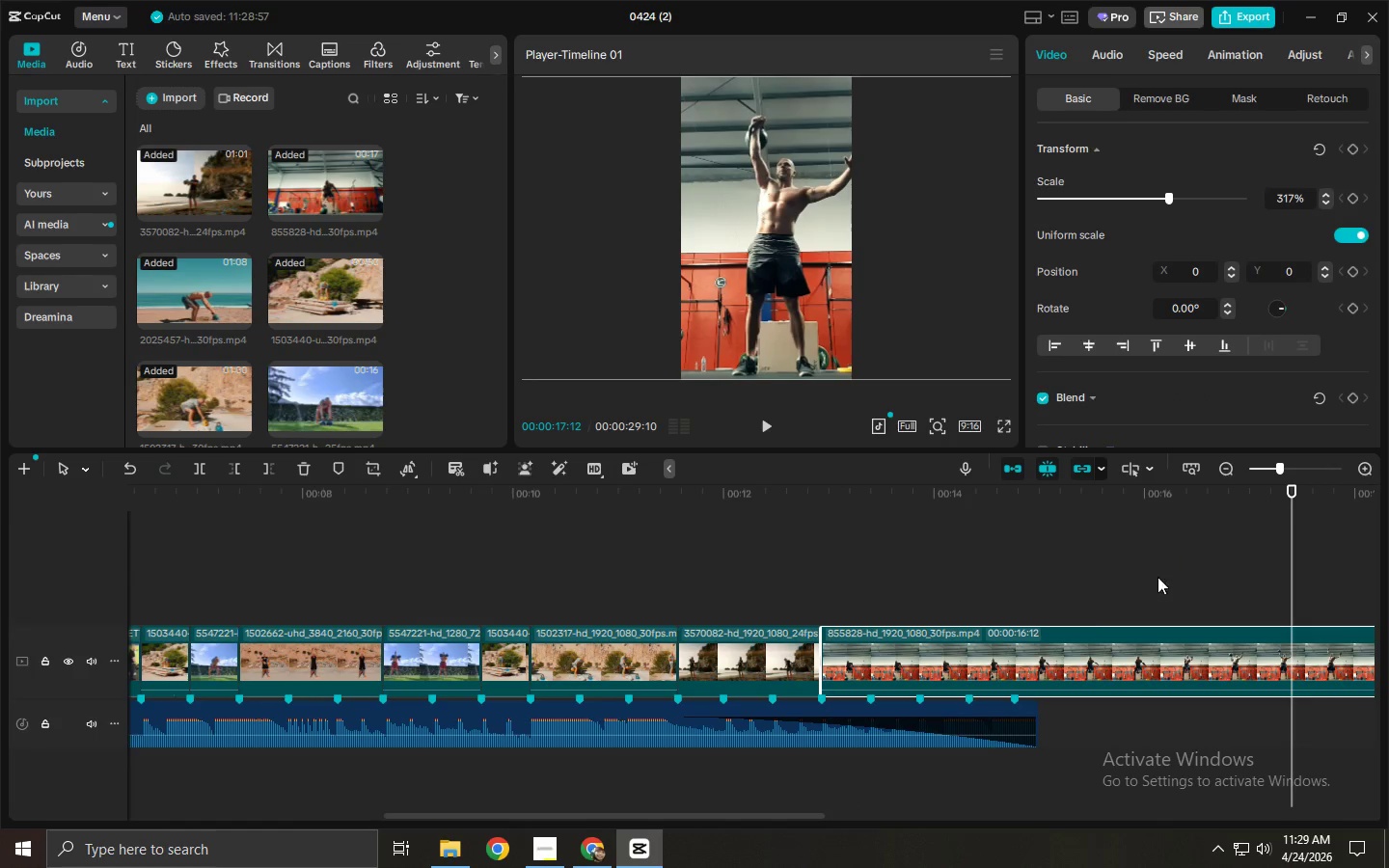 
key(Control+B)
 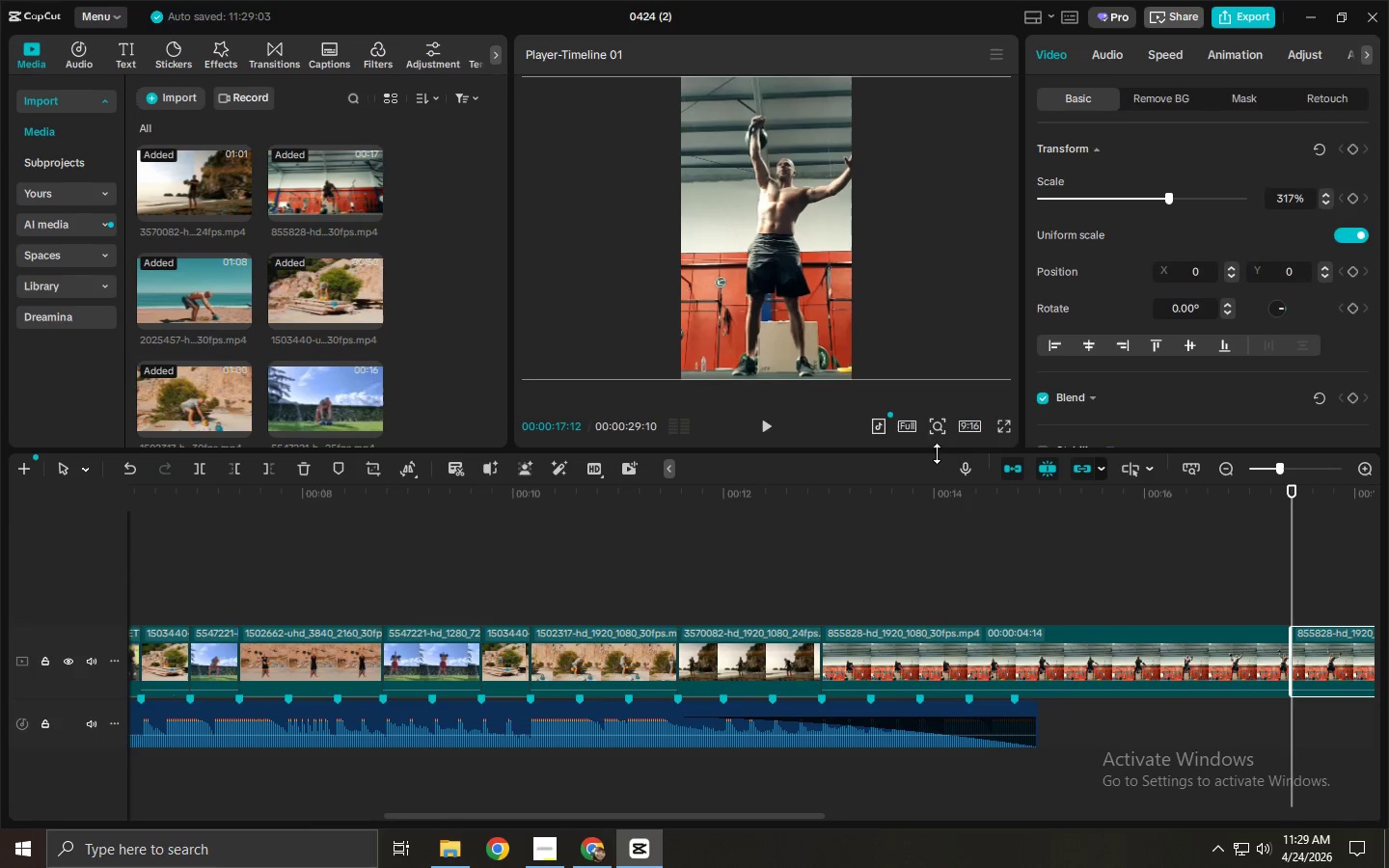 
left_click([1005, 428])
 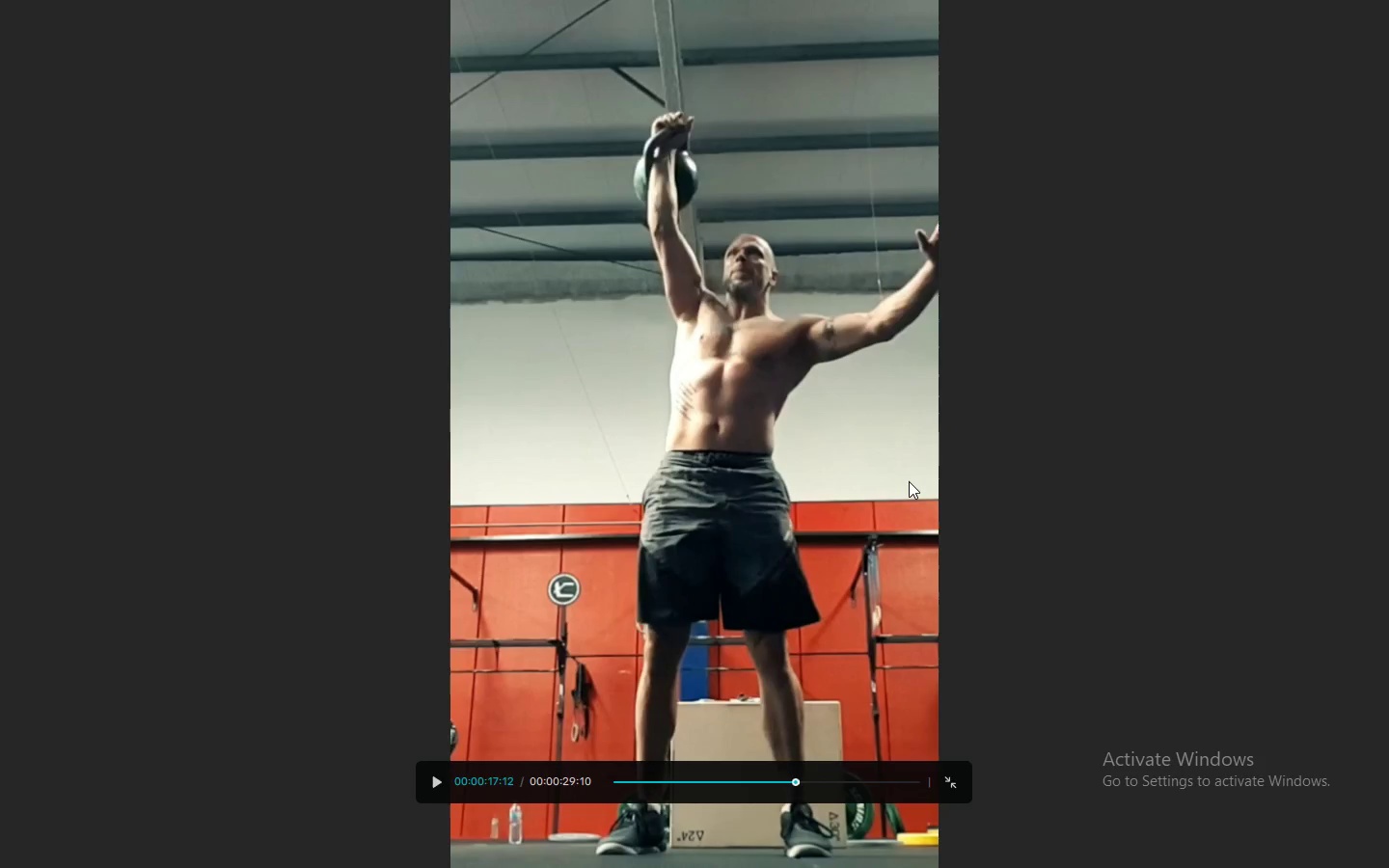 
key(Escape)
 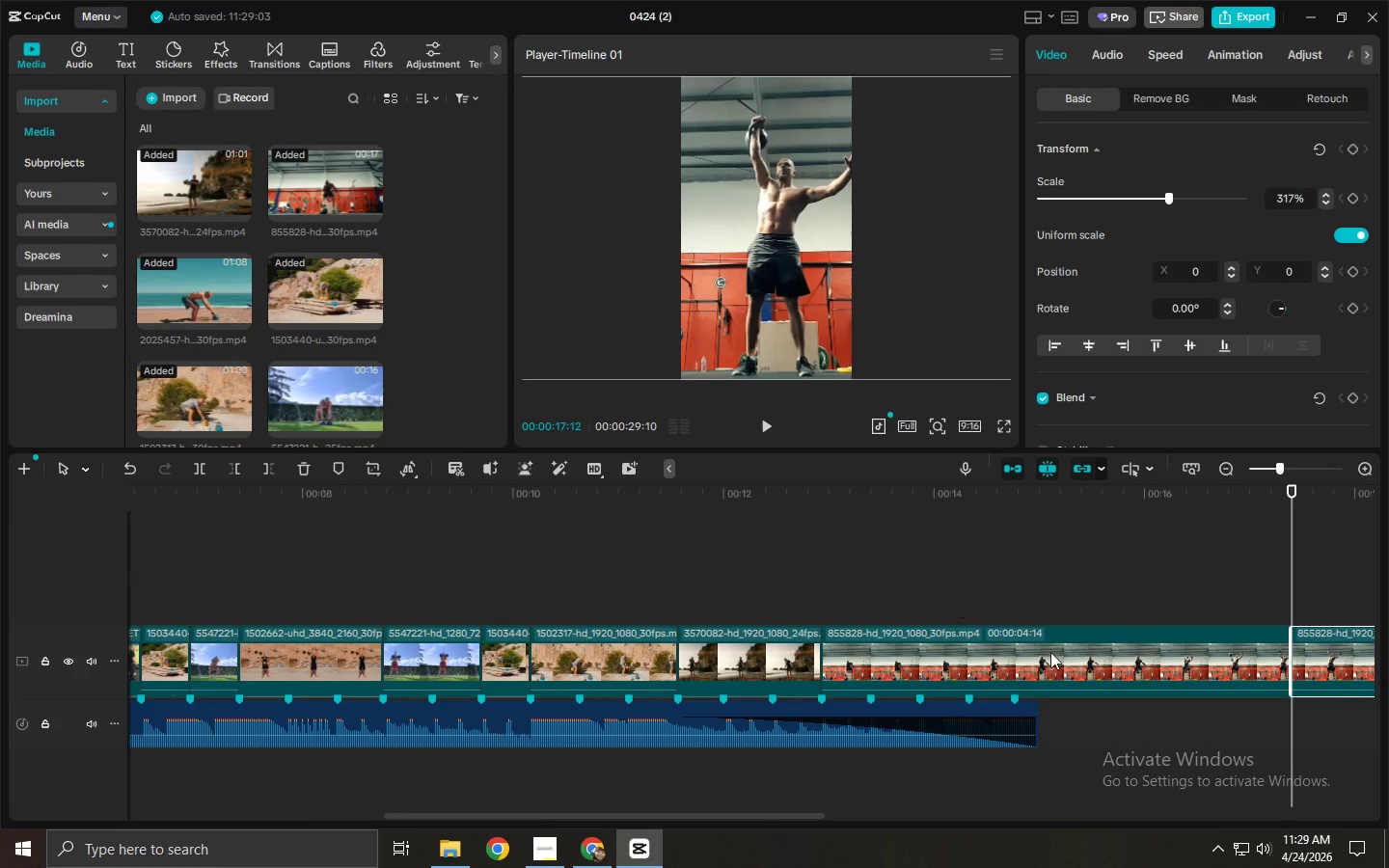 
left_click([1112, 654])
 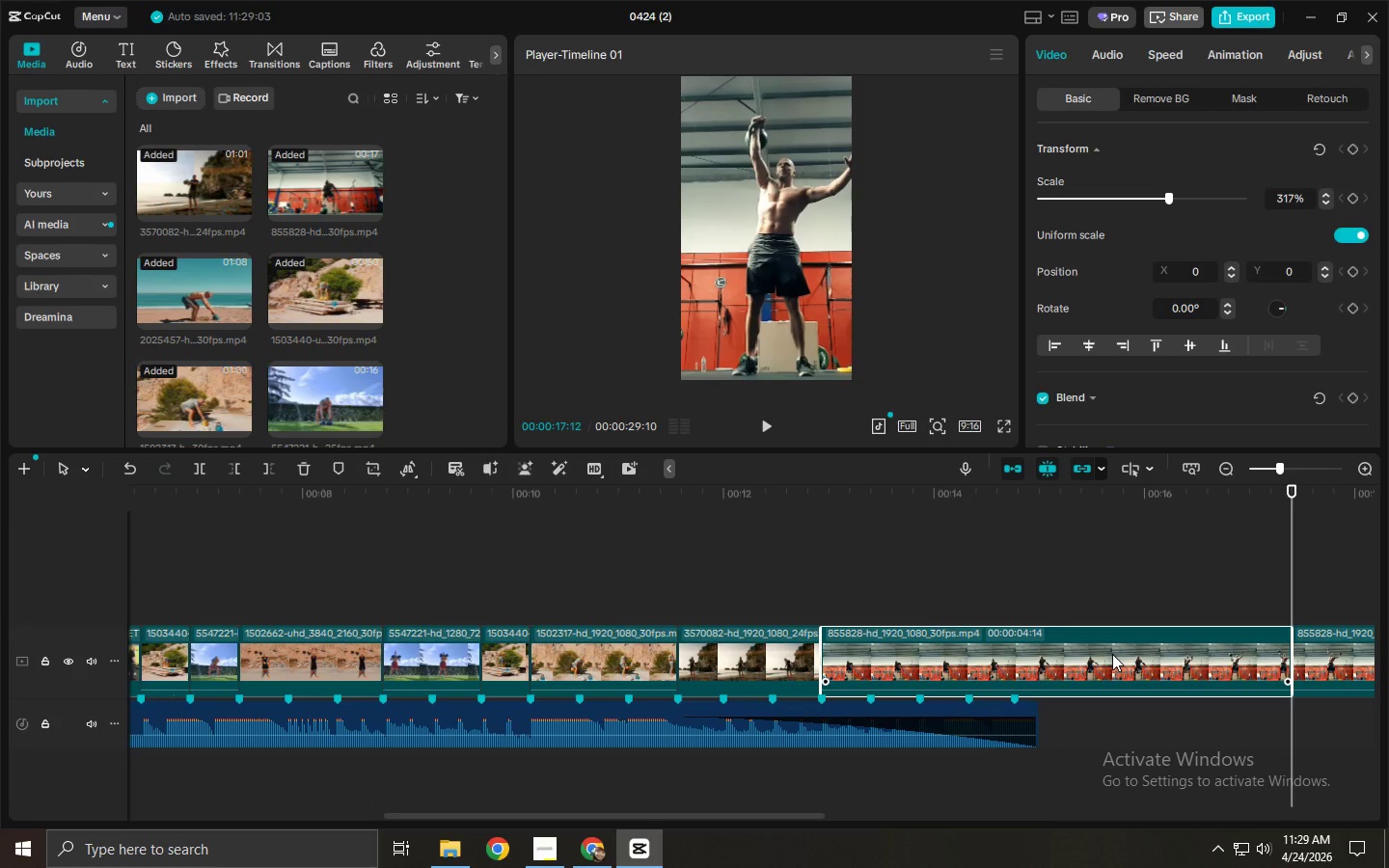 
key(Delete)
 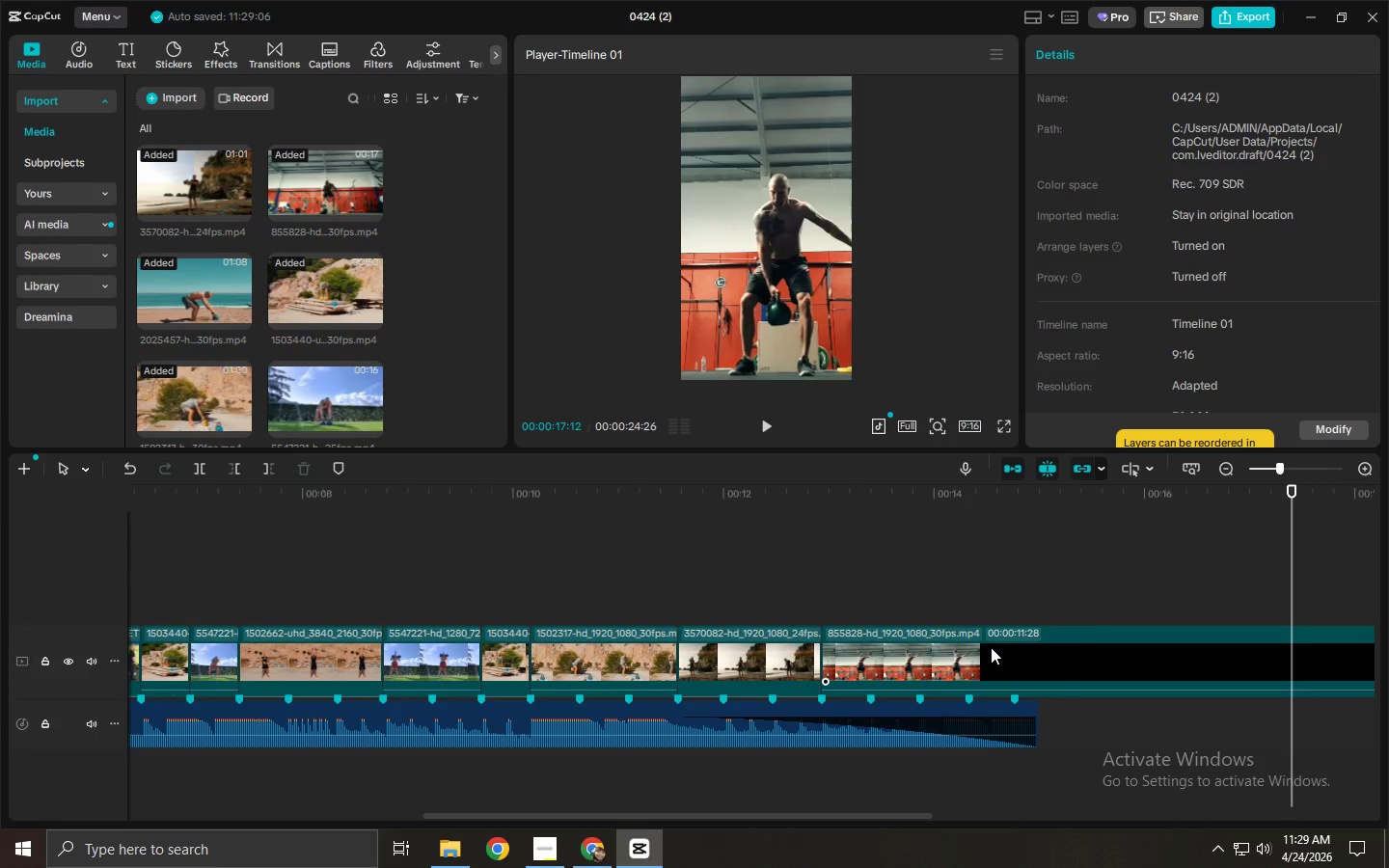 
left_click([974, 647])
 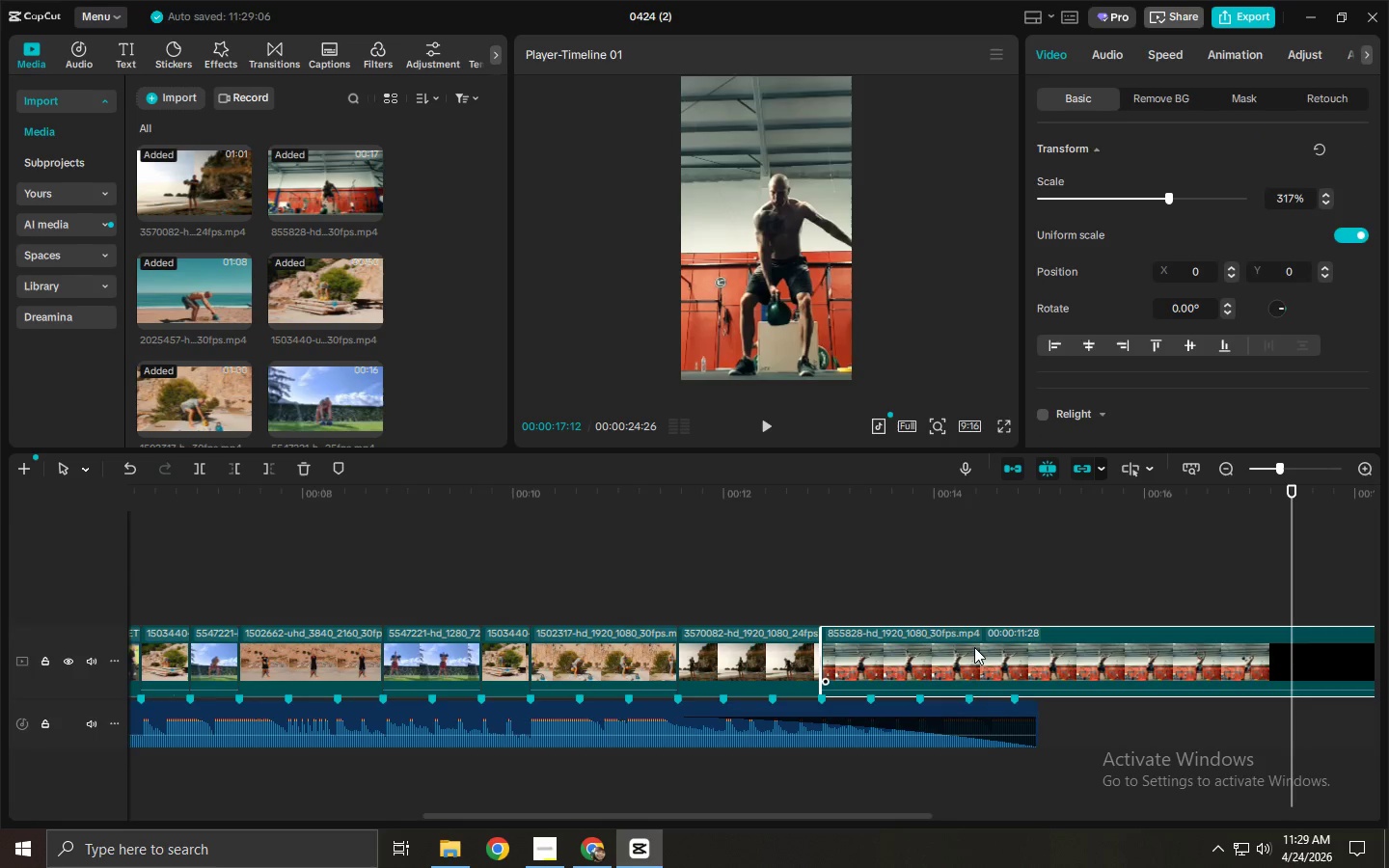 
key(Delete)
 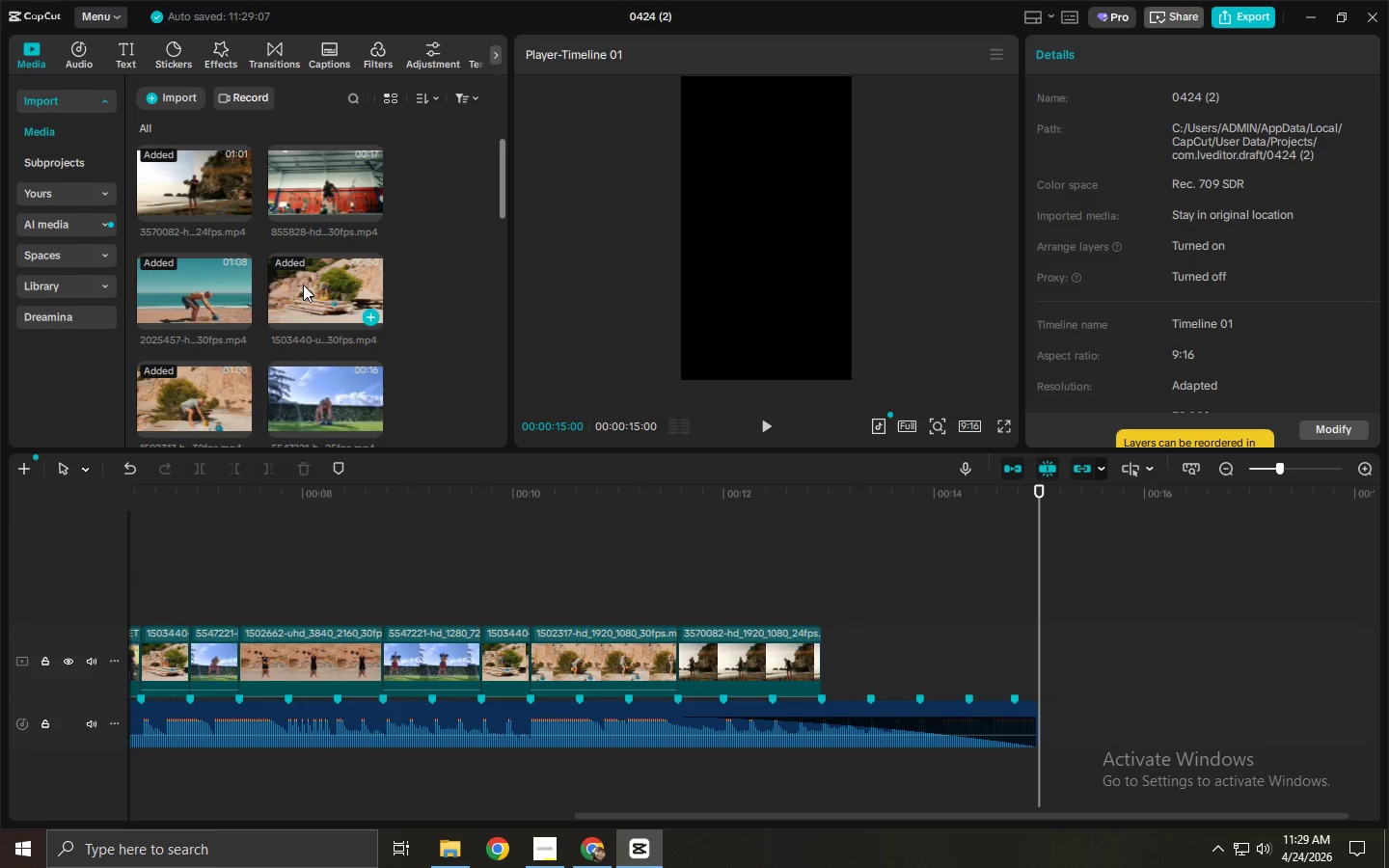 
scroll: coordinate [254, 269], scroll_direction: up, amount: 3.0
 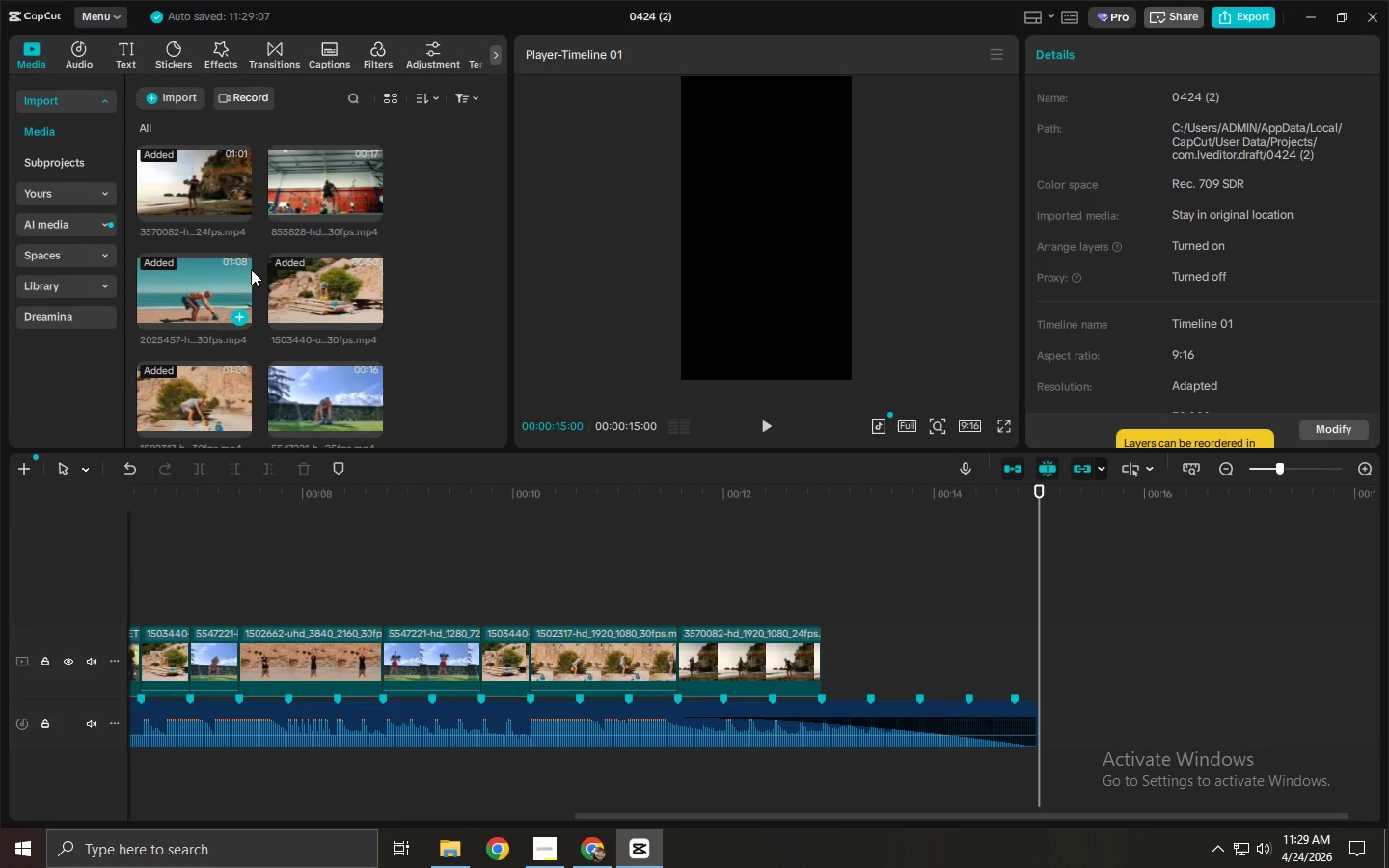 
scroll: coordinate [248, 273], scroll_direction: down, amount: 3.0
 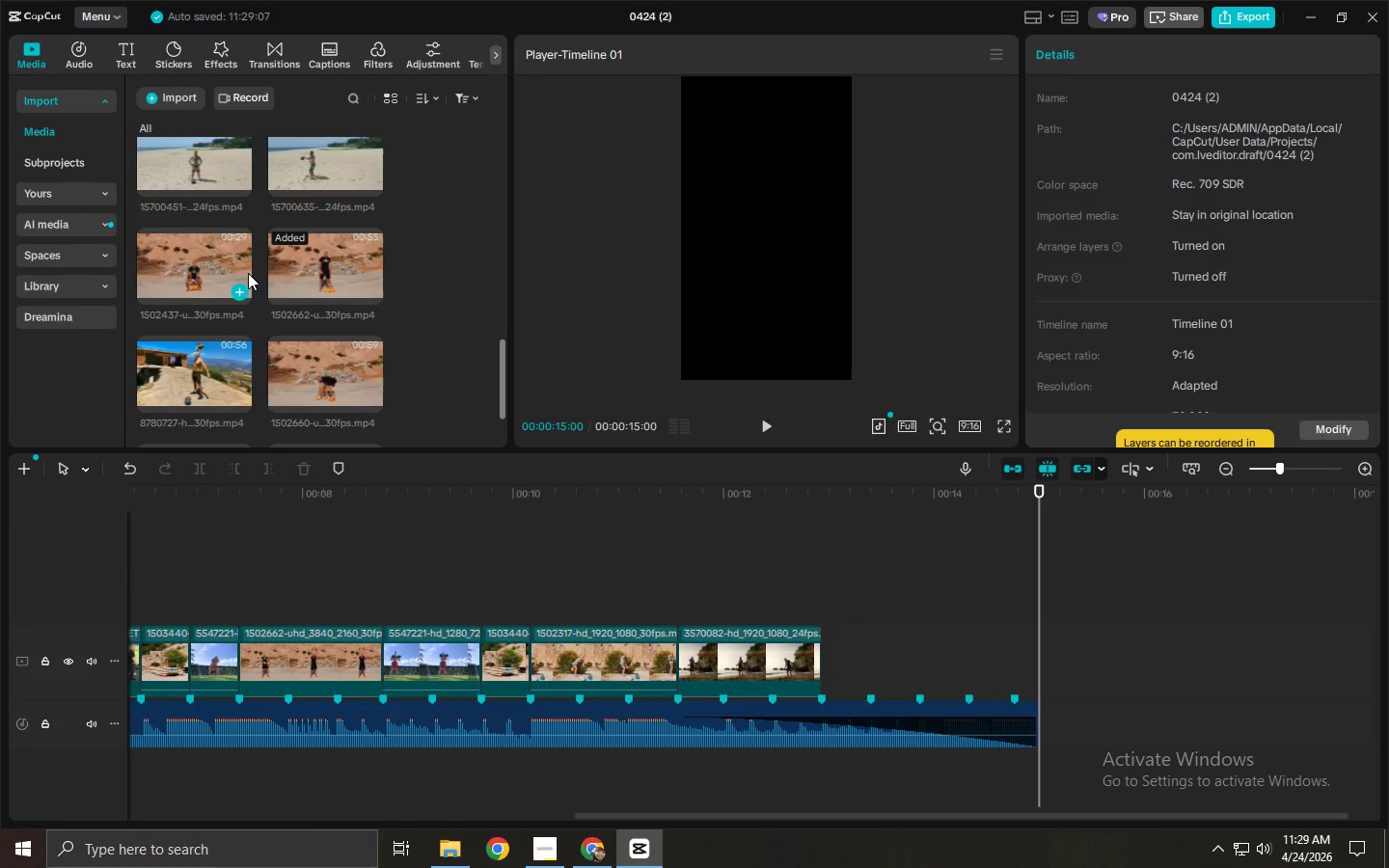 
left_click_drag(start_coordinate=[190, 293], to_coordinate=[860, 652])
 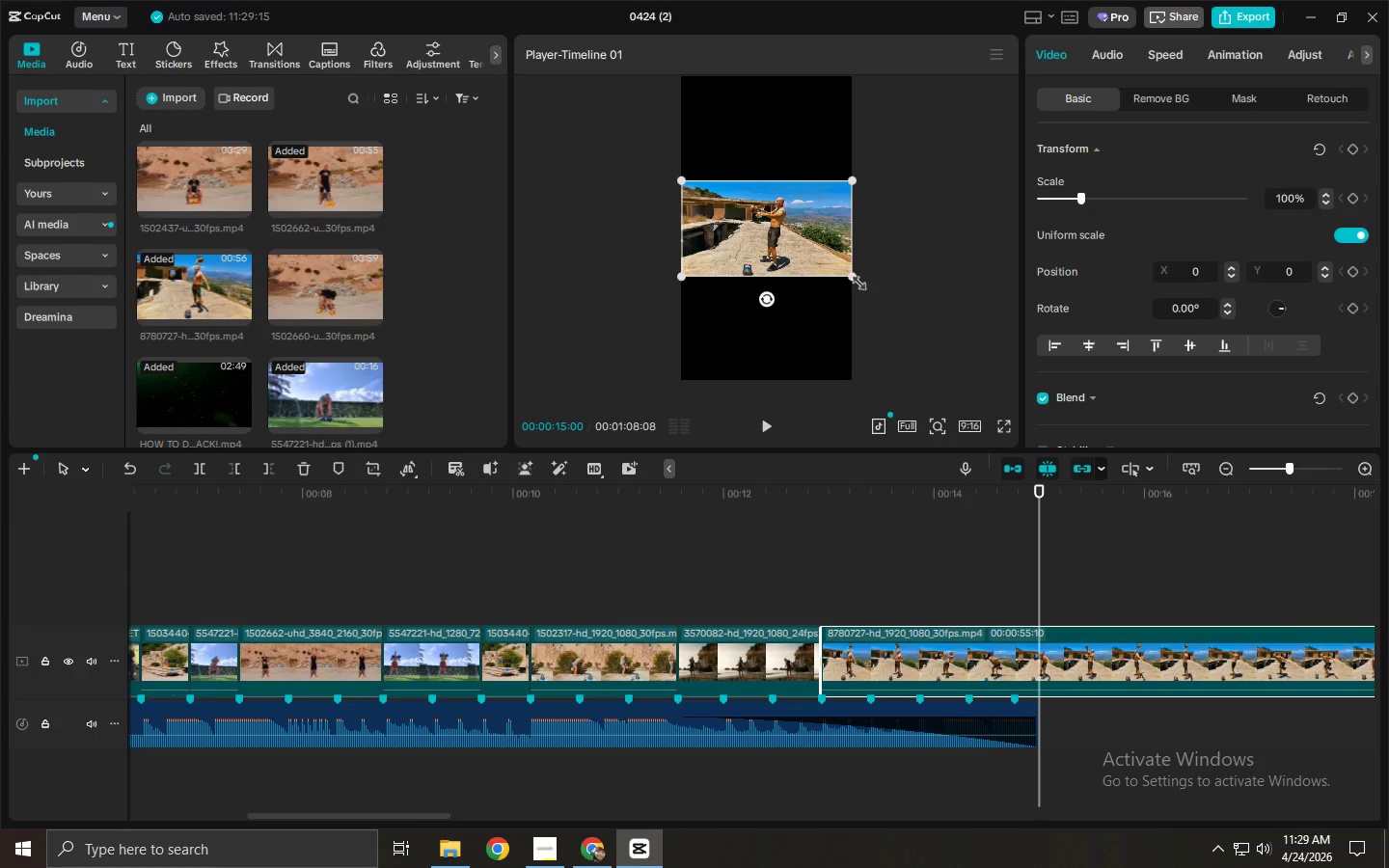 
left_click_drag(start_coordinate=[850, 280], to_coordinate=[1122, 490])
 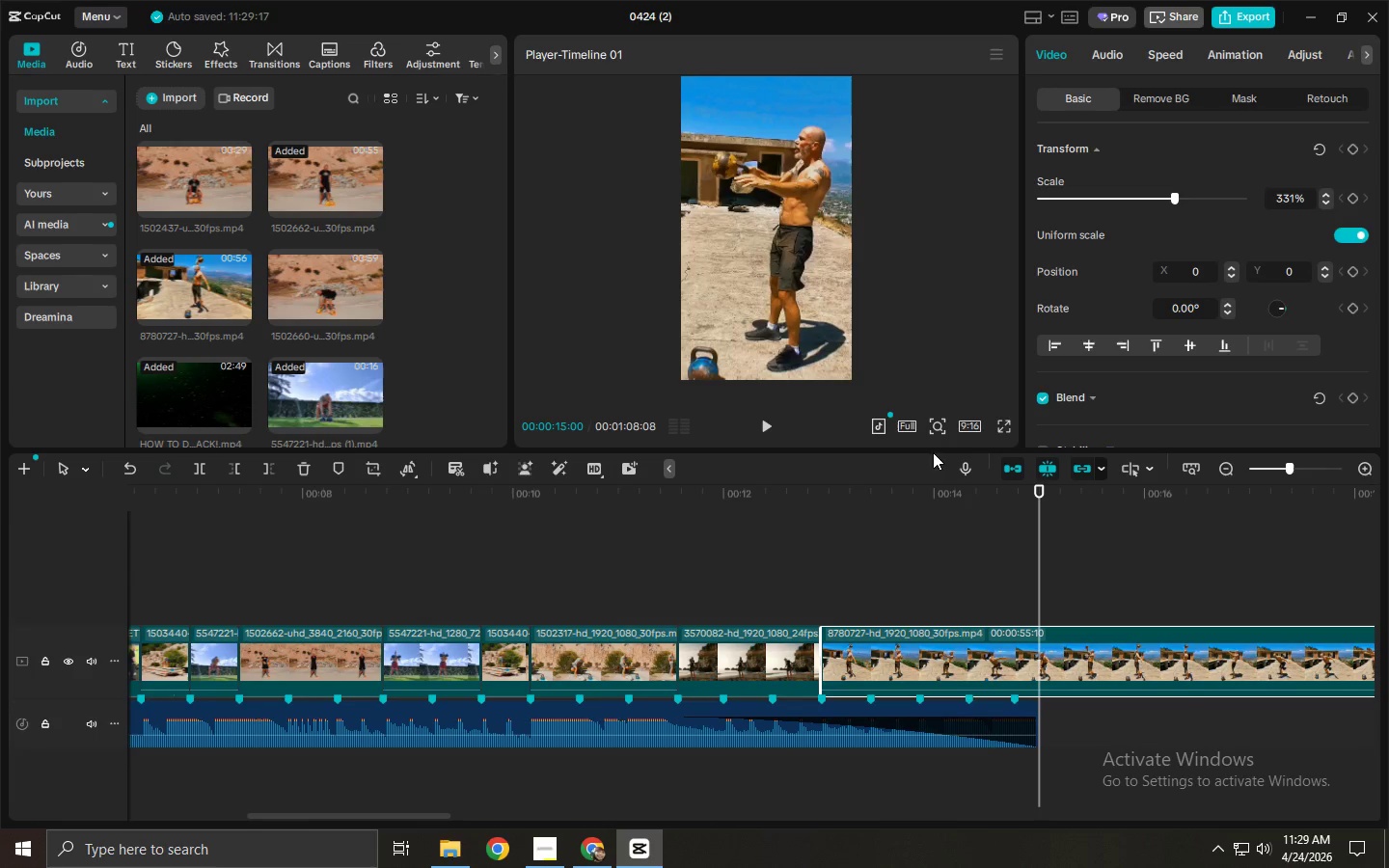 
key(Control+ControlLeft)
 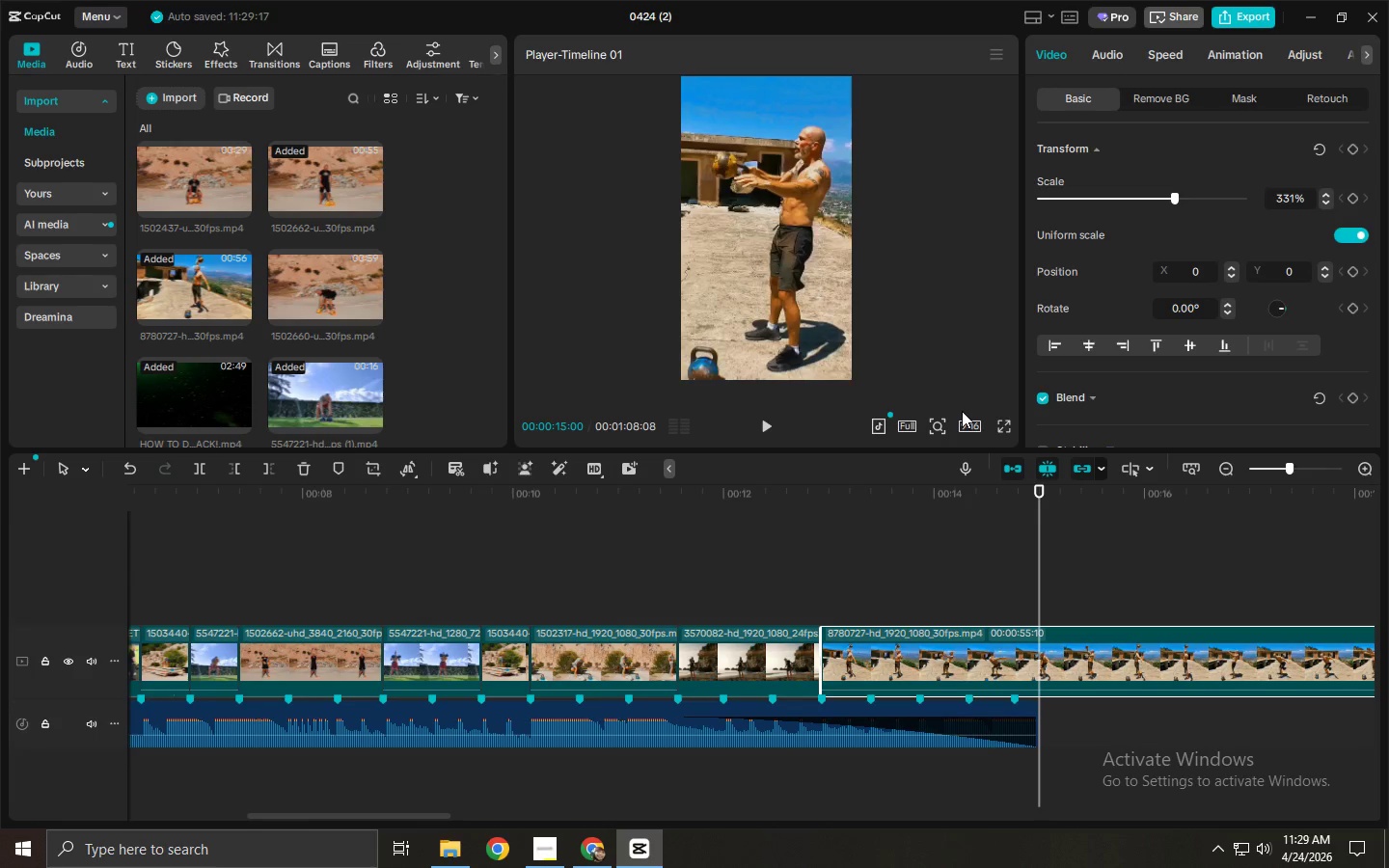 
key(Control+Z)
 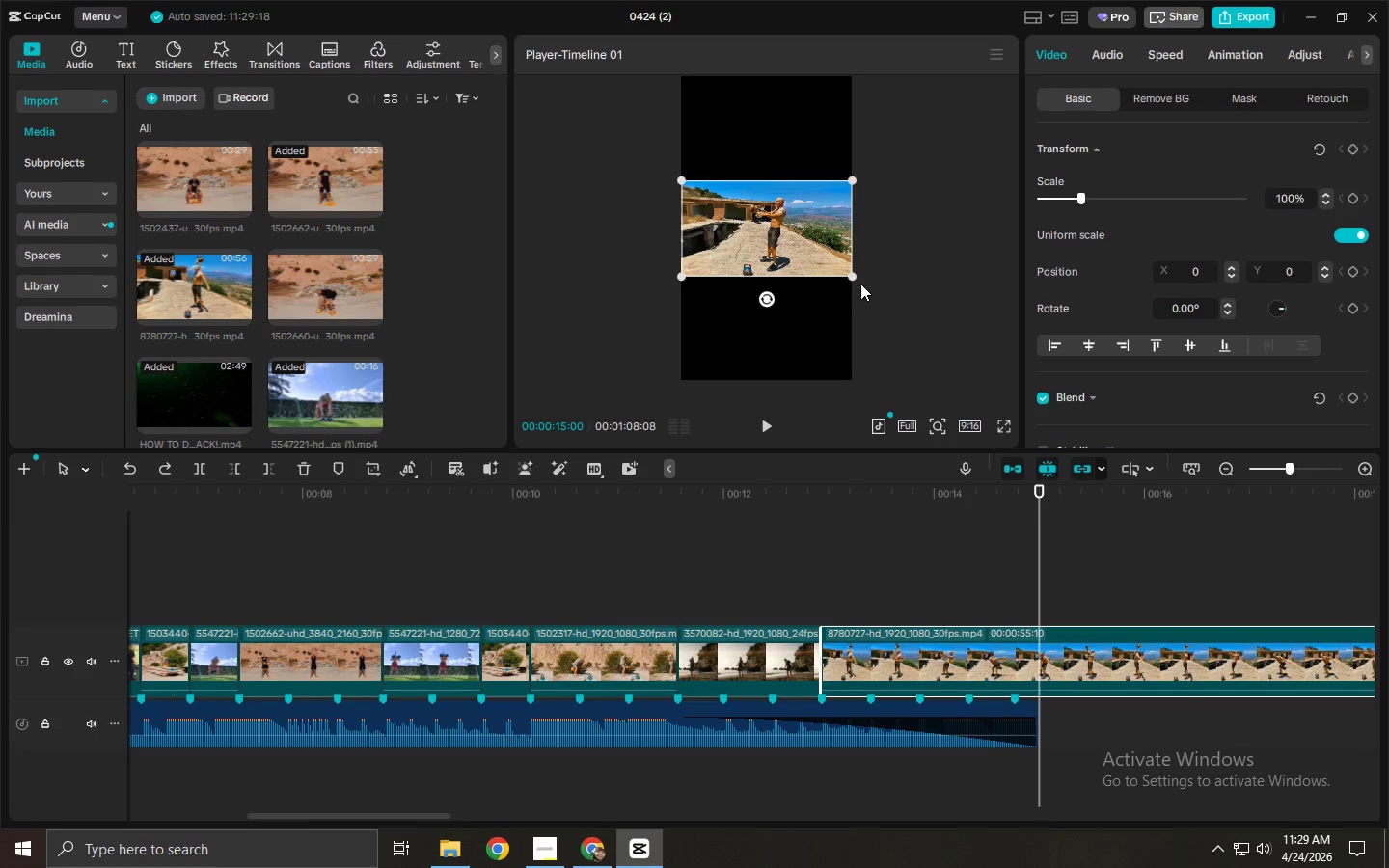 
left_click_drag(start_coordinate=[851, 276], to_coordinate=[1084, 480])
 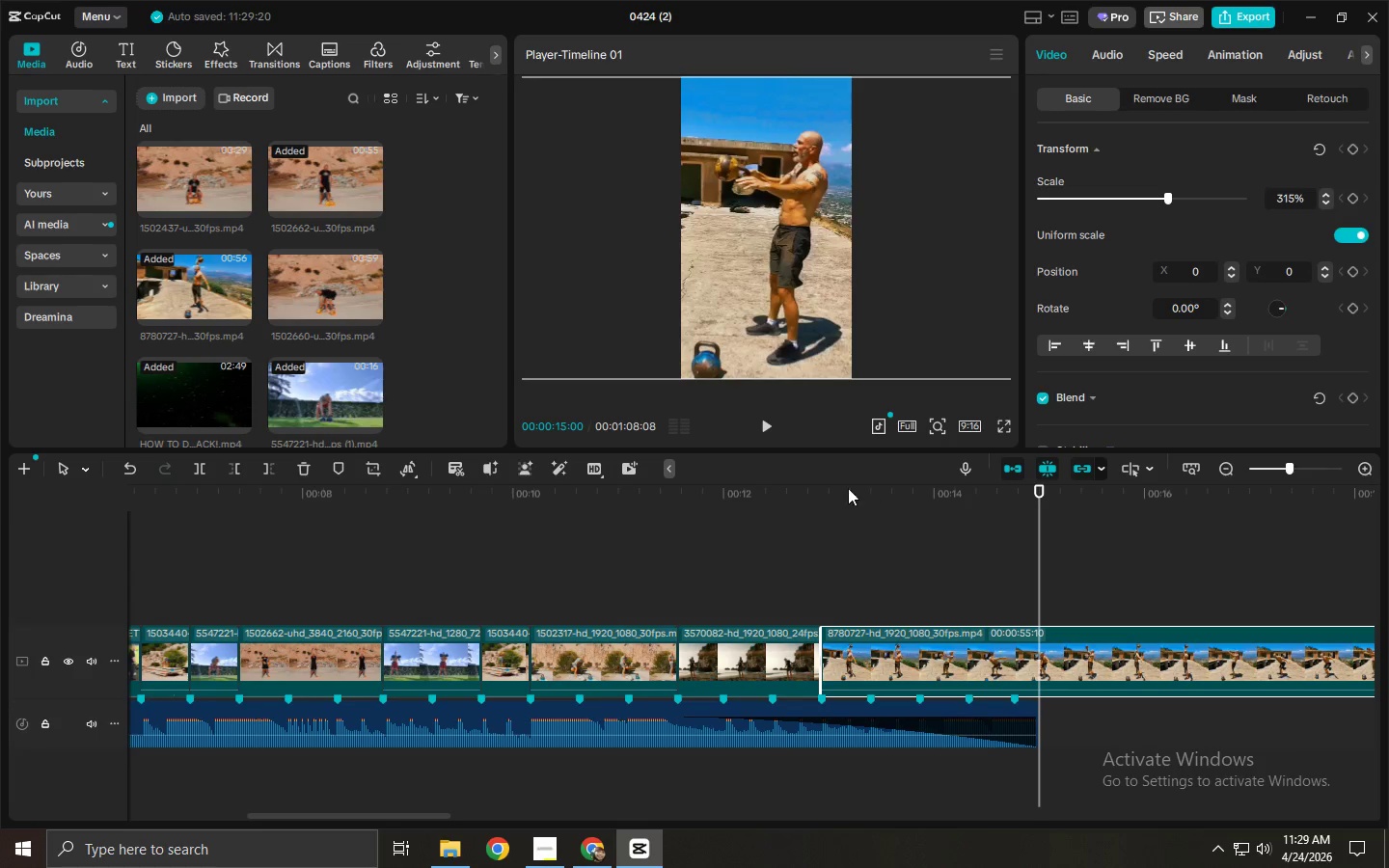 
left_click_drag(start_coordinate=[835, 489], to_coordinate=[803, 498])
 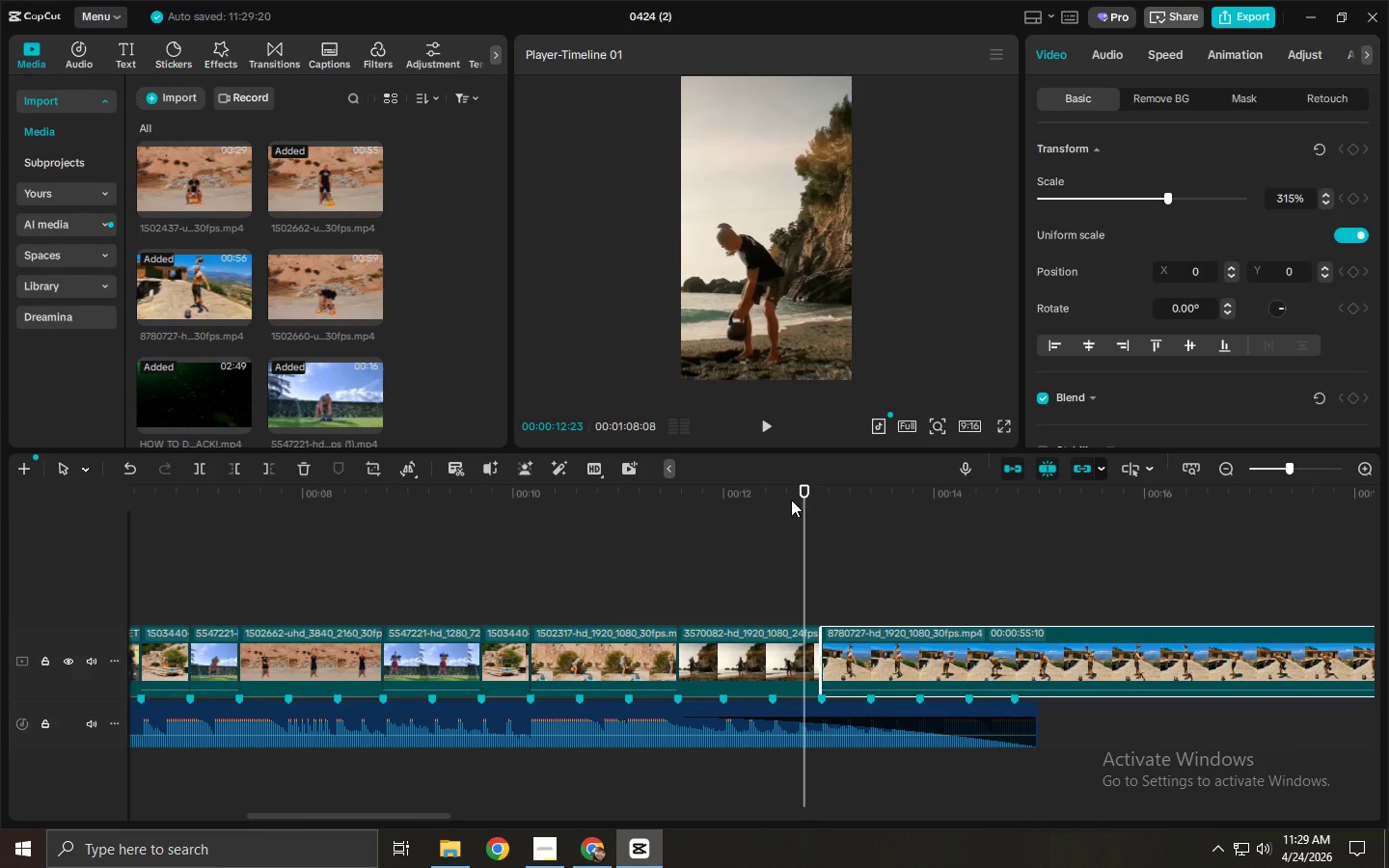 
left_click_drag(start_coordinate=[791, 500], to_coordinate=[759, 500])
 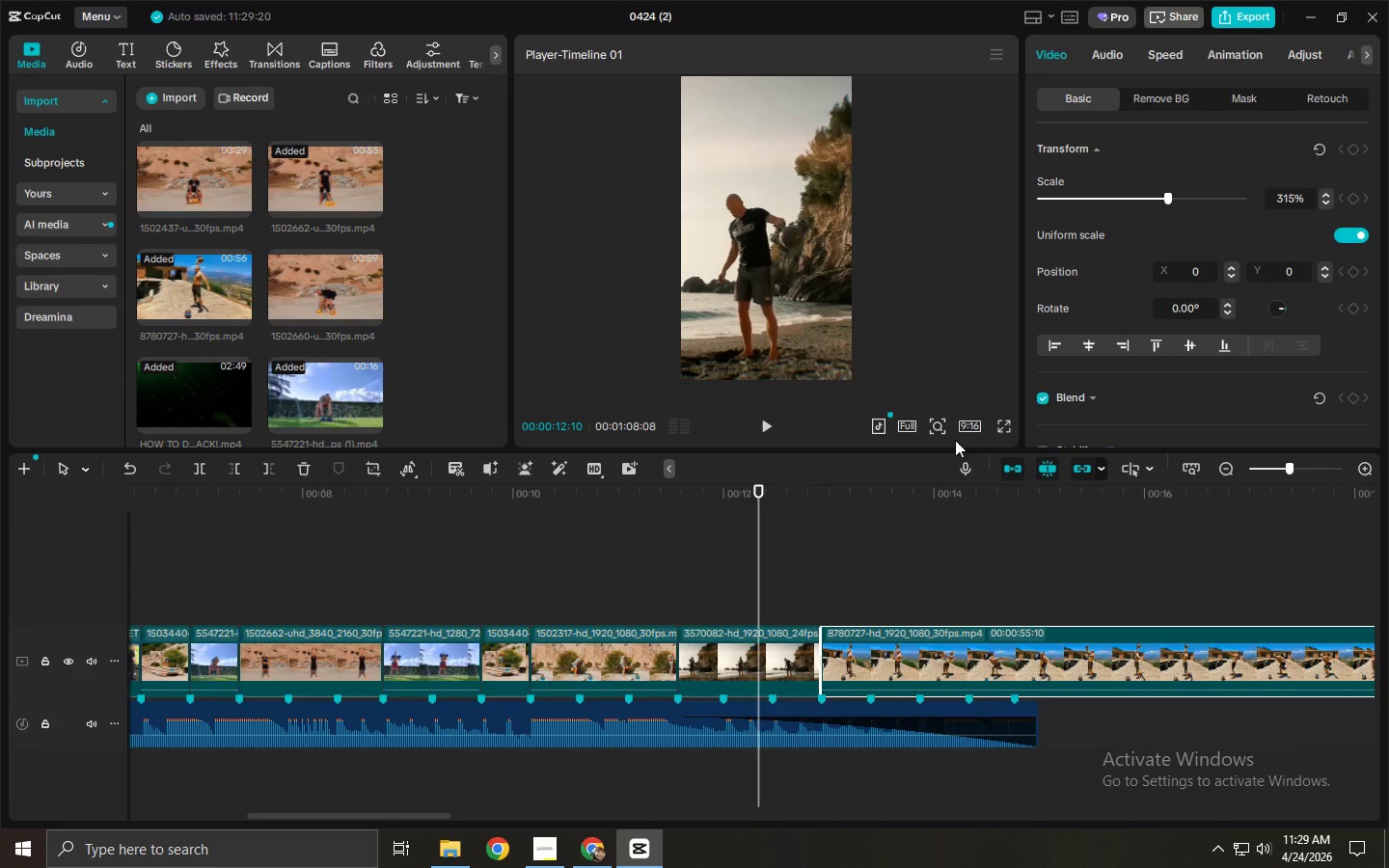 
left_click([1010, 425])
 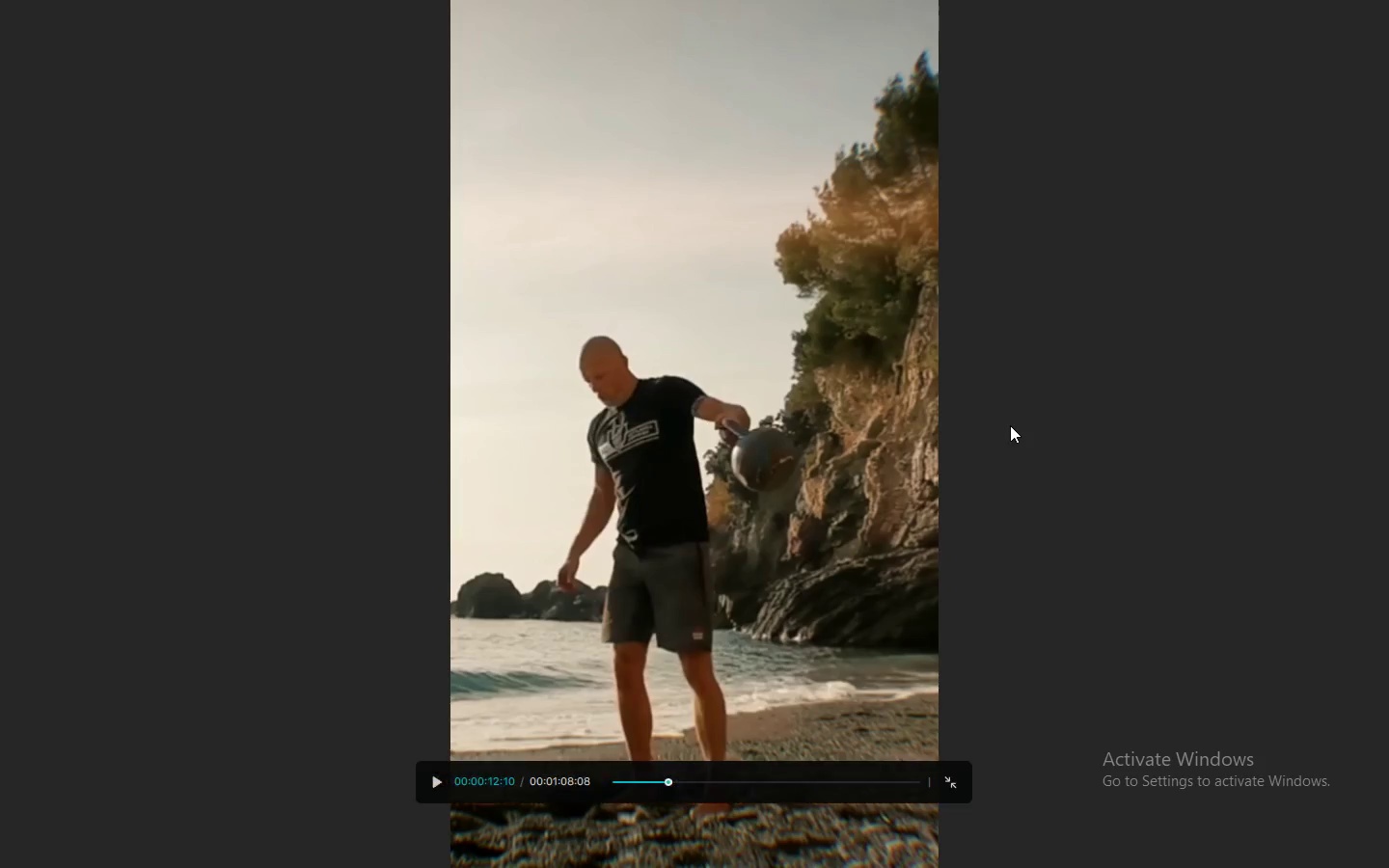 
key(Space)
 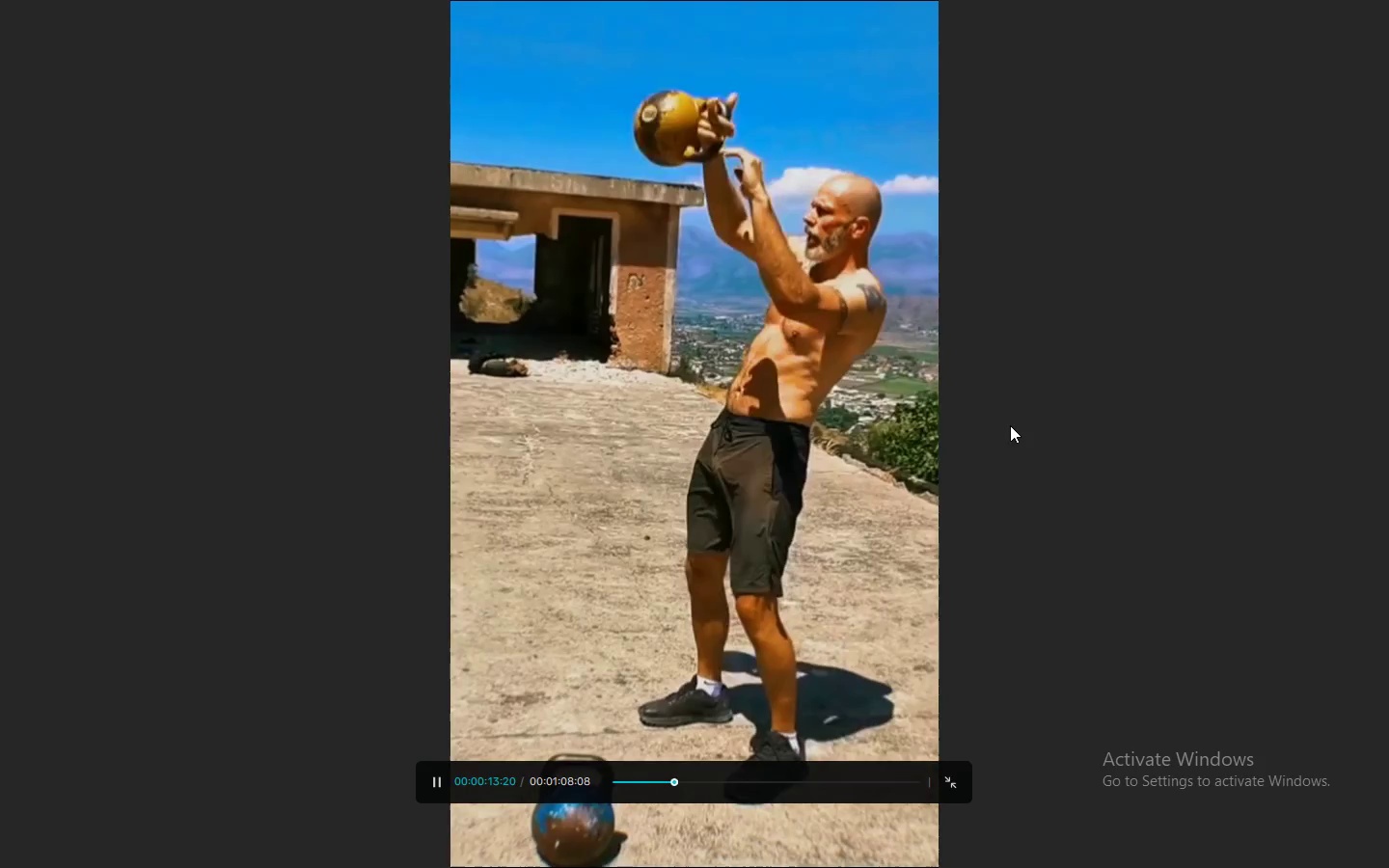 
key(Space)
 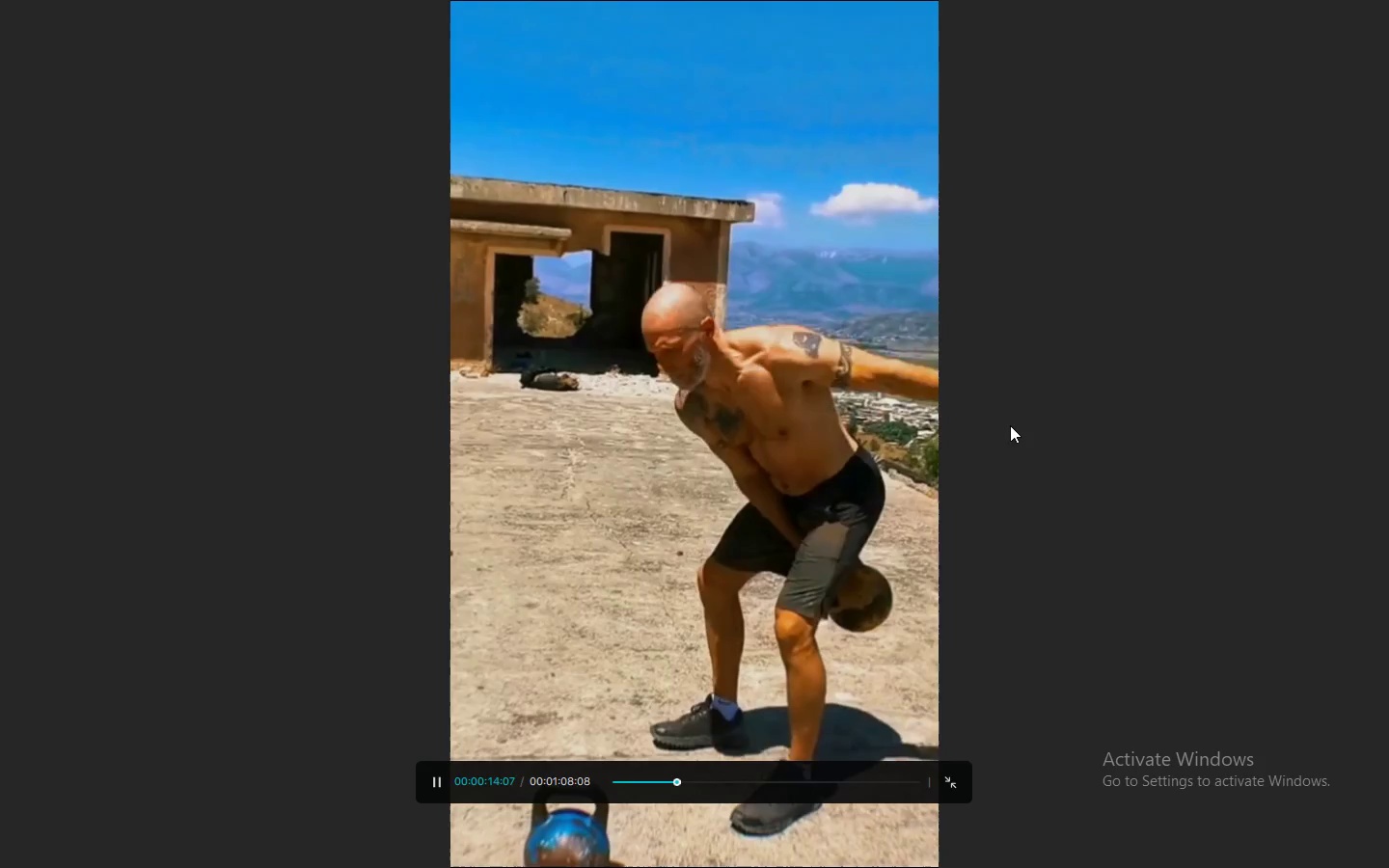 
key(Space)
 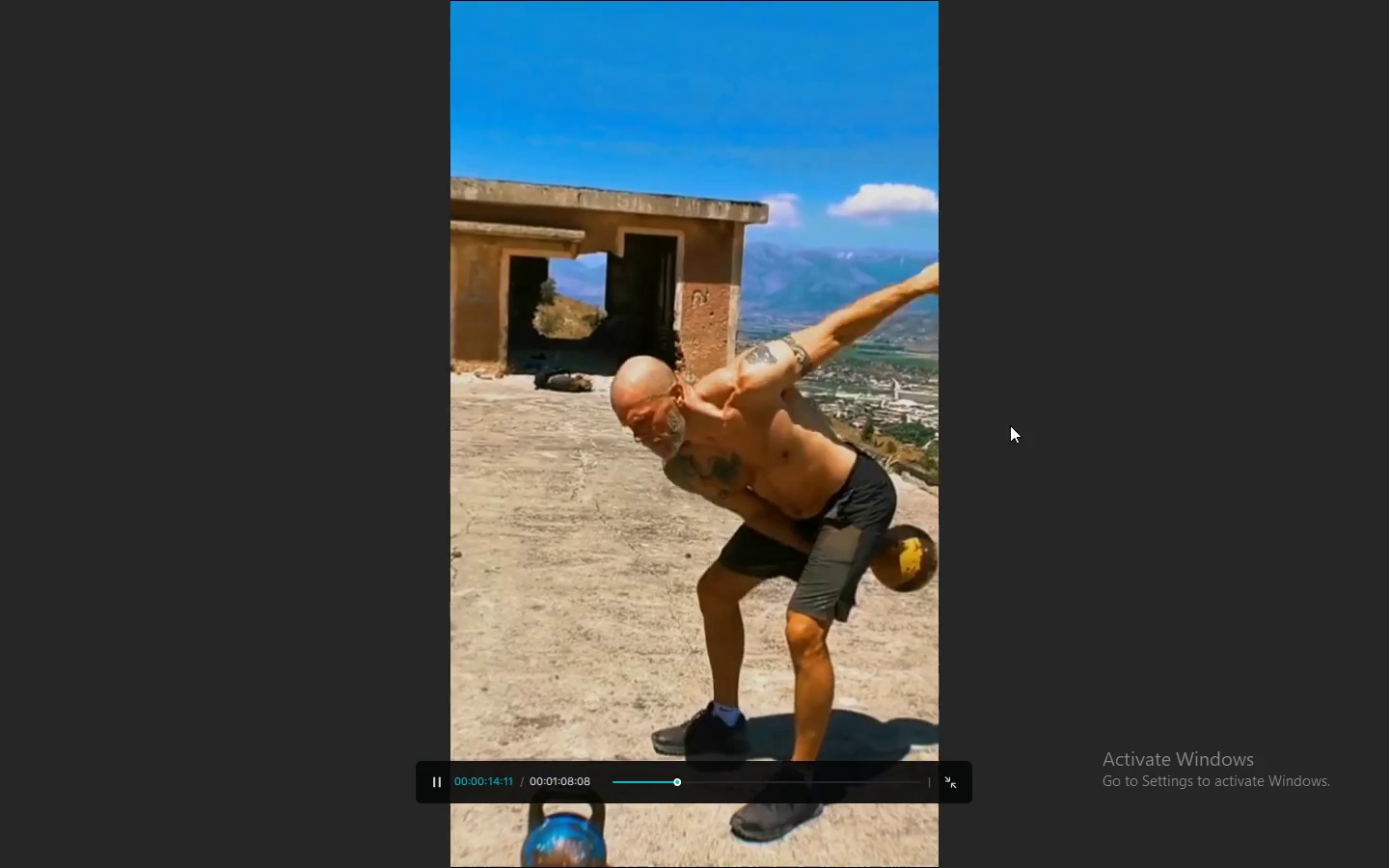 
key(Space)
 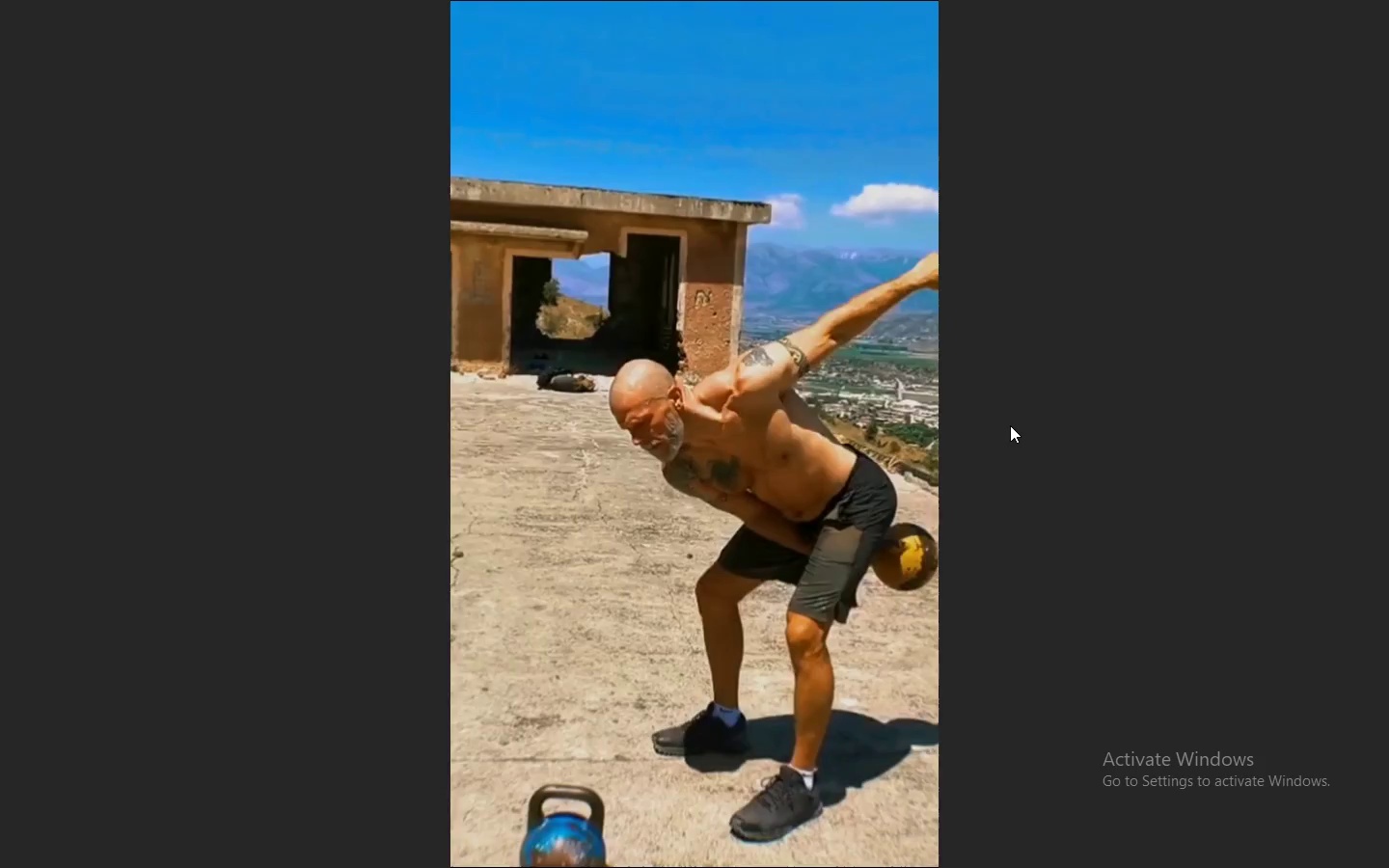 
key(Escape)
 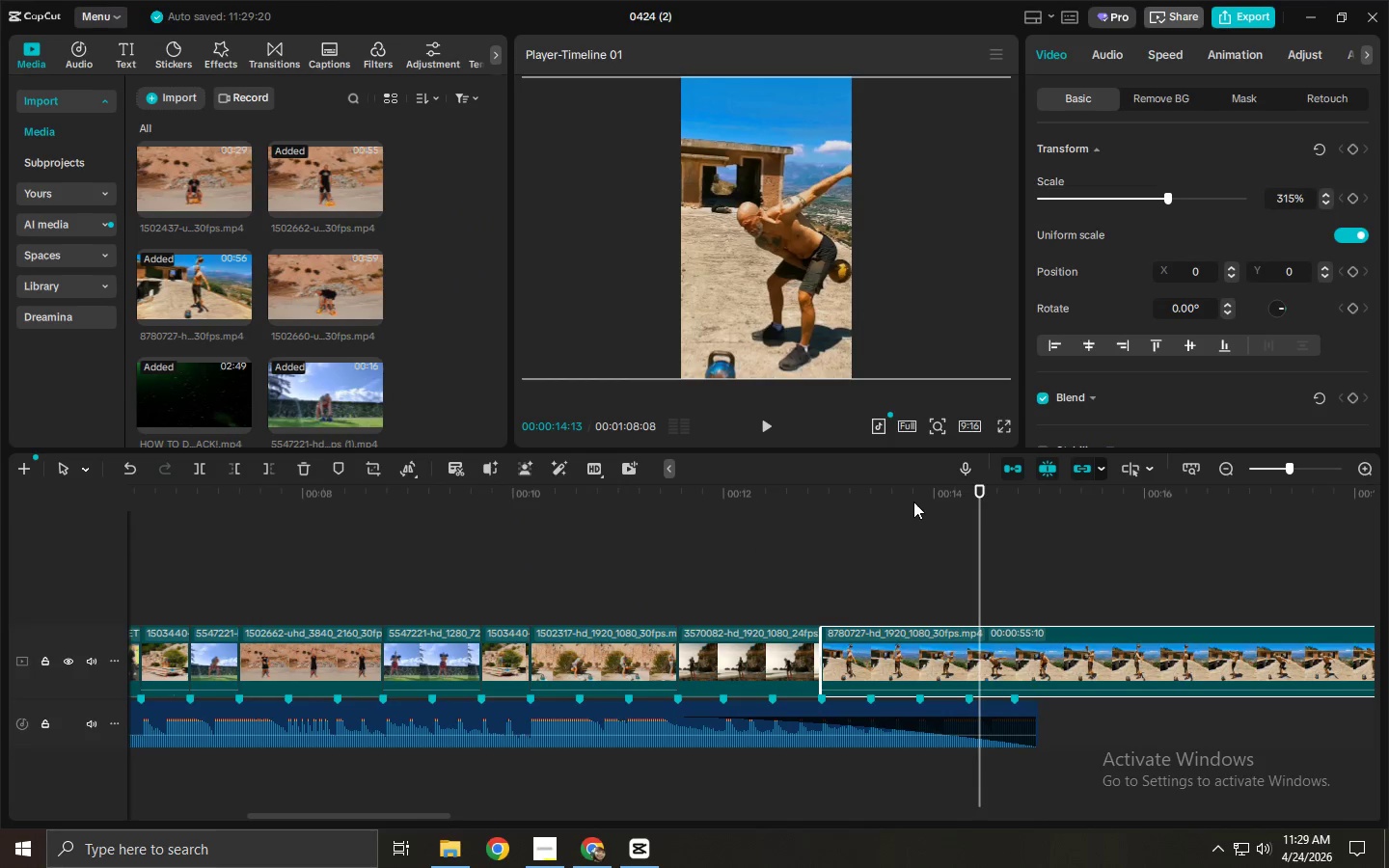 
key(Space)
 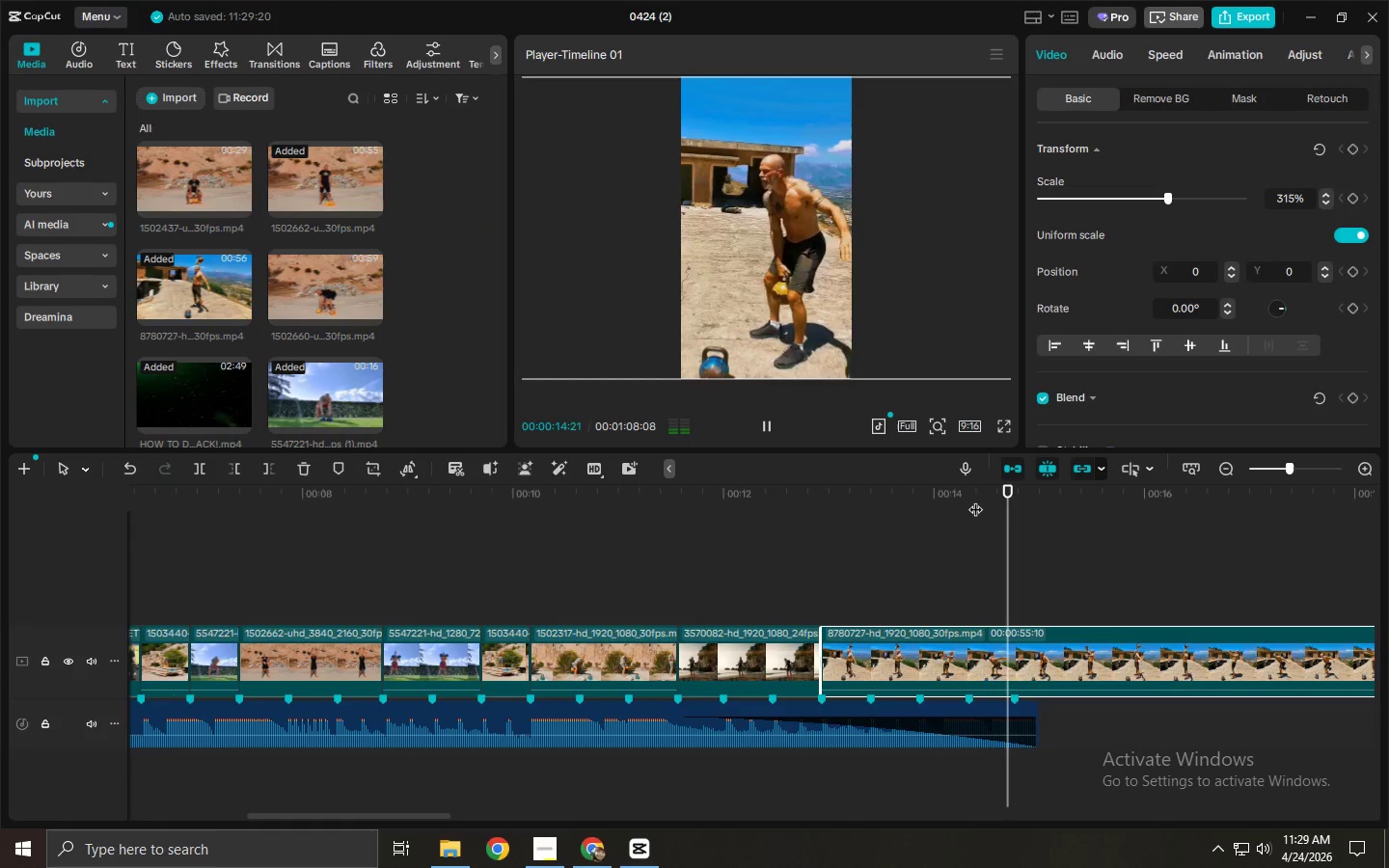 
key(Space)
 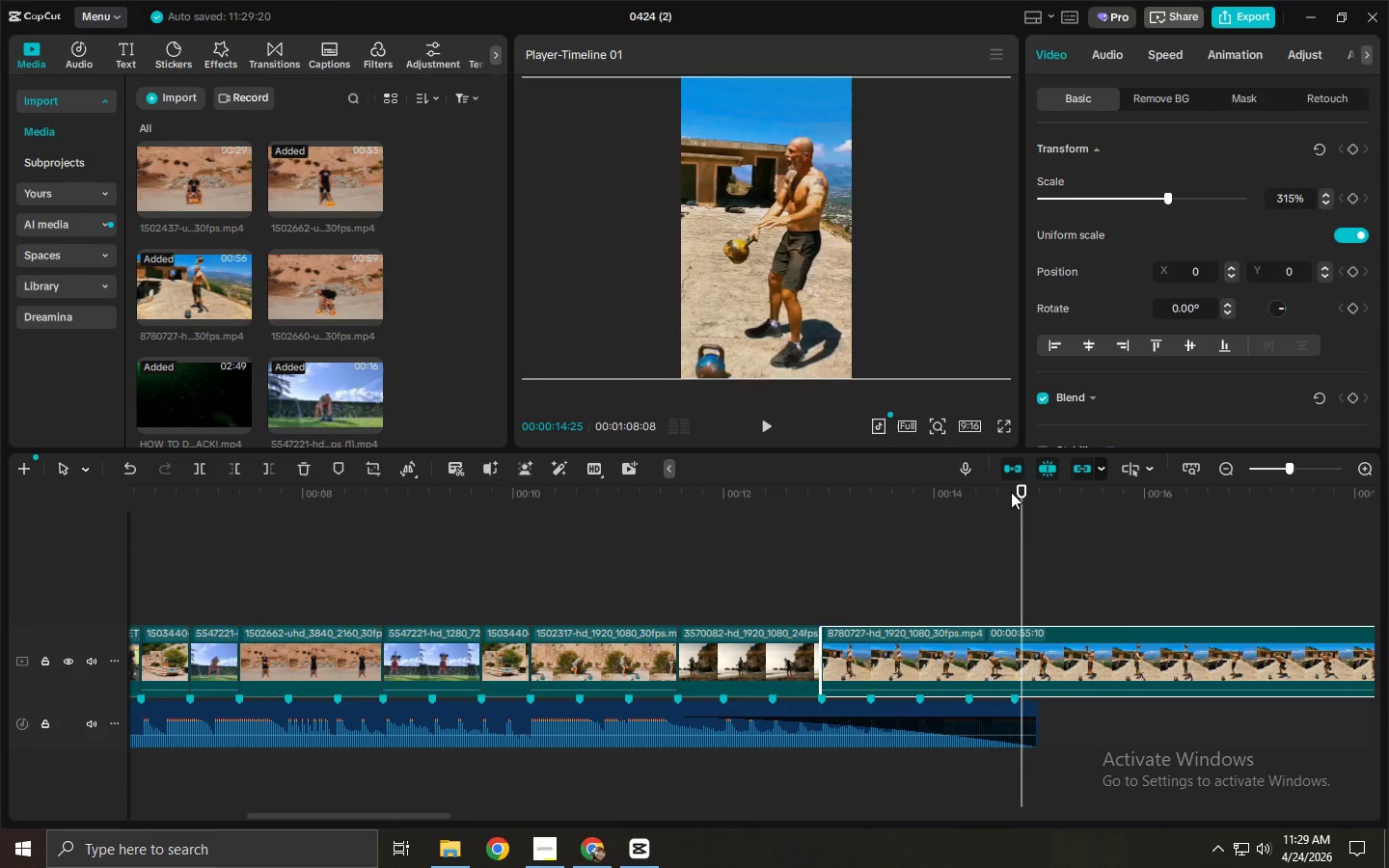 
key(Space)
 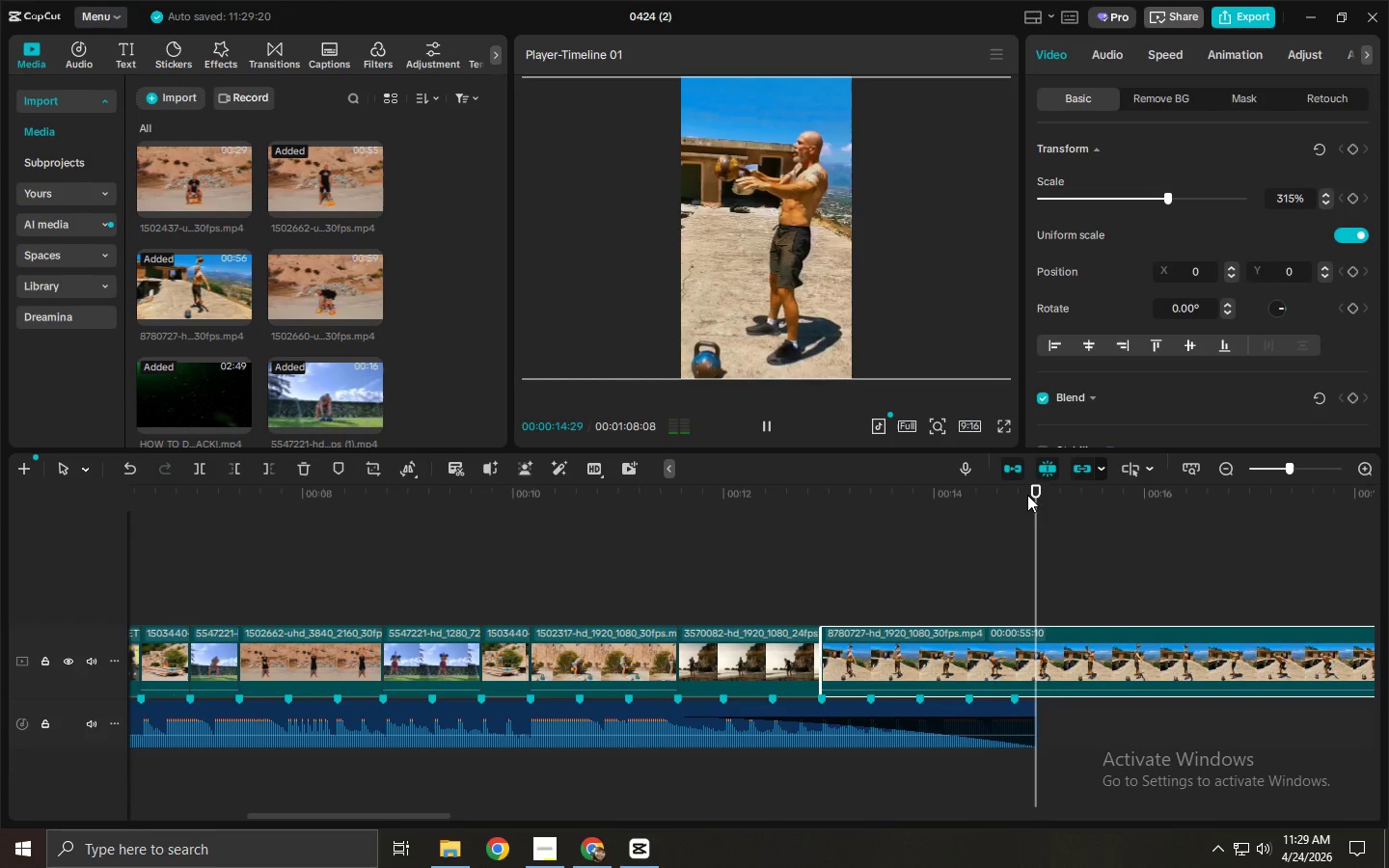 
left_click_drag(start_coordinate=[1027, 495], to_coordinate=[1103, 504])
 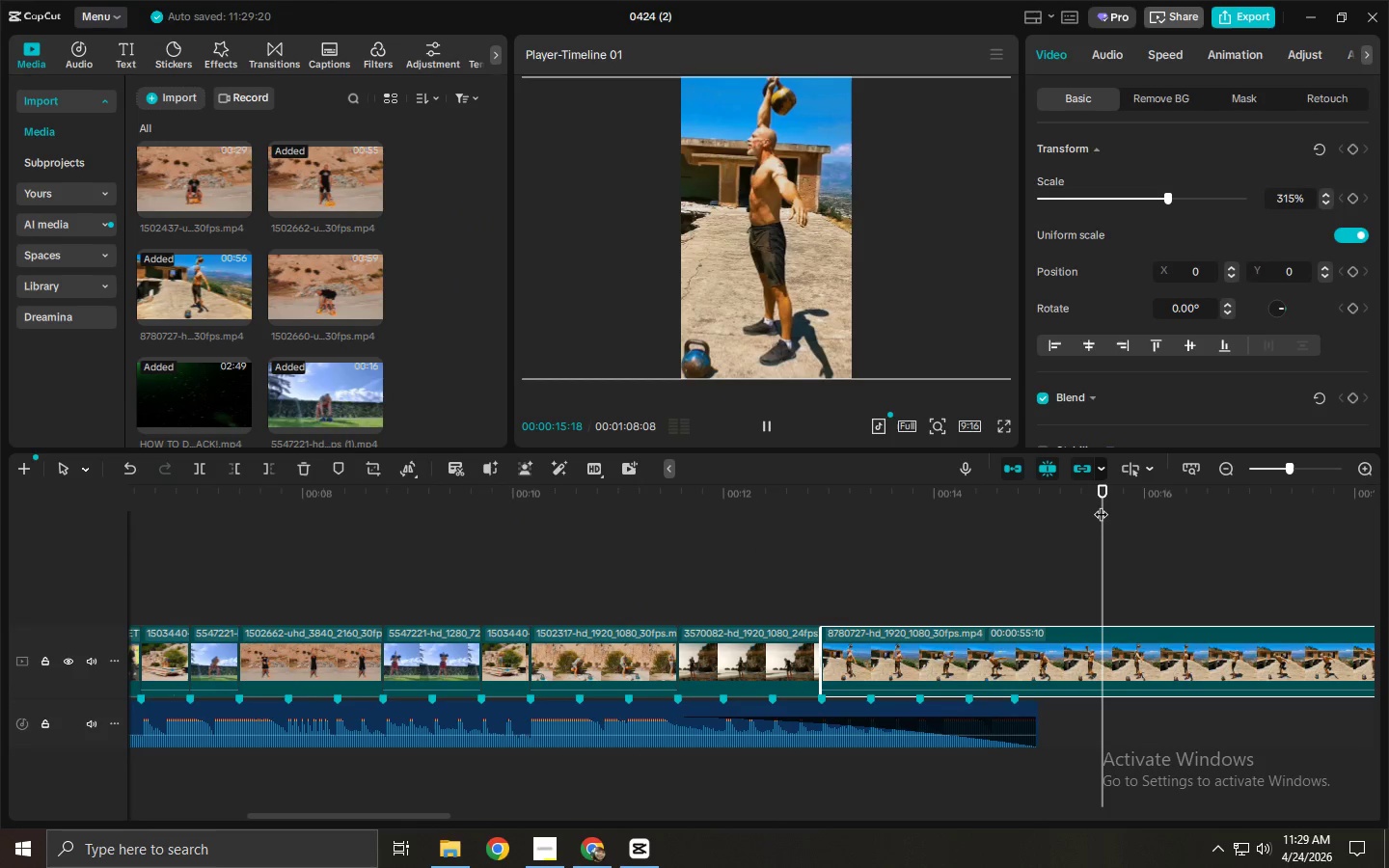 
hold_key(key=ControlLeft, duration=0.42)
 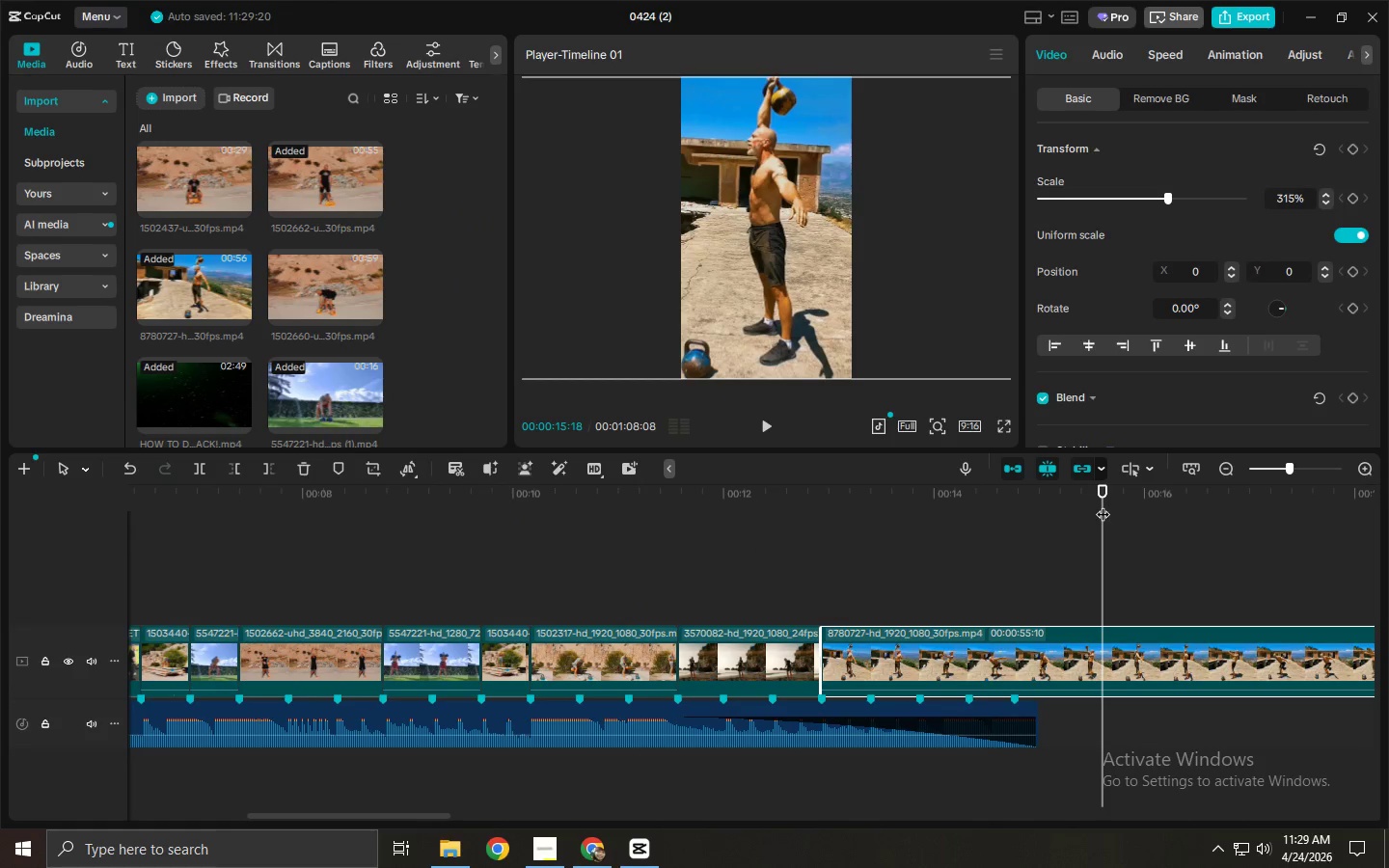 
key(Control+ControlLeft)
 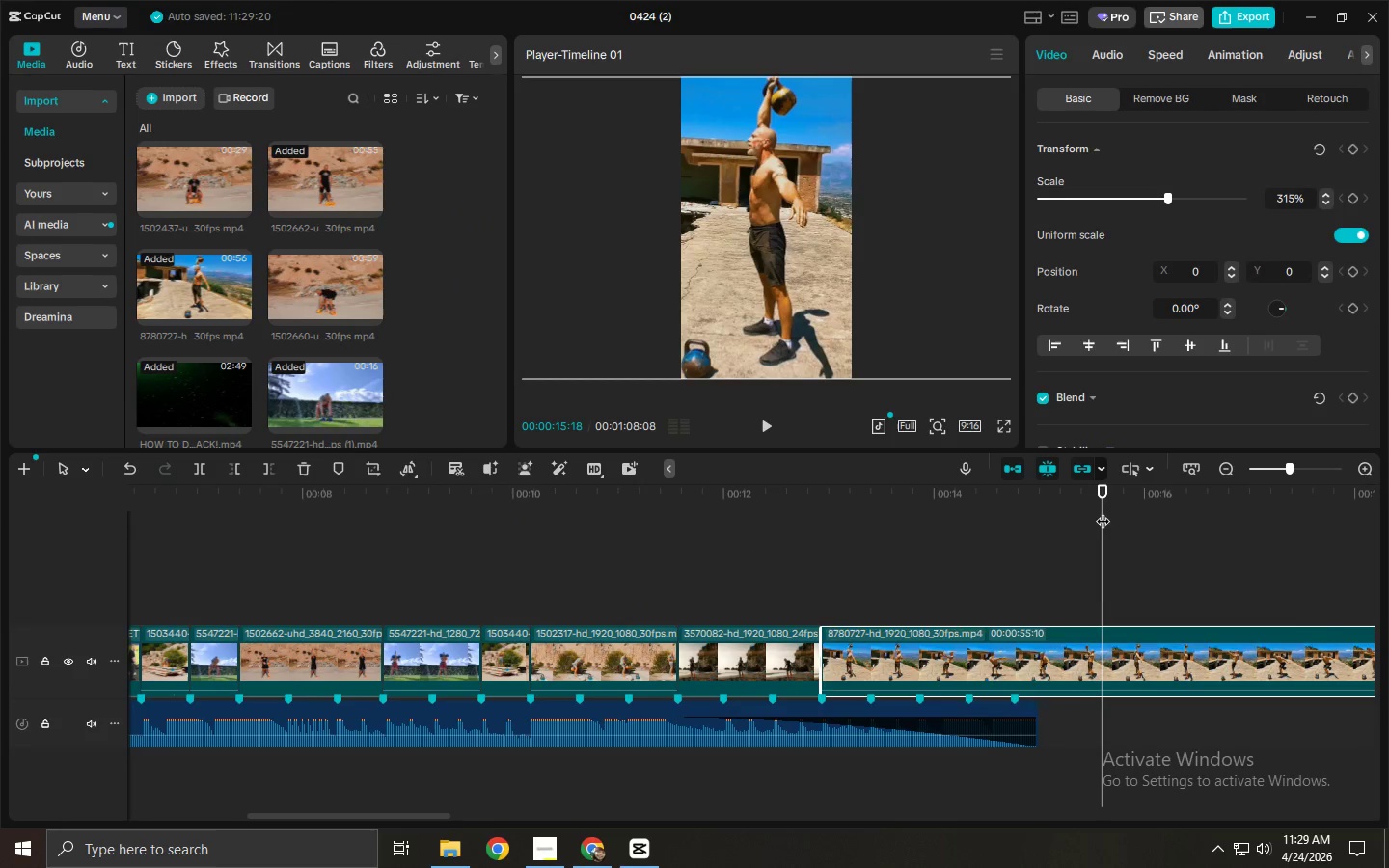 
key(Control+B)
 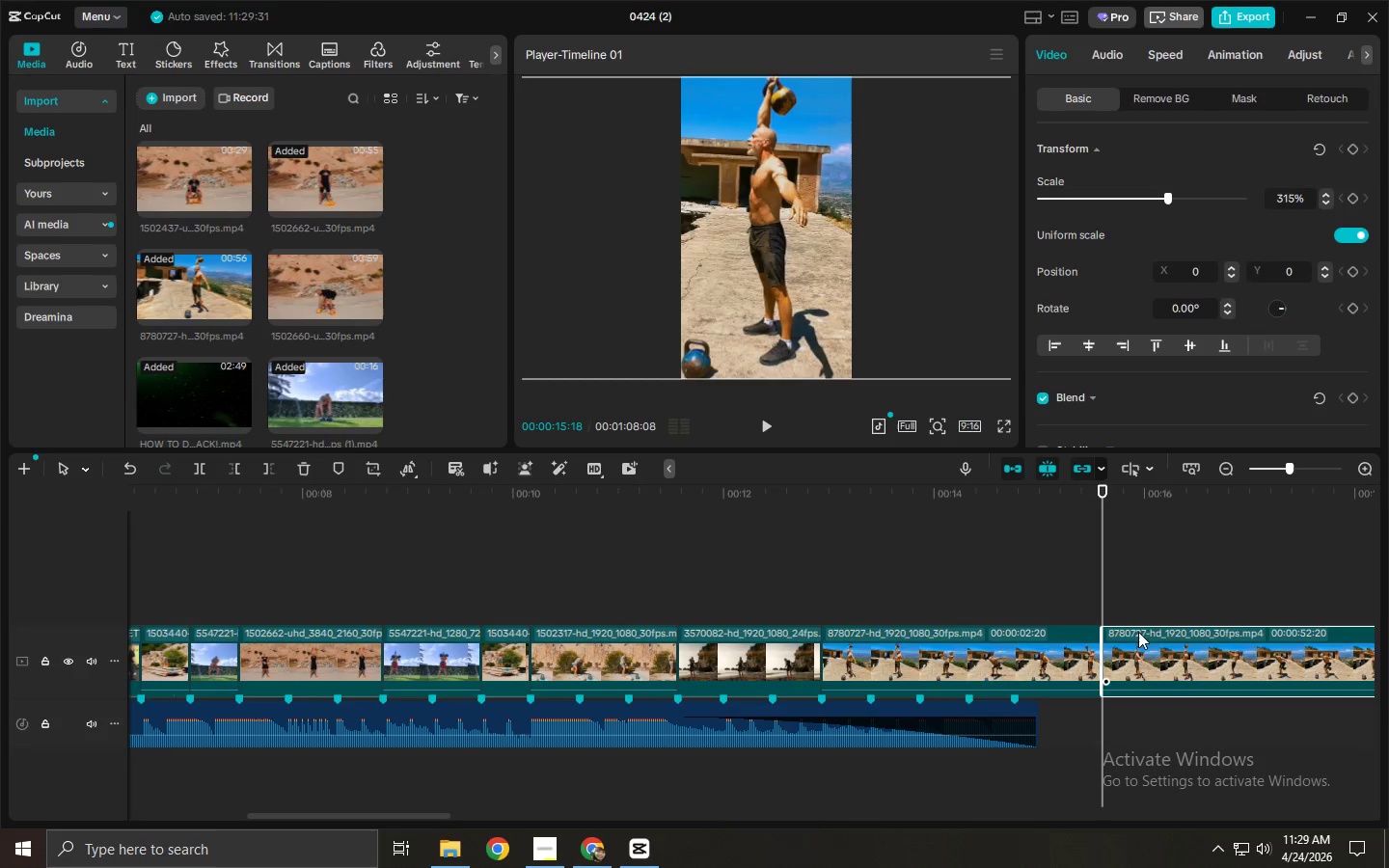 
left_click([1146, 634])
 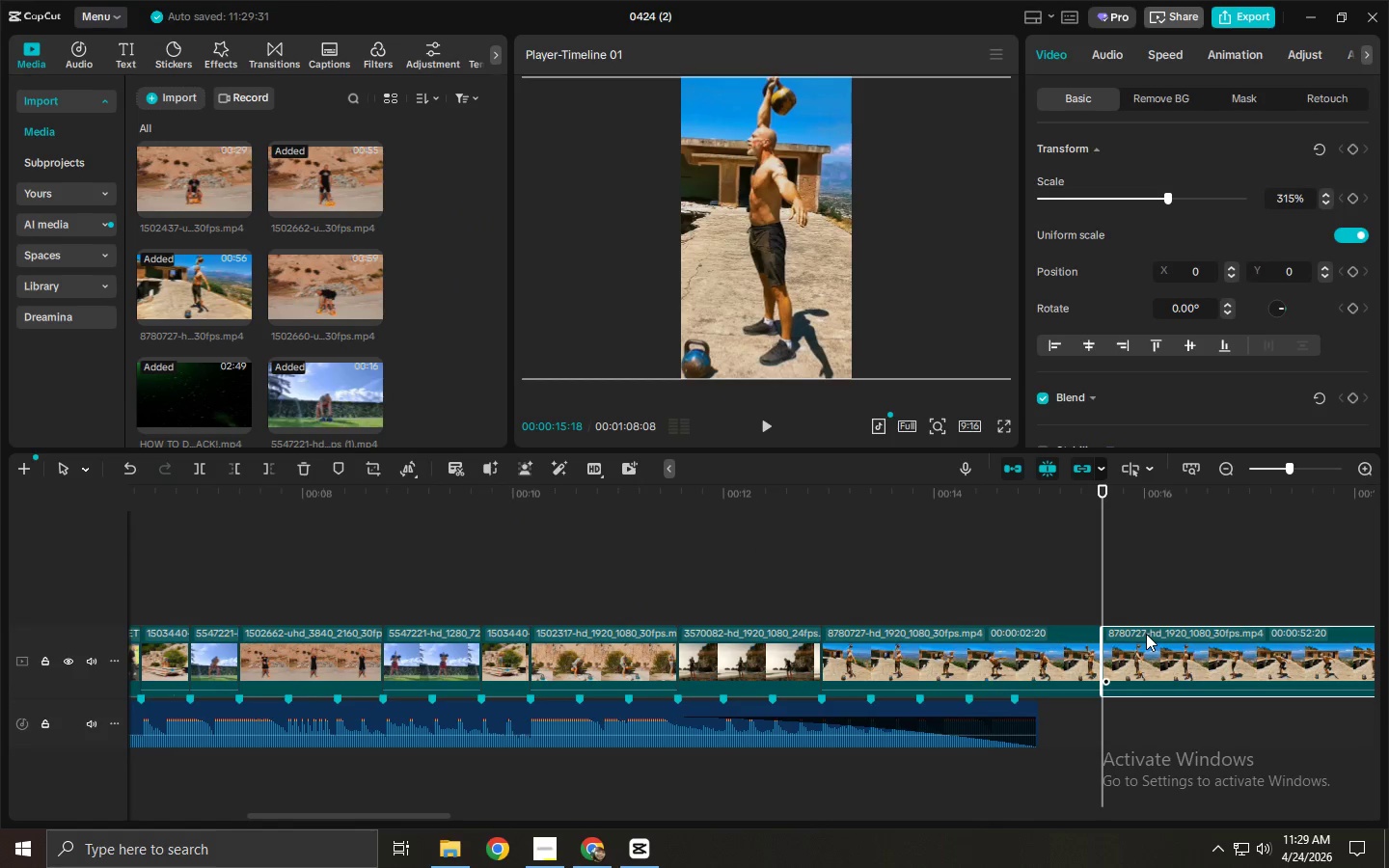 
key(Delete)
 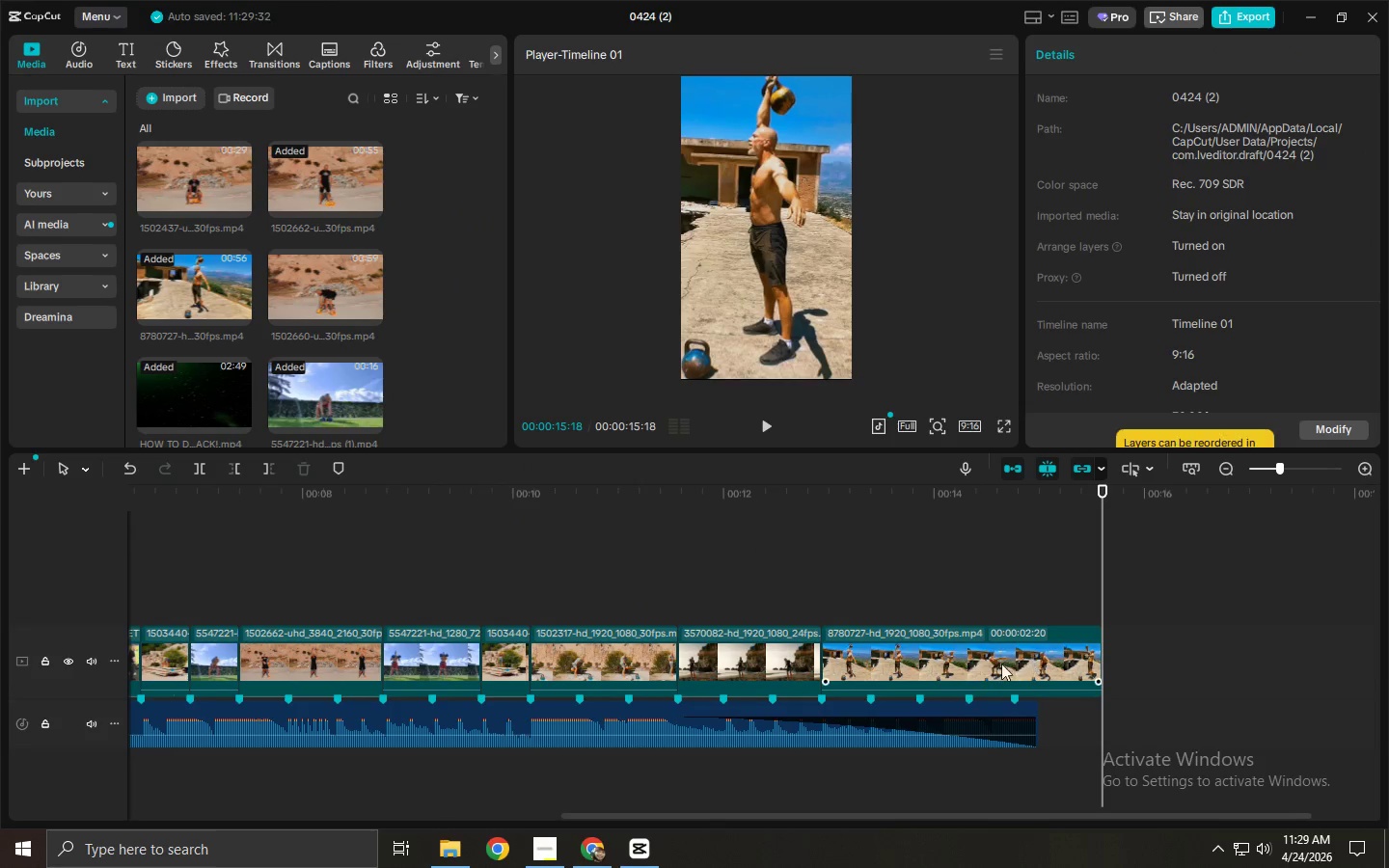 
left_click([979, 668])
 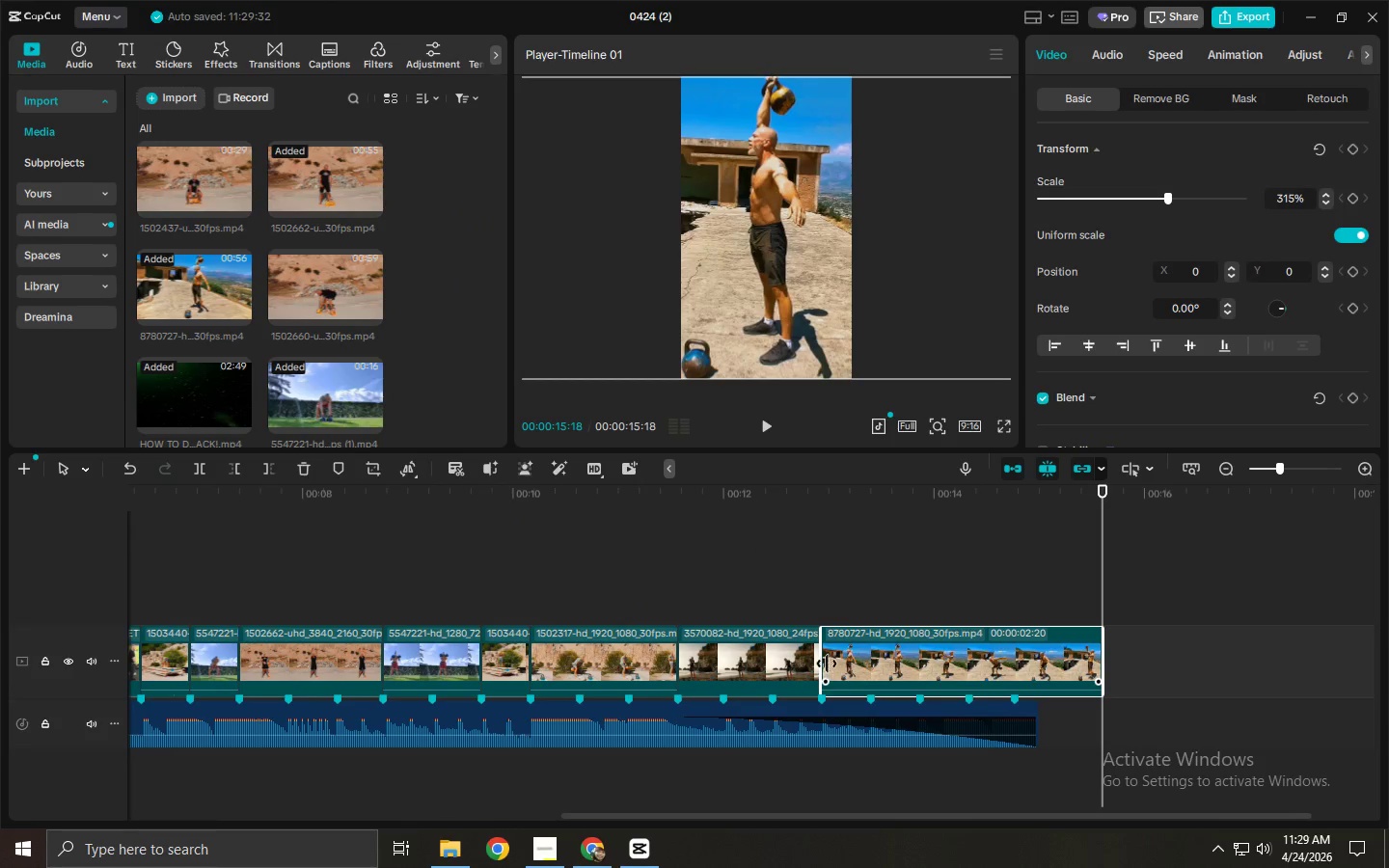 
left_click_drag(start_coordinate=[826, 664], to_coordinate=[907, 668])
 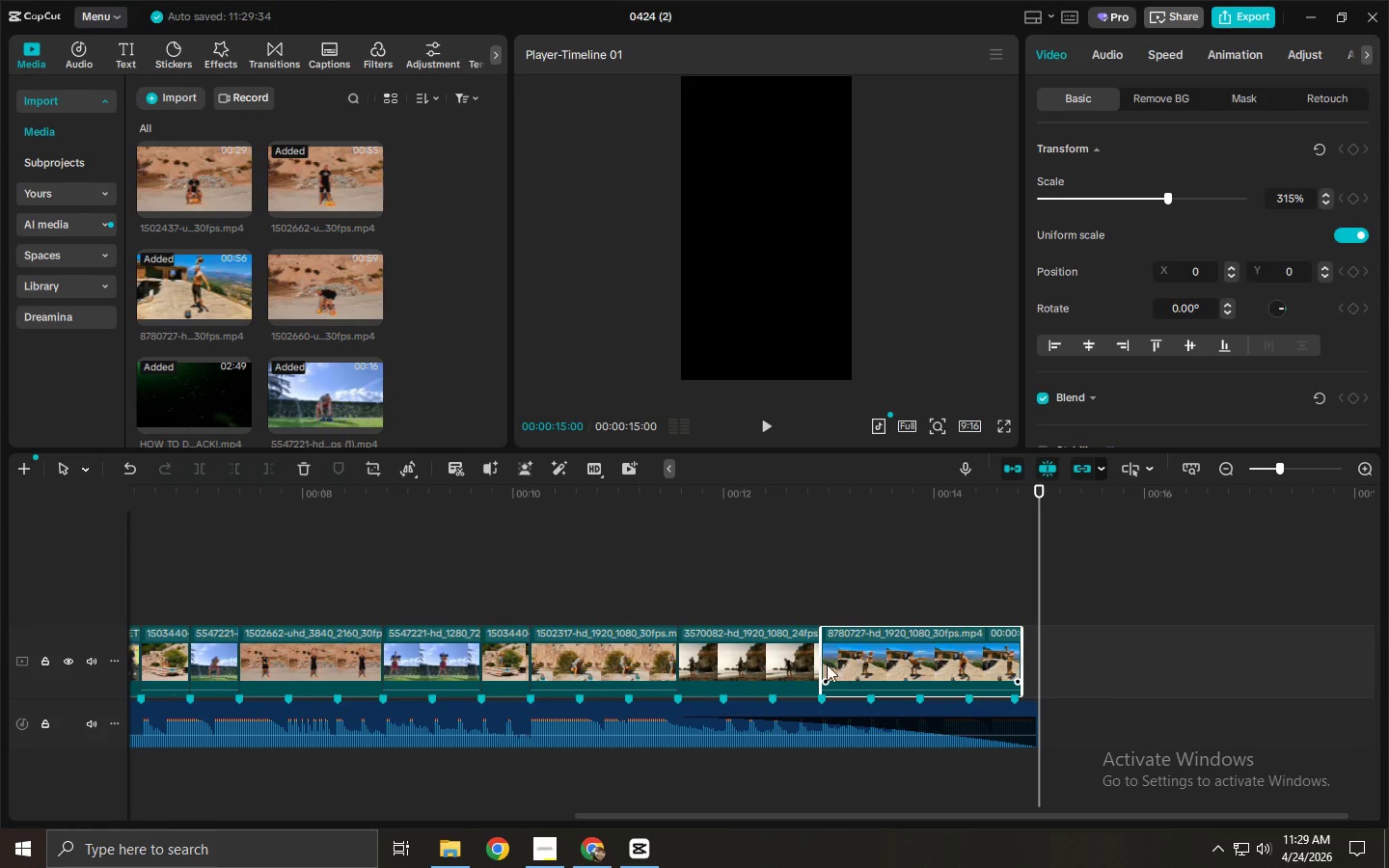 
left_click_drag(start_coordinate=[821, 664], to_coordinate=[811, 665])
 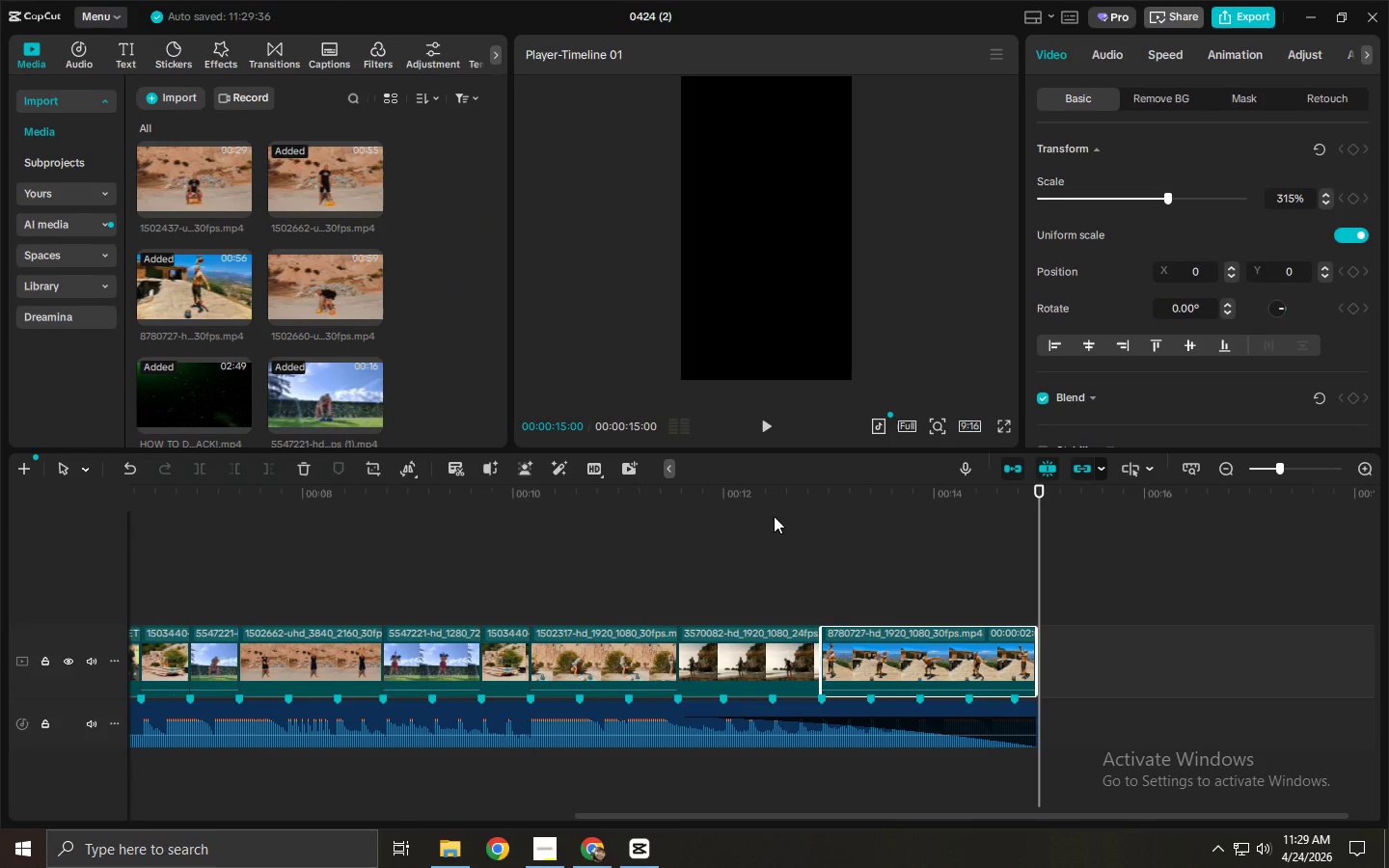 
left_click_drag(start_coordinate=[822, 505], to_coordinate=[812, 504])
 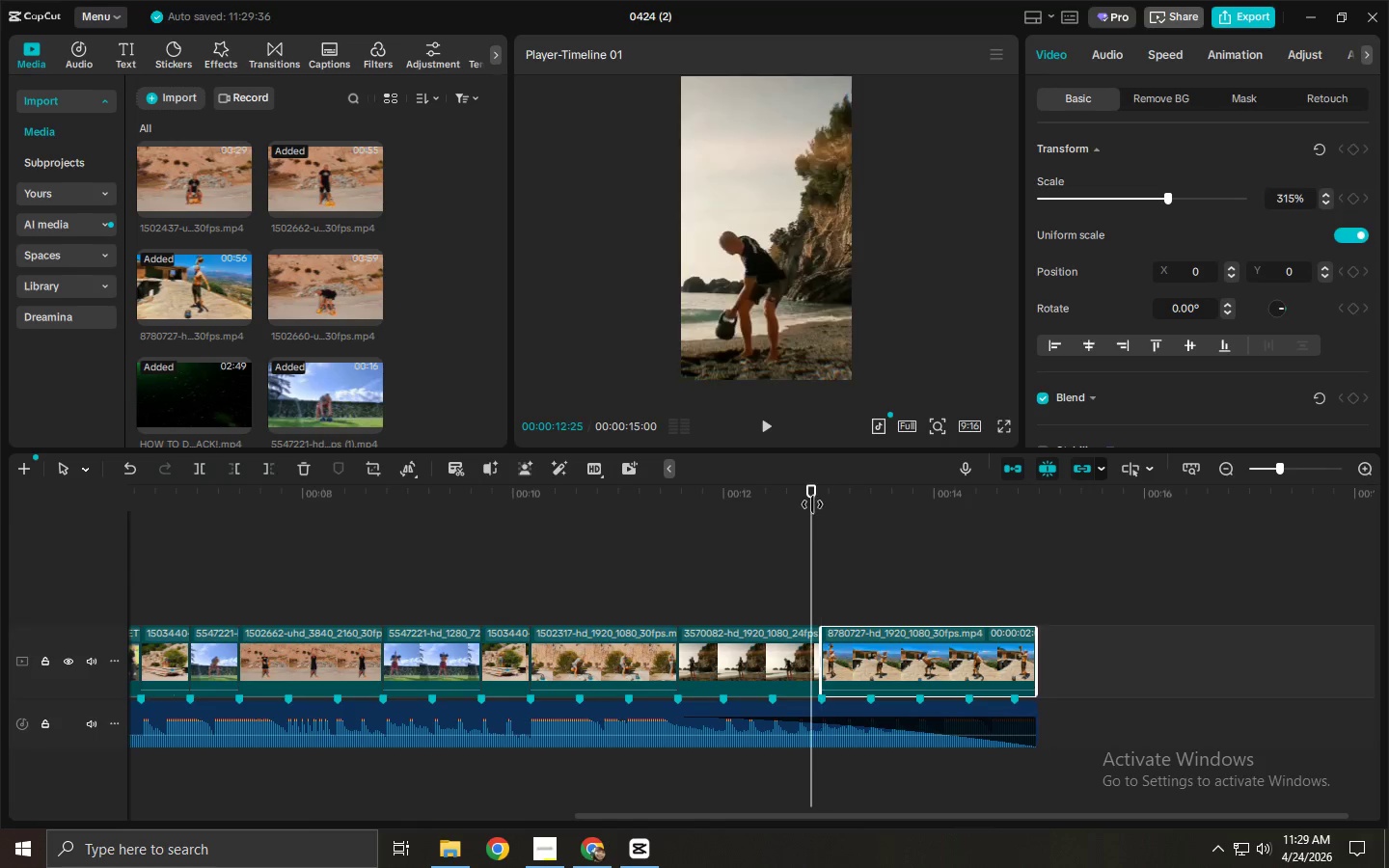 
key(Space)
 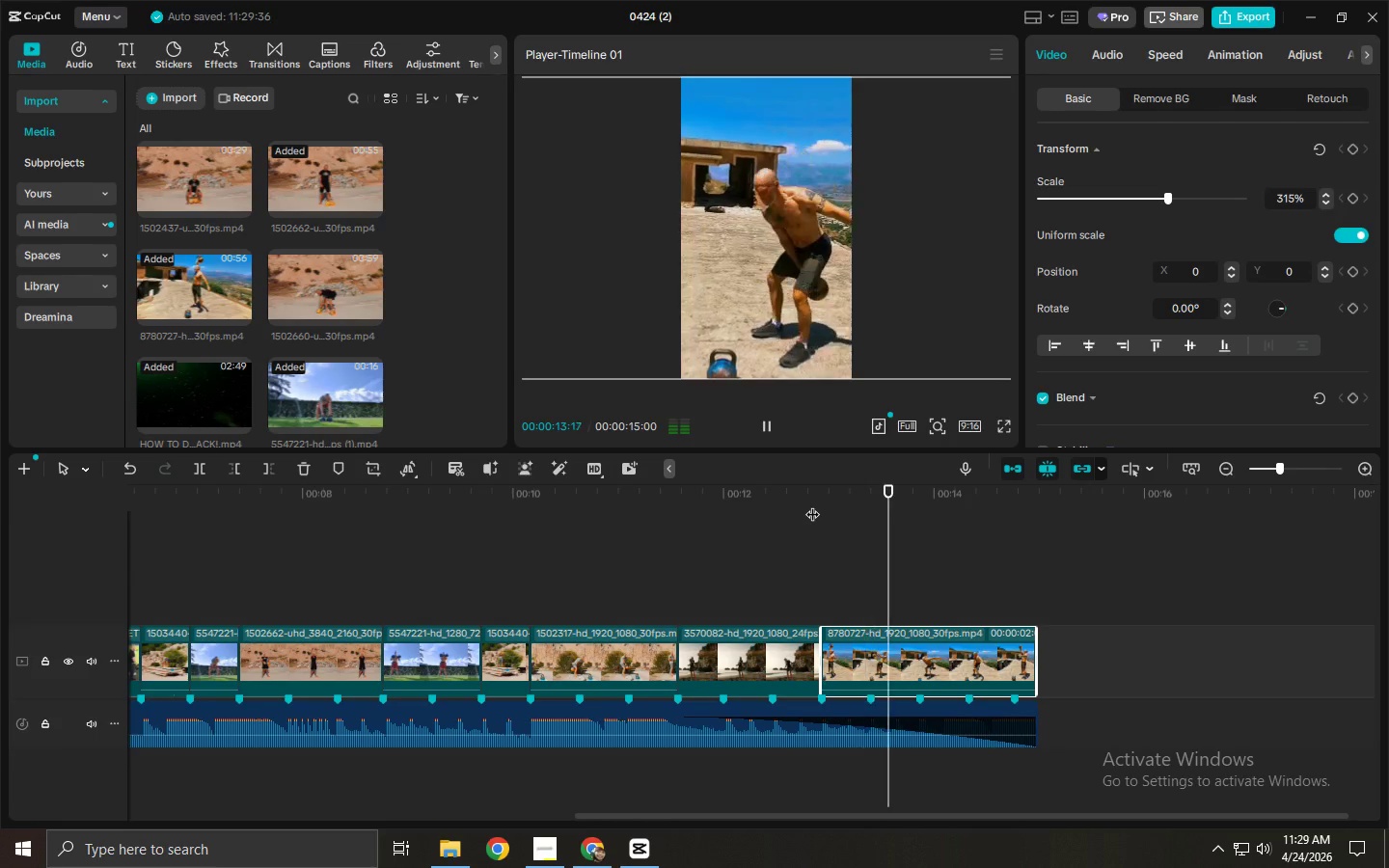 
key(Space)
 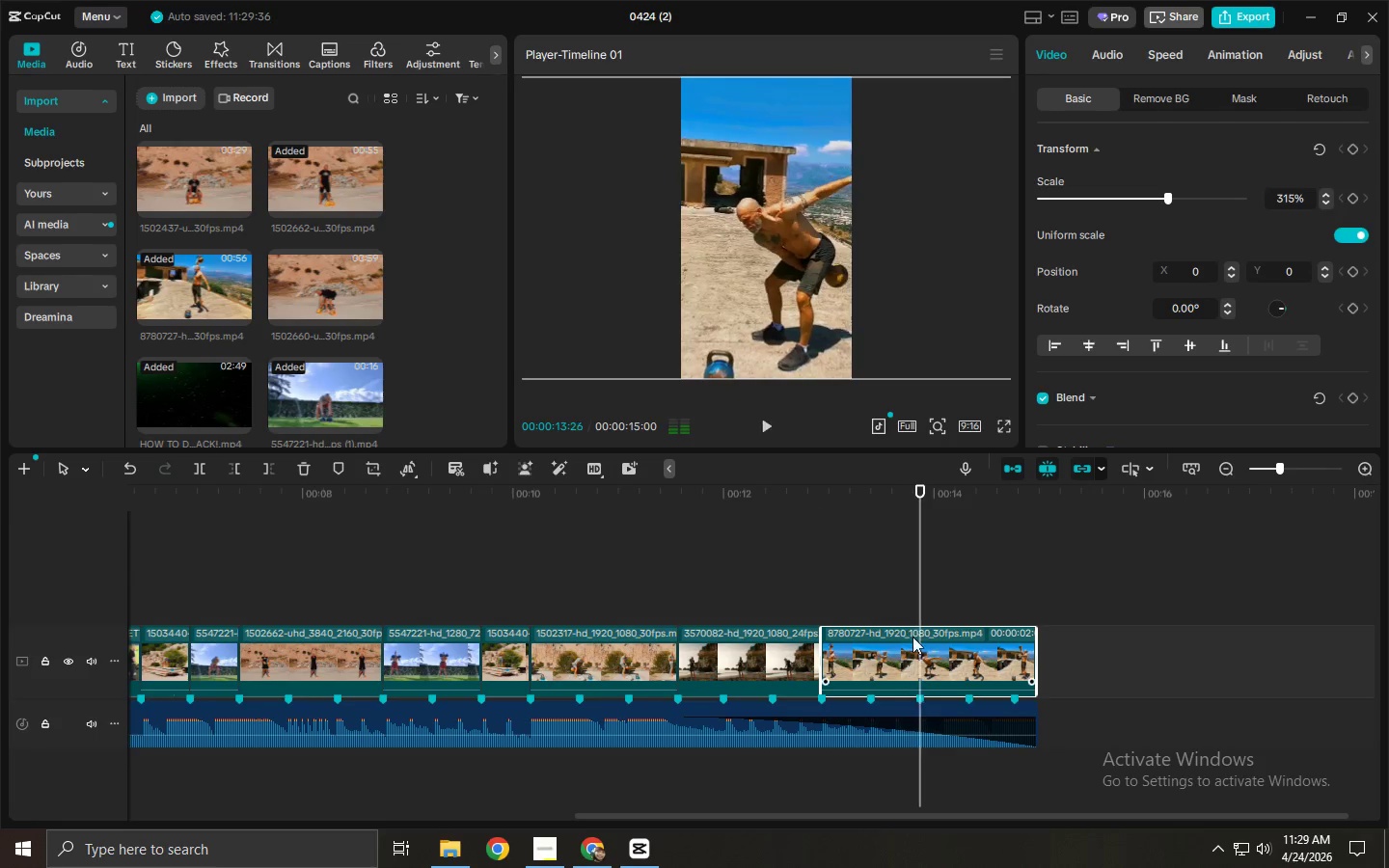 
left_click([912, 637])
 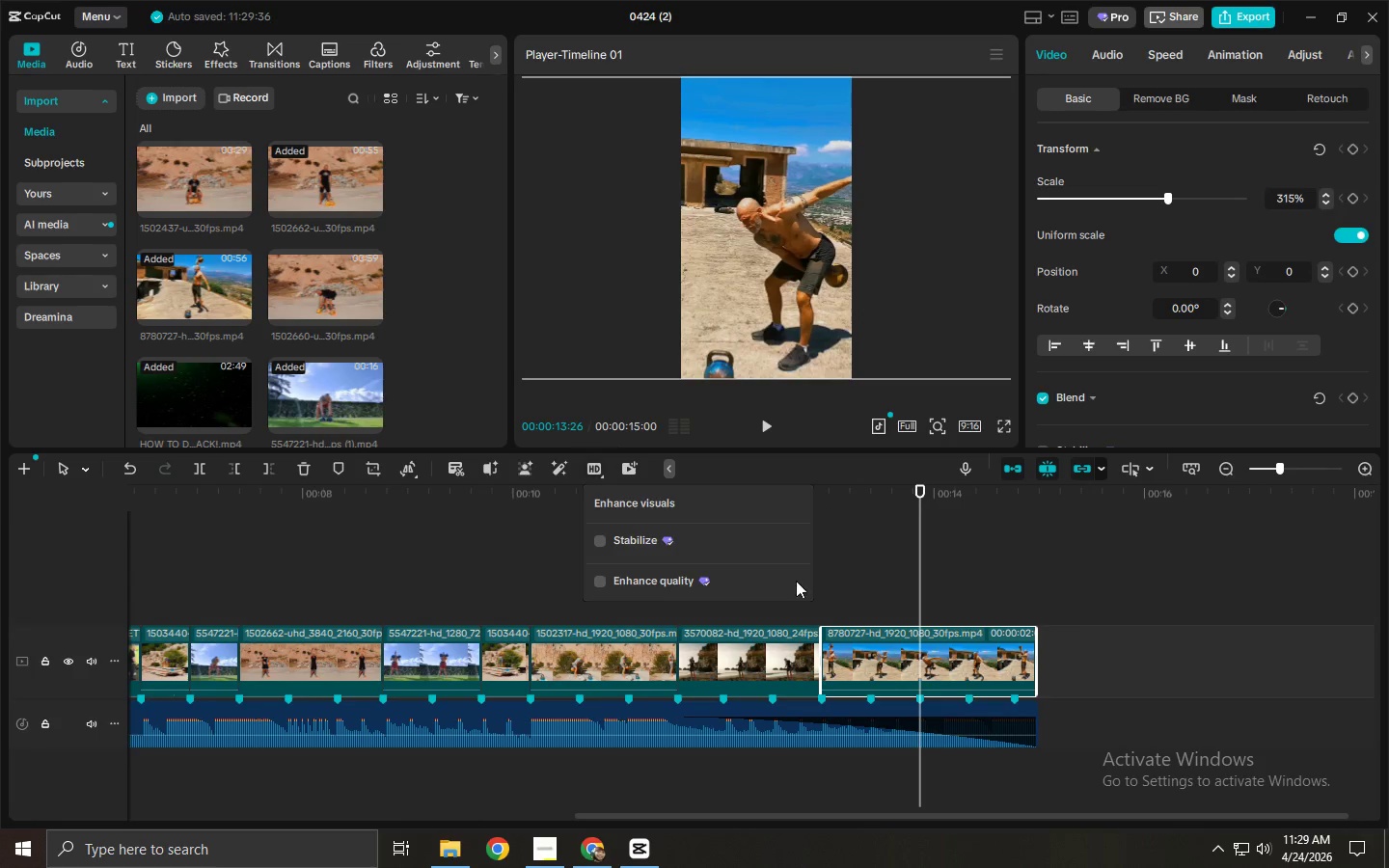 
left_click_drag(start_coordinate=[1112, 641], to_coordinate=[285, 658])
 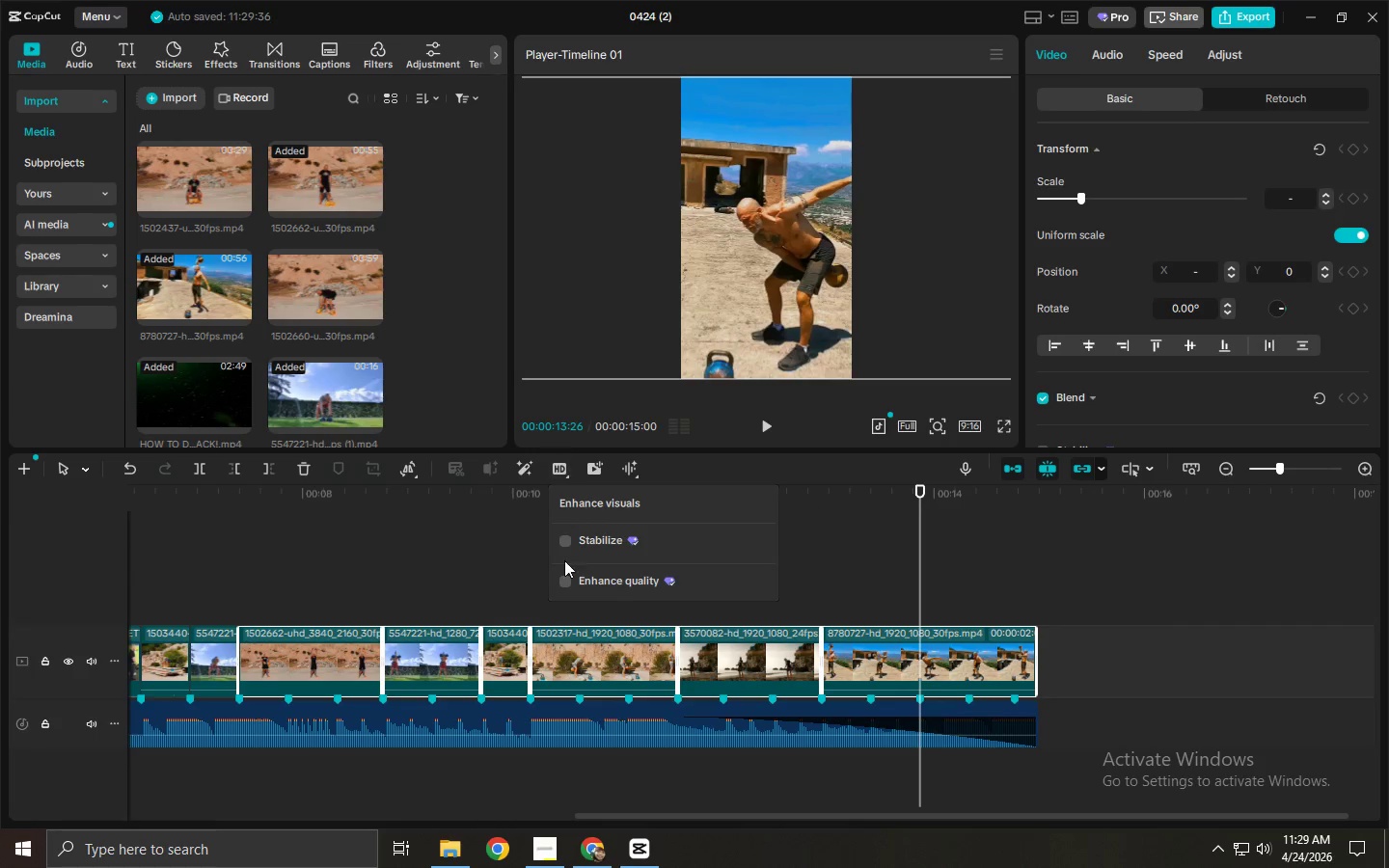 
left_click([562, 582])
 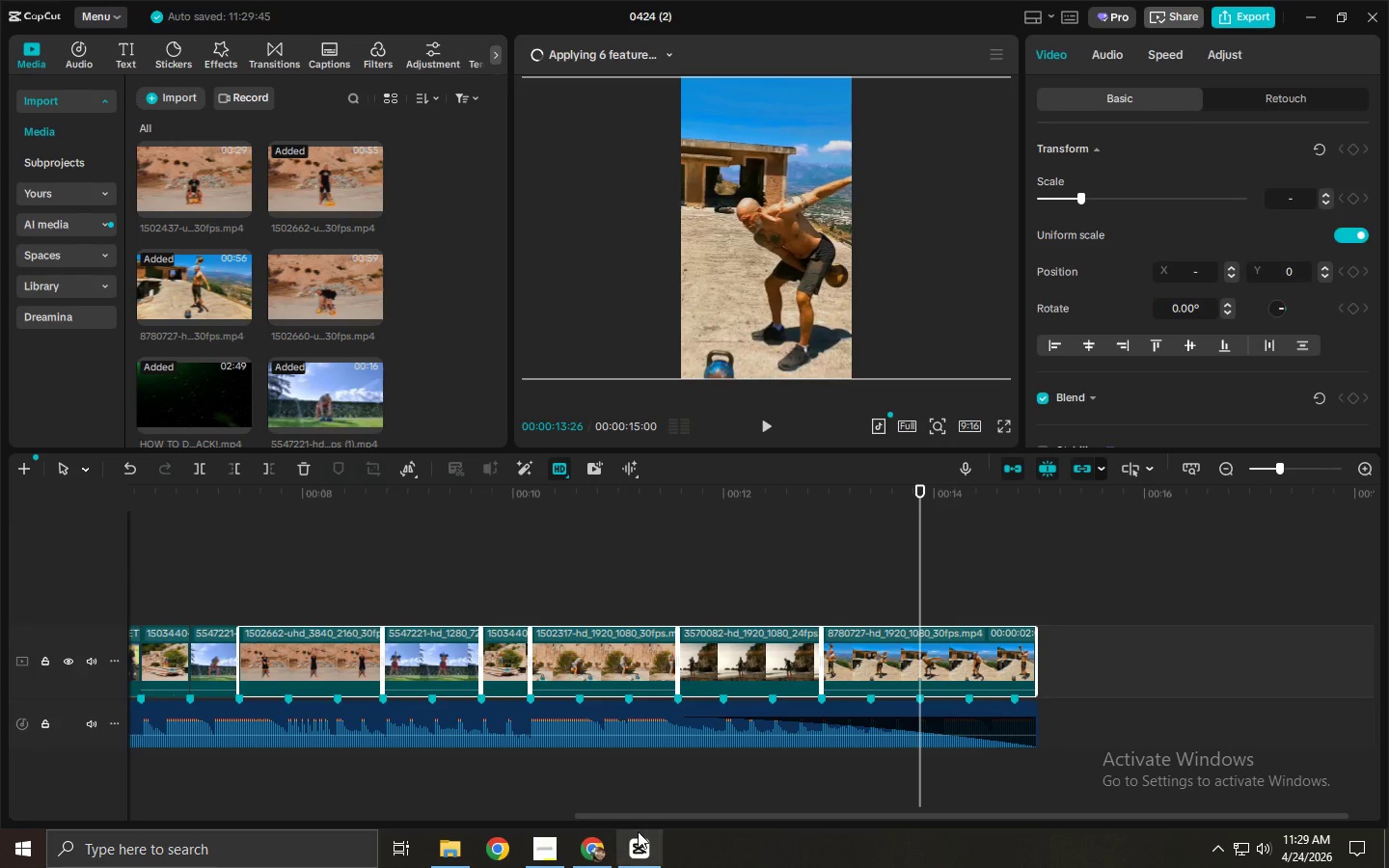 
left_click_drag(start_coordinate=[653, 818], to_coordinate=[520, 825])
 